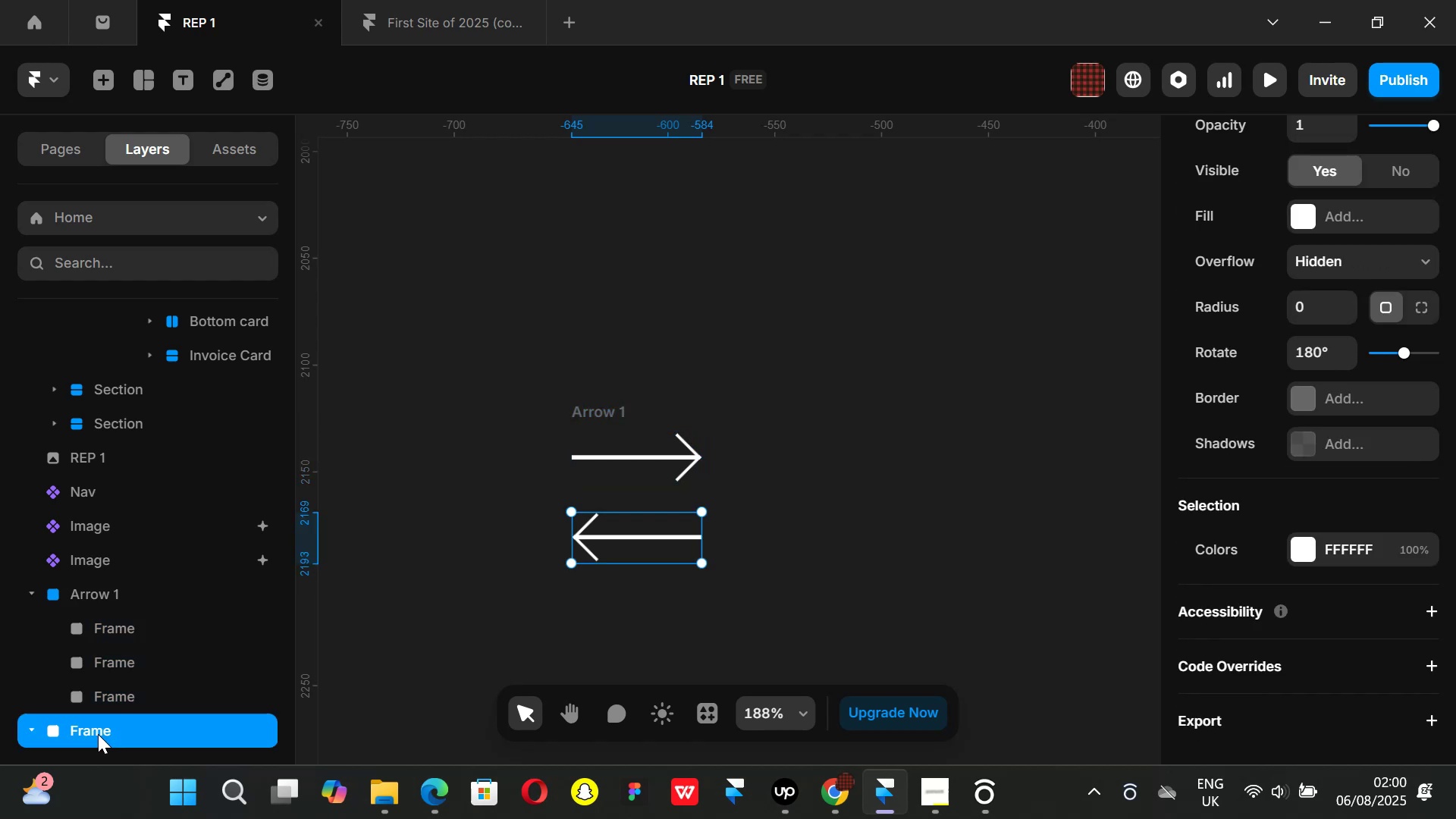 
double_click([98, 734])
 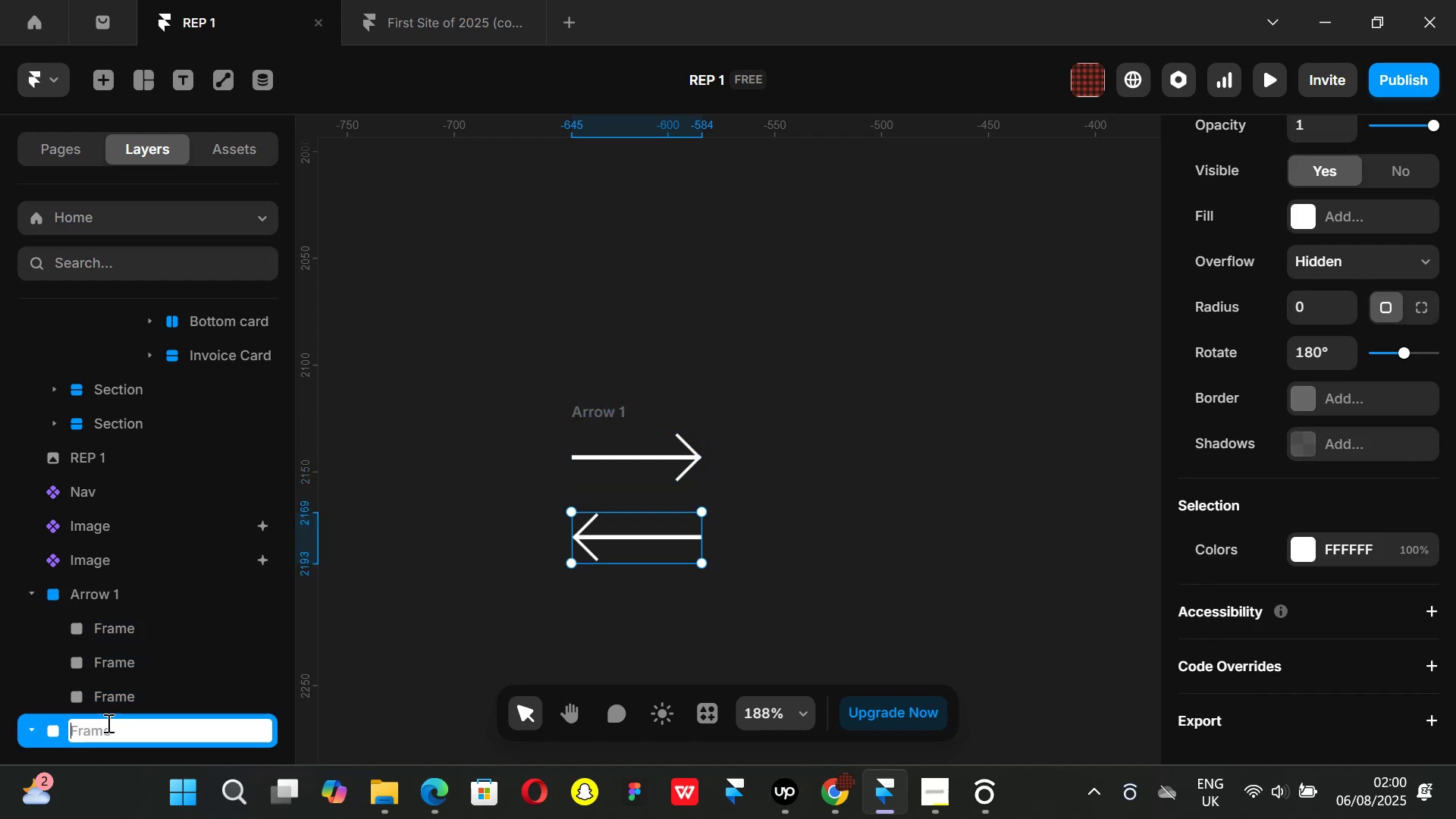 
type(Aer)
key(Backspace)
key(Backspace)
type(rrow 2)
 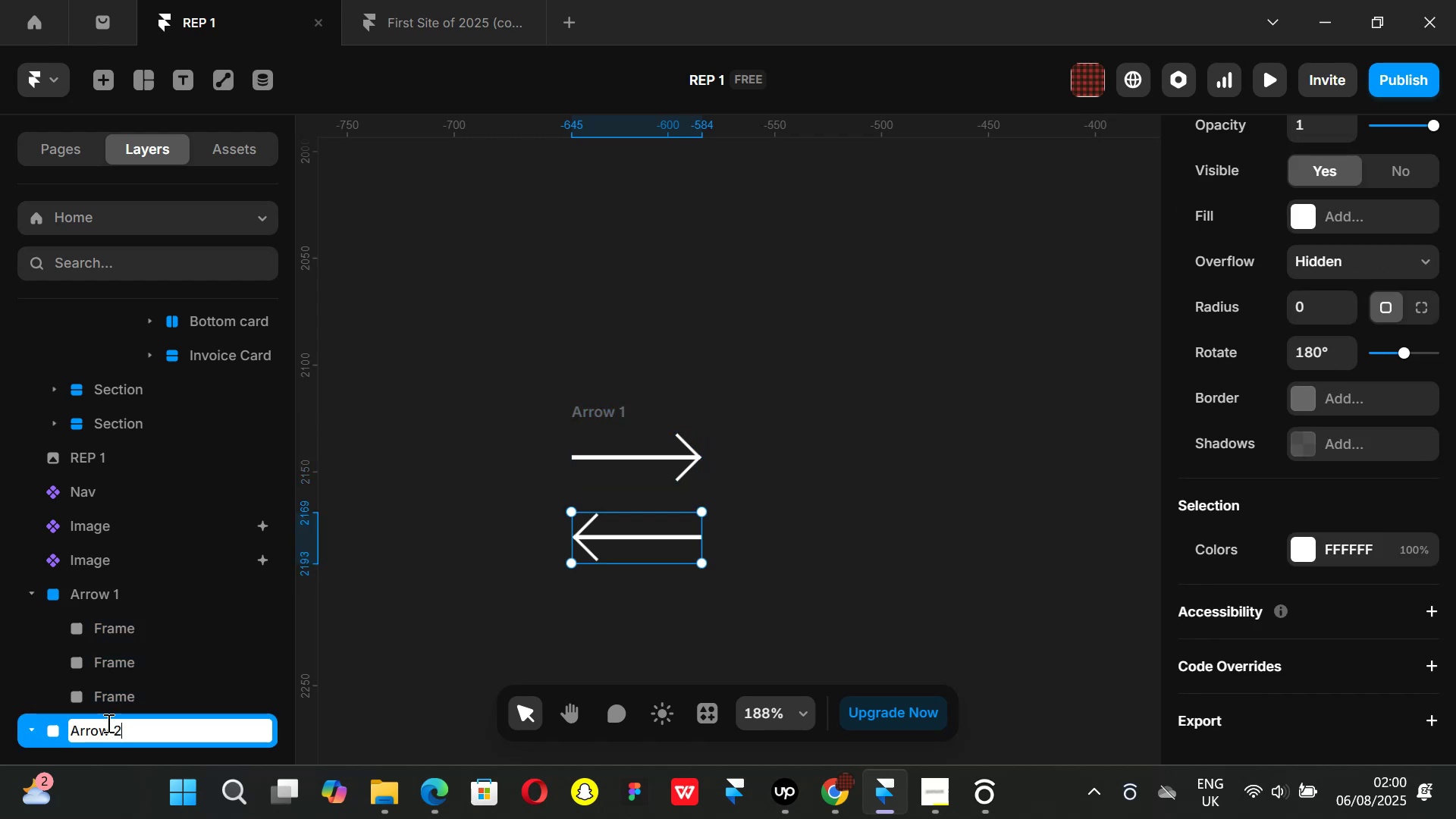 
key(Enter)
 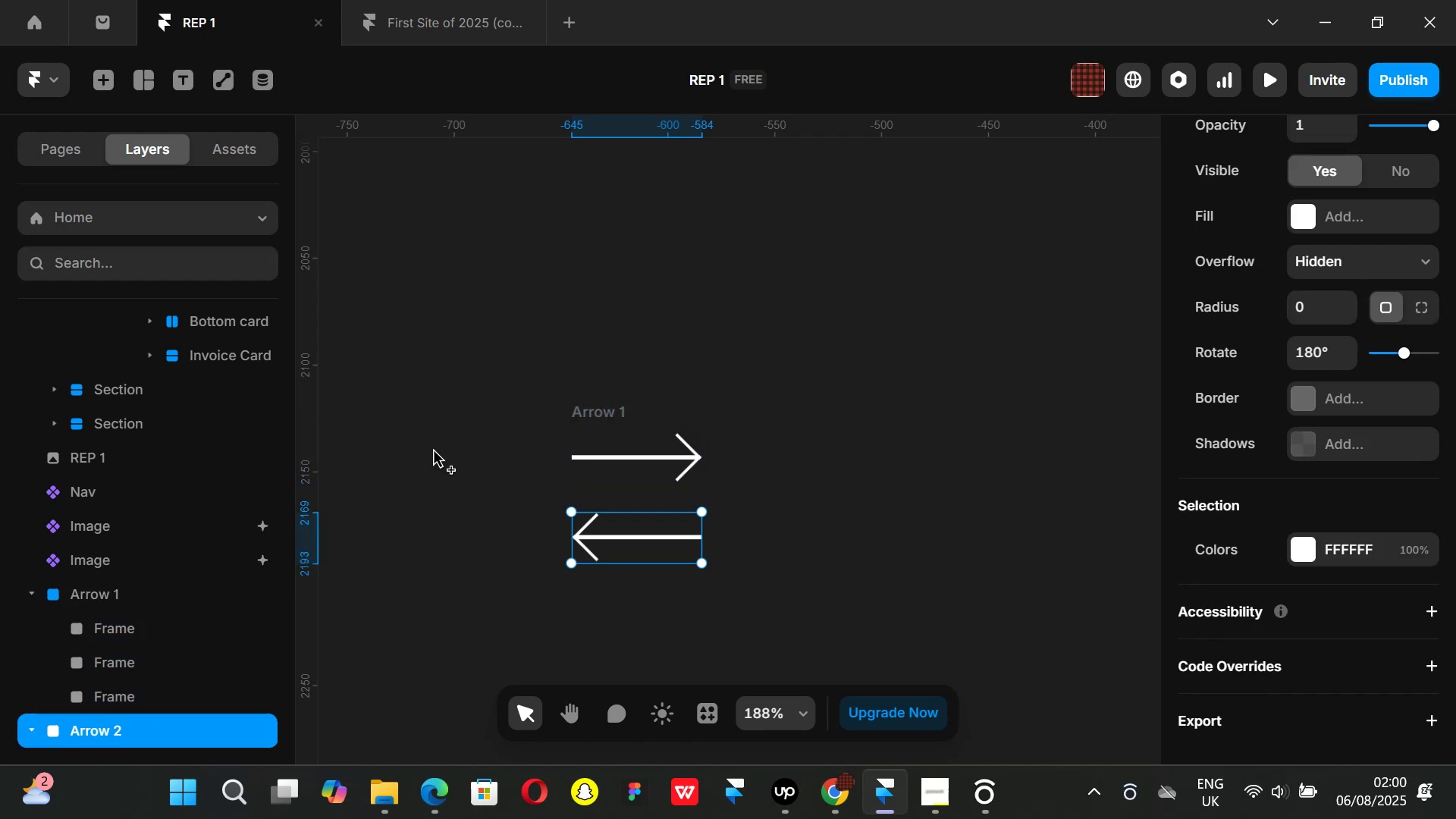 
left_click_drag(start_coordinate=[532, 320], to_coordinate=[537, 324])
 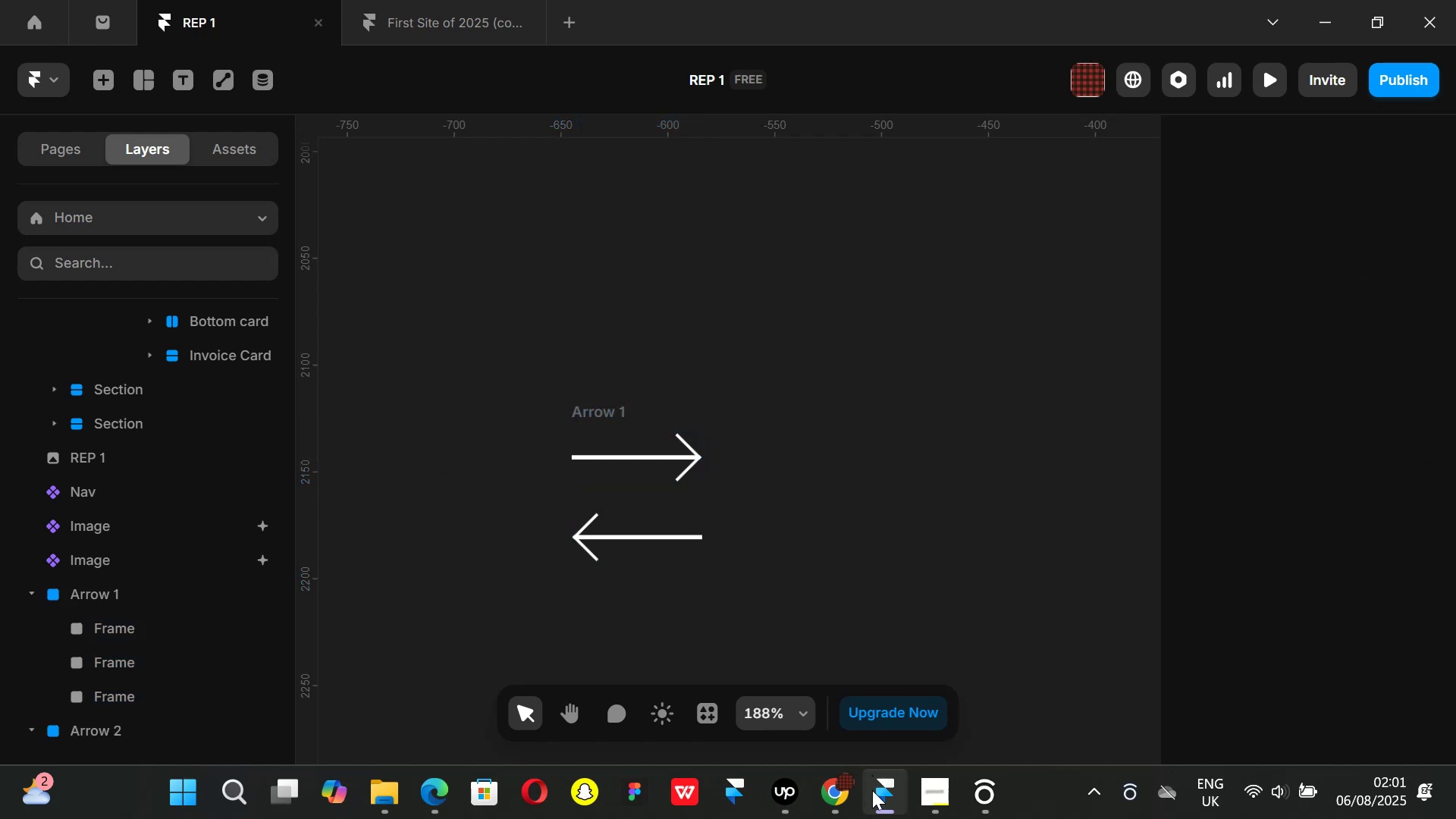 
left_click([858, 803])
 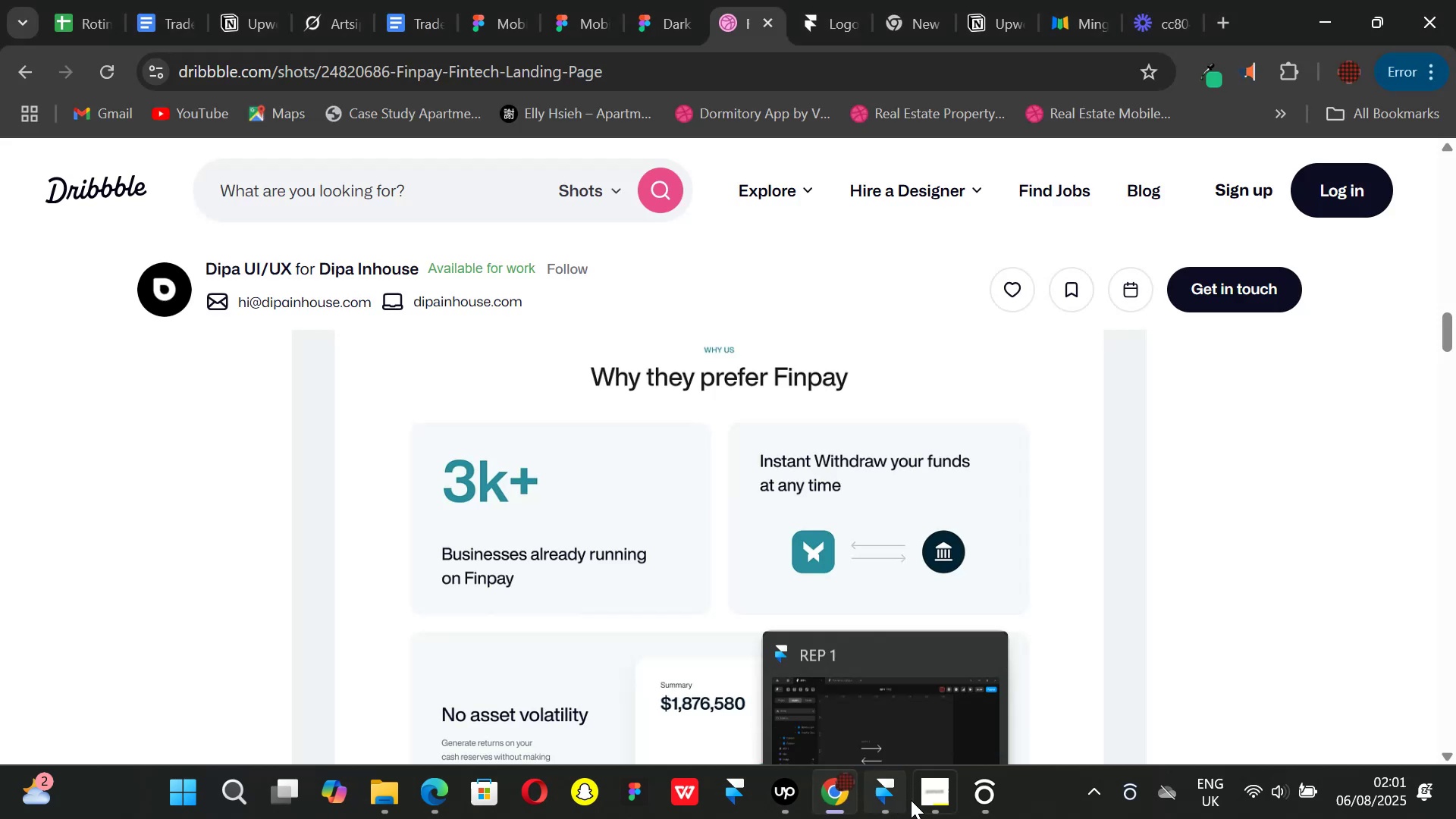 
left_click([901, 799])
 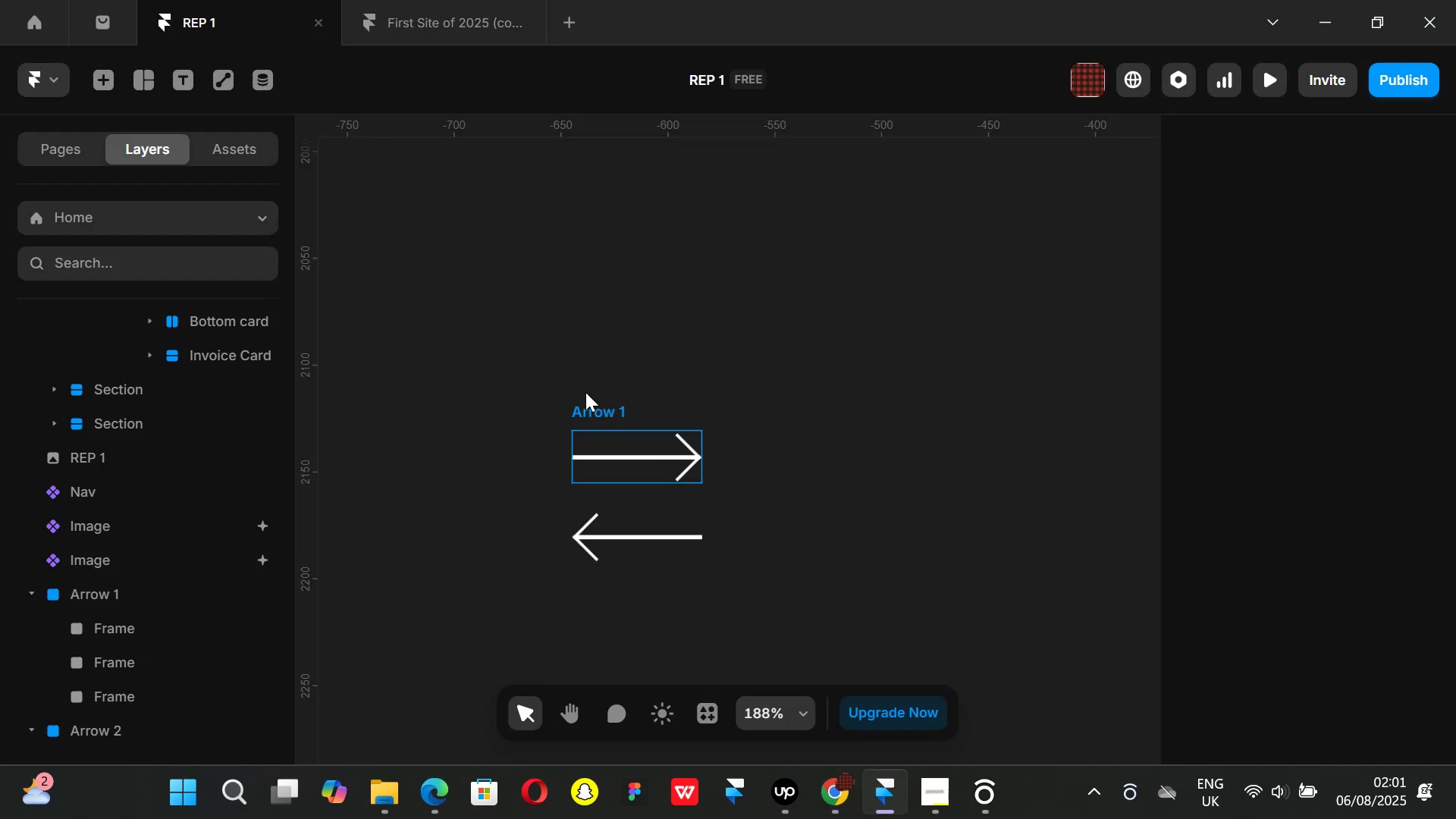 
left_click_drag(start_coordinate=[546, 365], to_coordinate=[830, 632])
 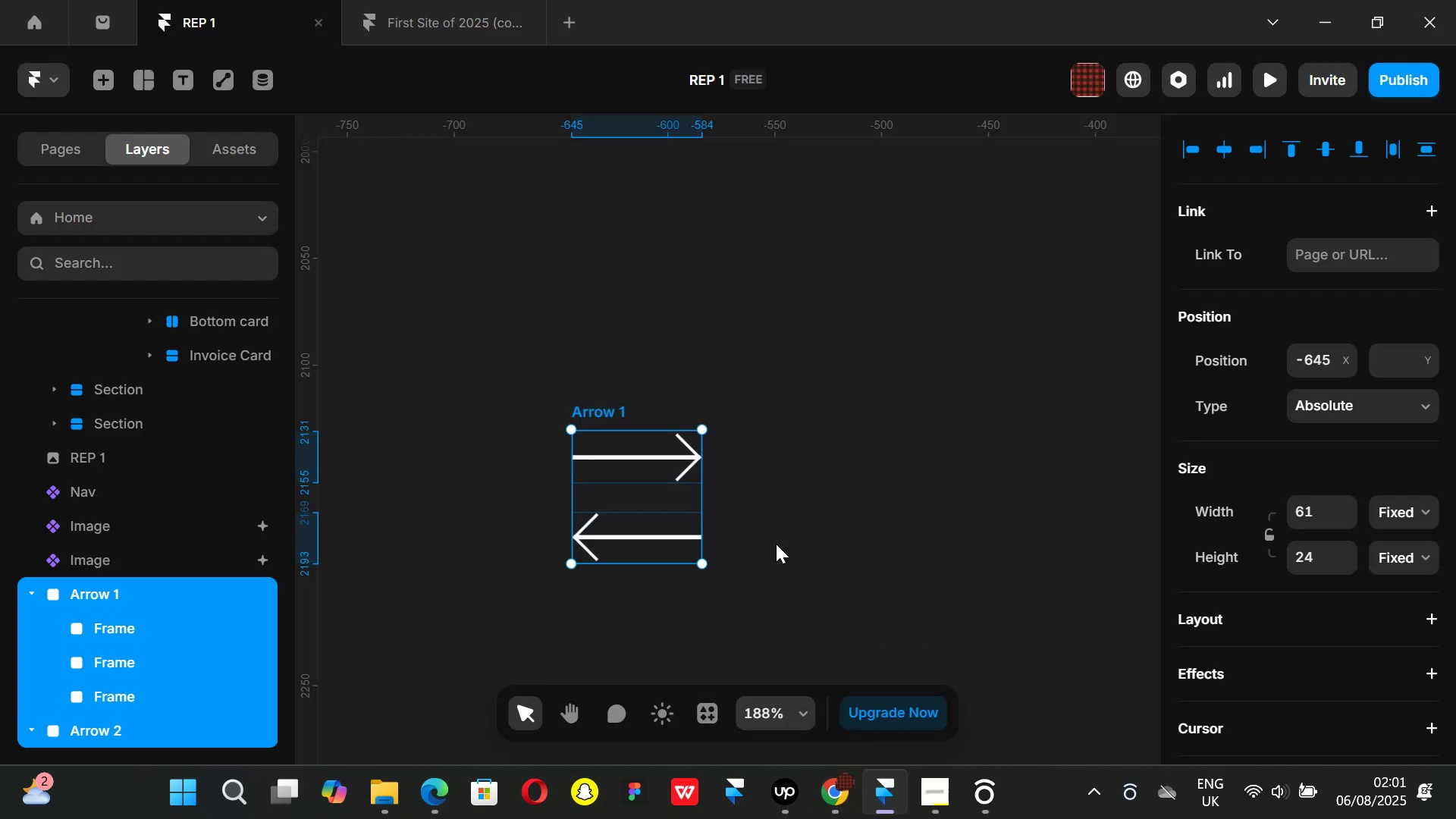 
key(Control+ControlLeft)
 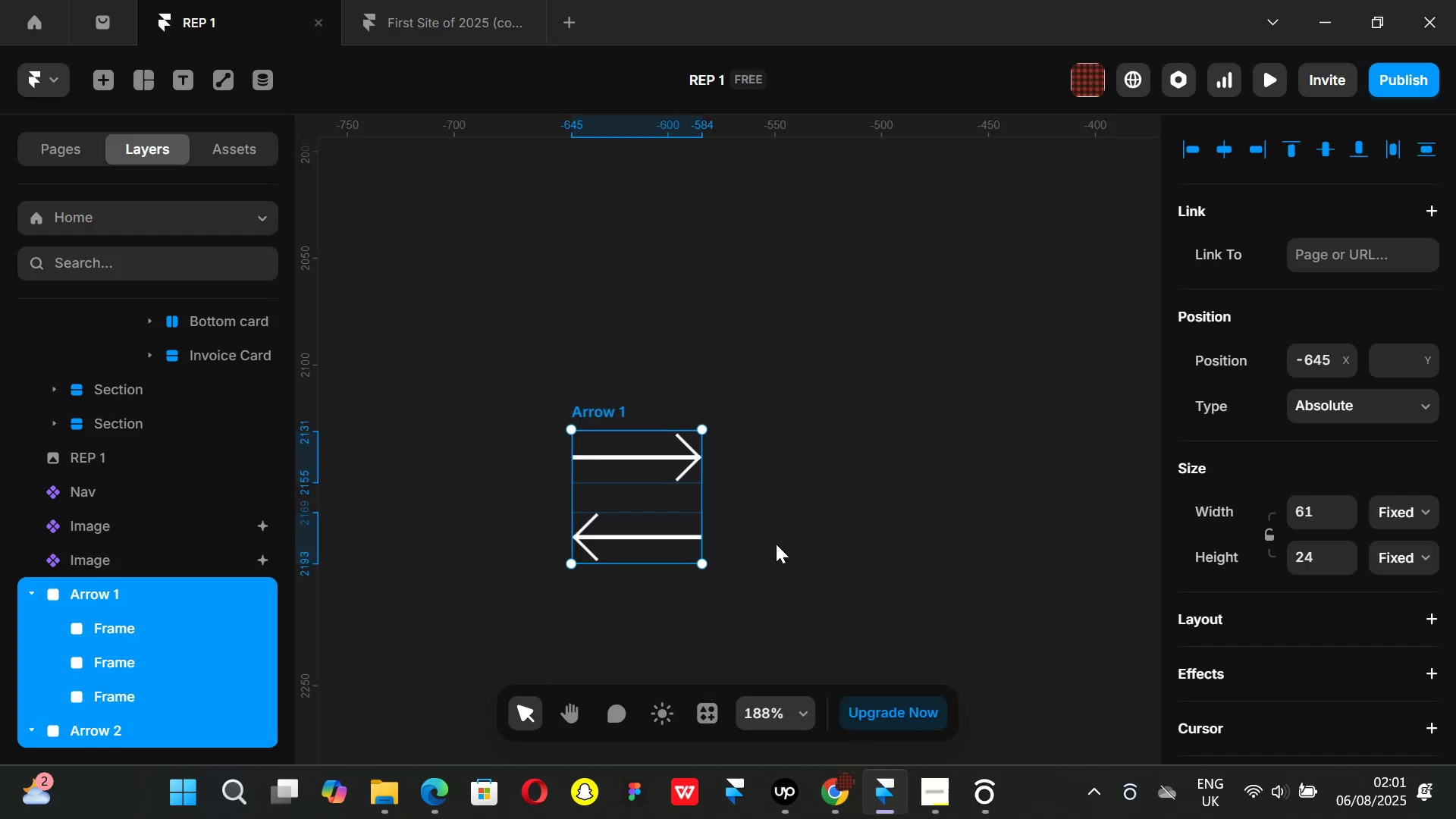 
key(Alt+Control+AltLeft)
 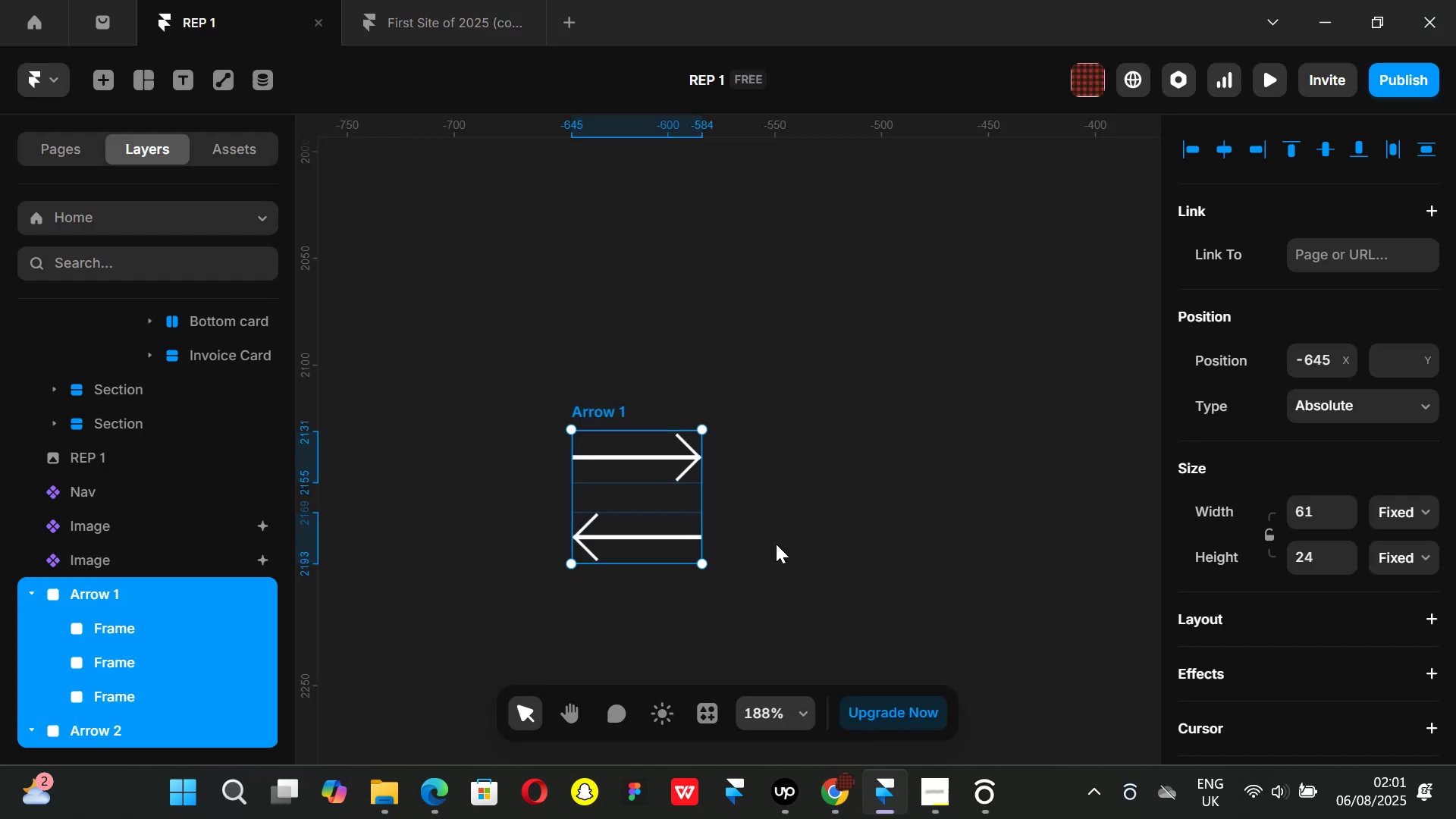 
key(Alt+Control+Enter)
 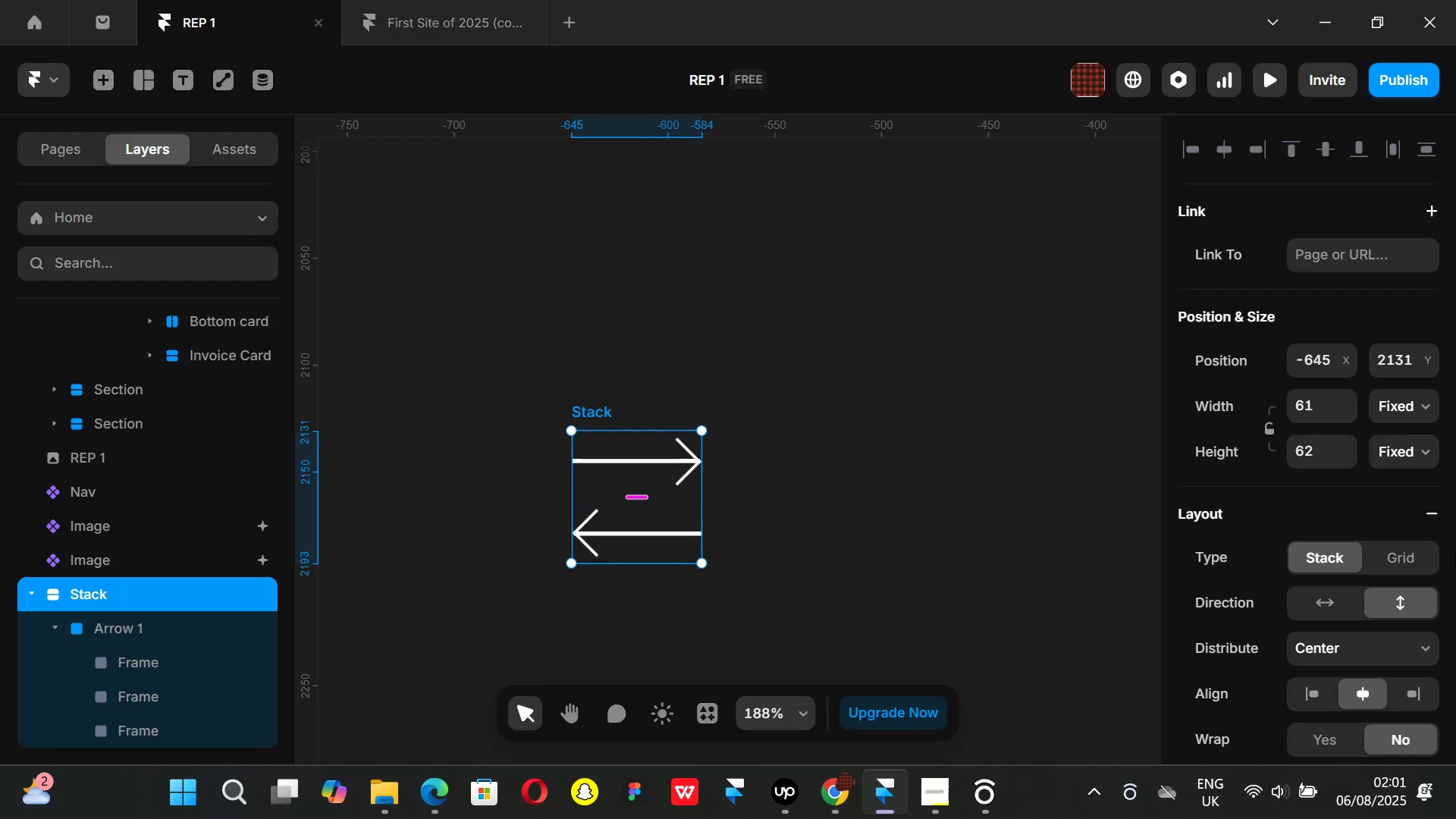 
scroll: coordinate [1326, 601], scroll_direction: down, amount: 1.0
 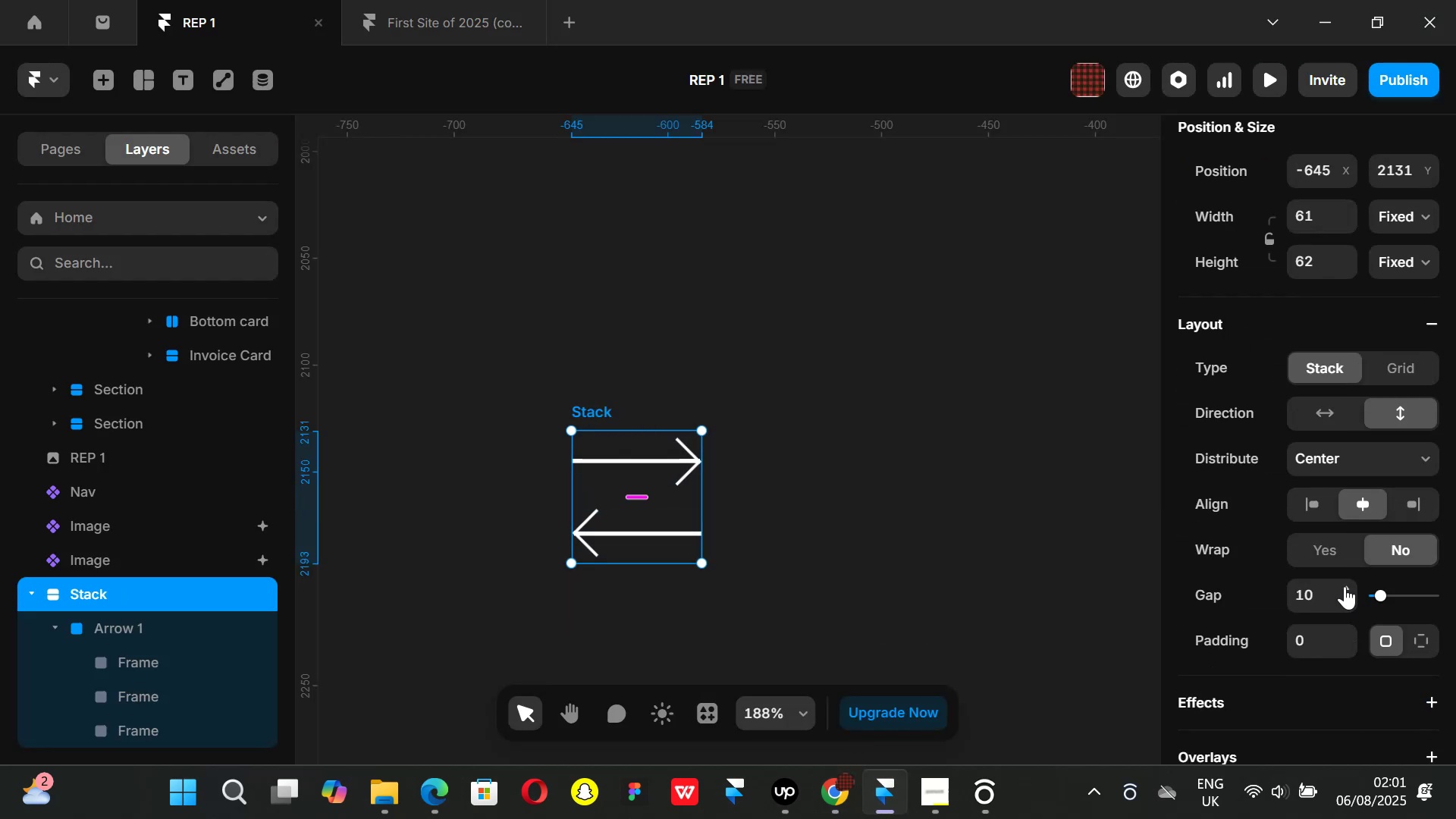 
double_click([1345, 586])
 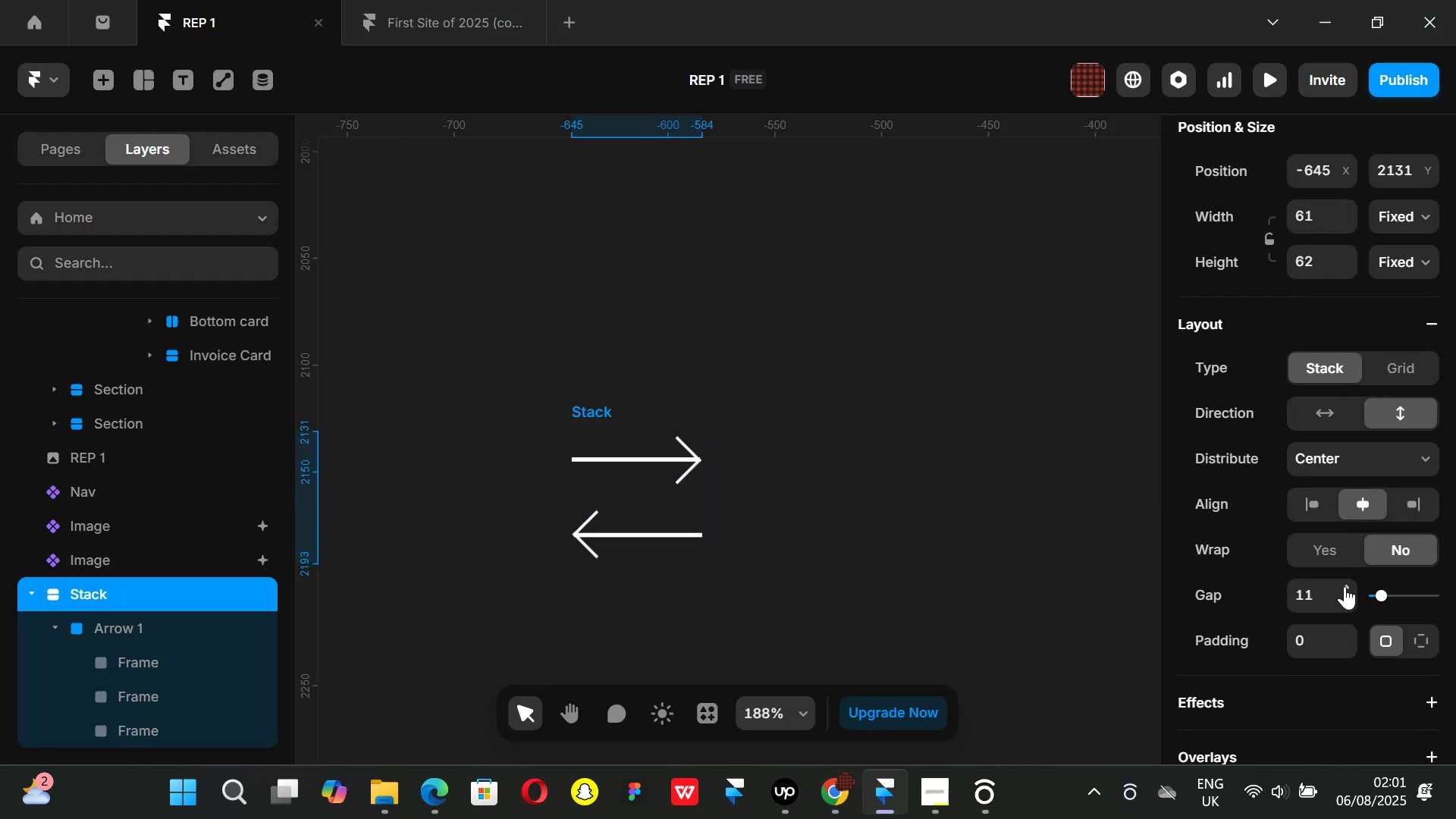 
triple_click([1345, 586])
 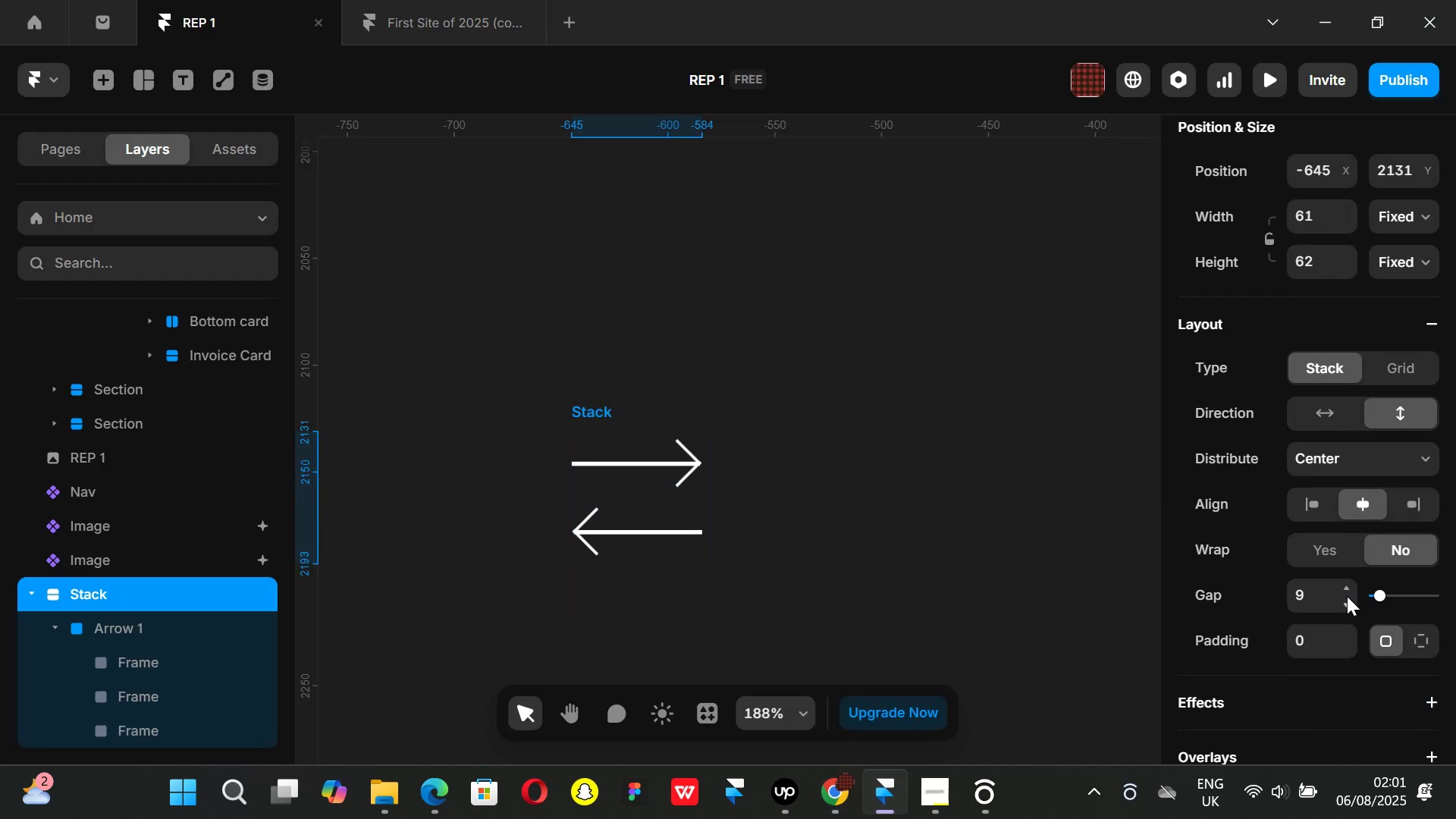 
left_click([1347, 596])
 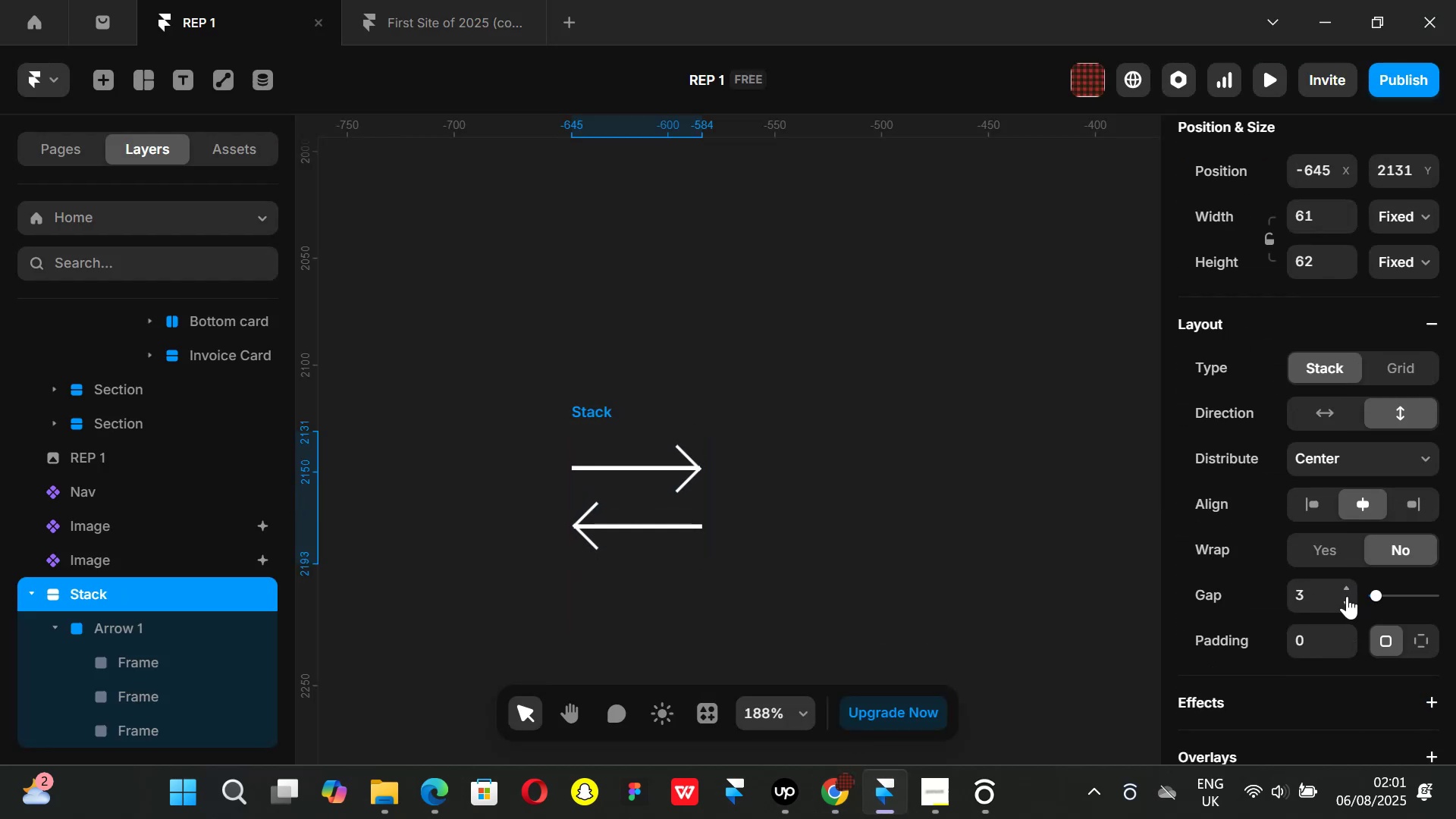 
double_click([1347, 596])
 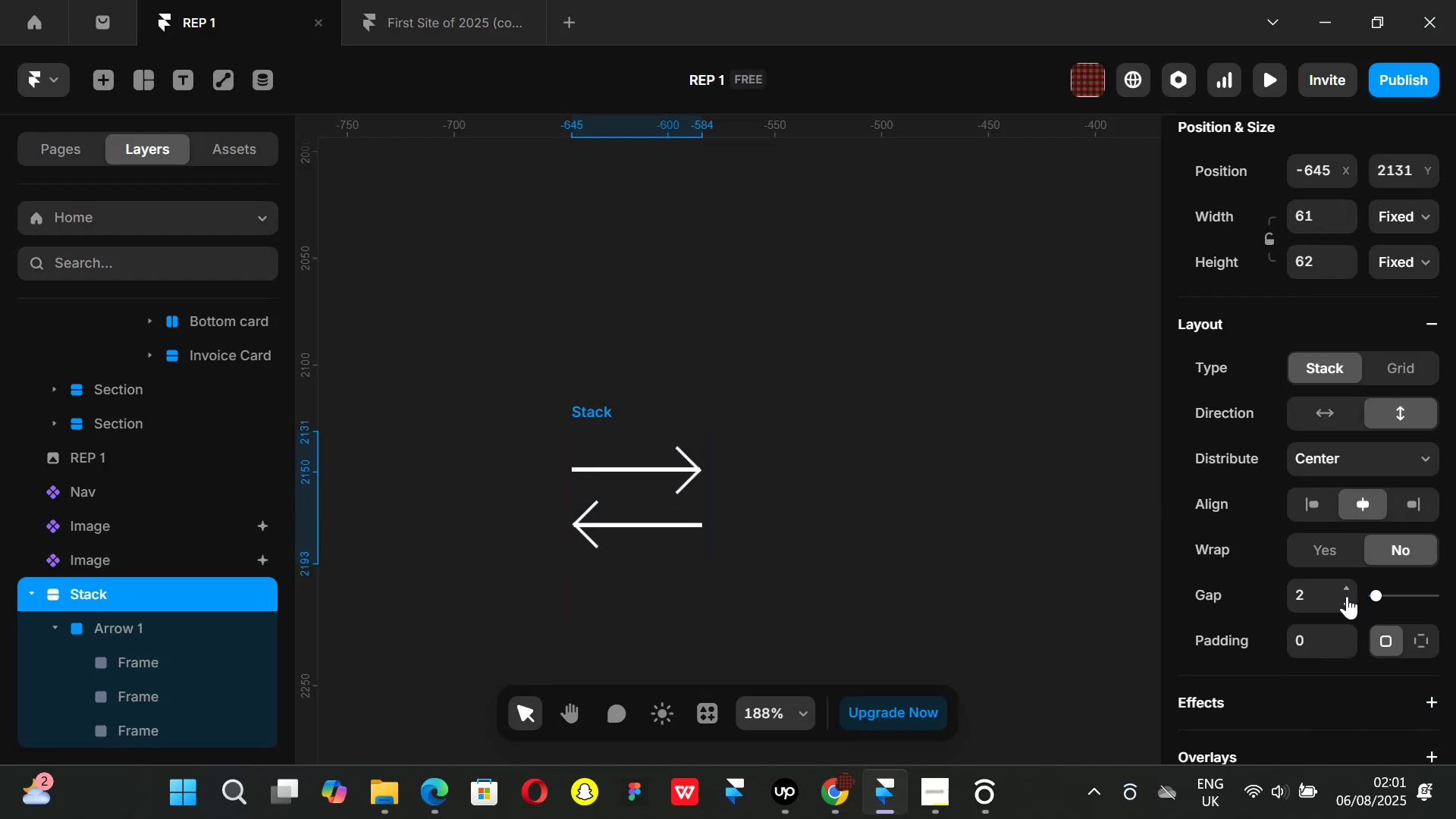 
triple_click([1347, 596])
 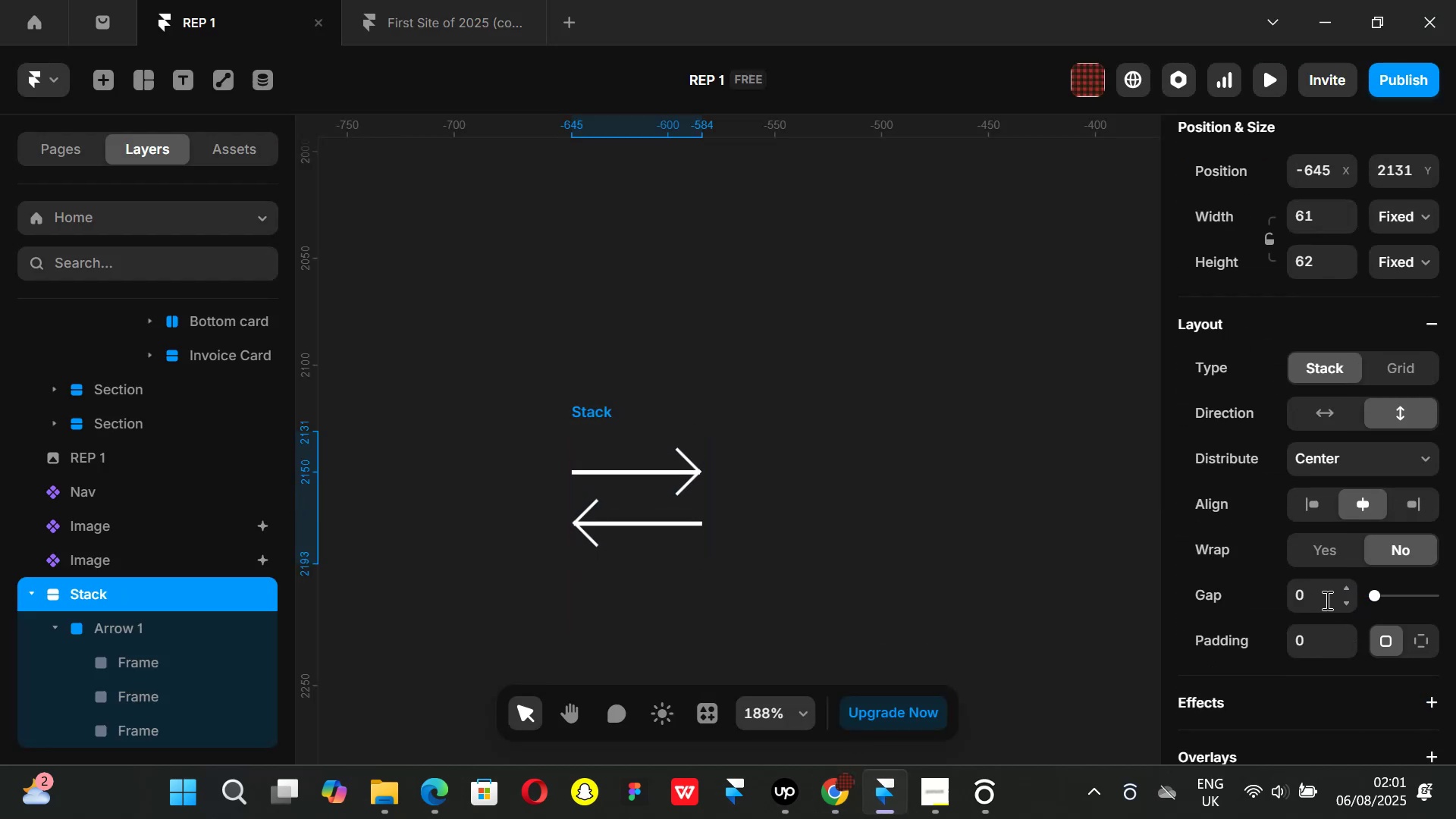 
left_click([1326, 600])
 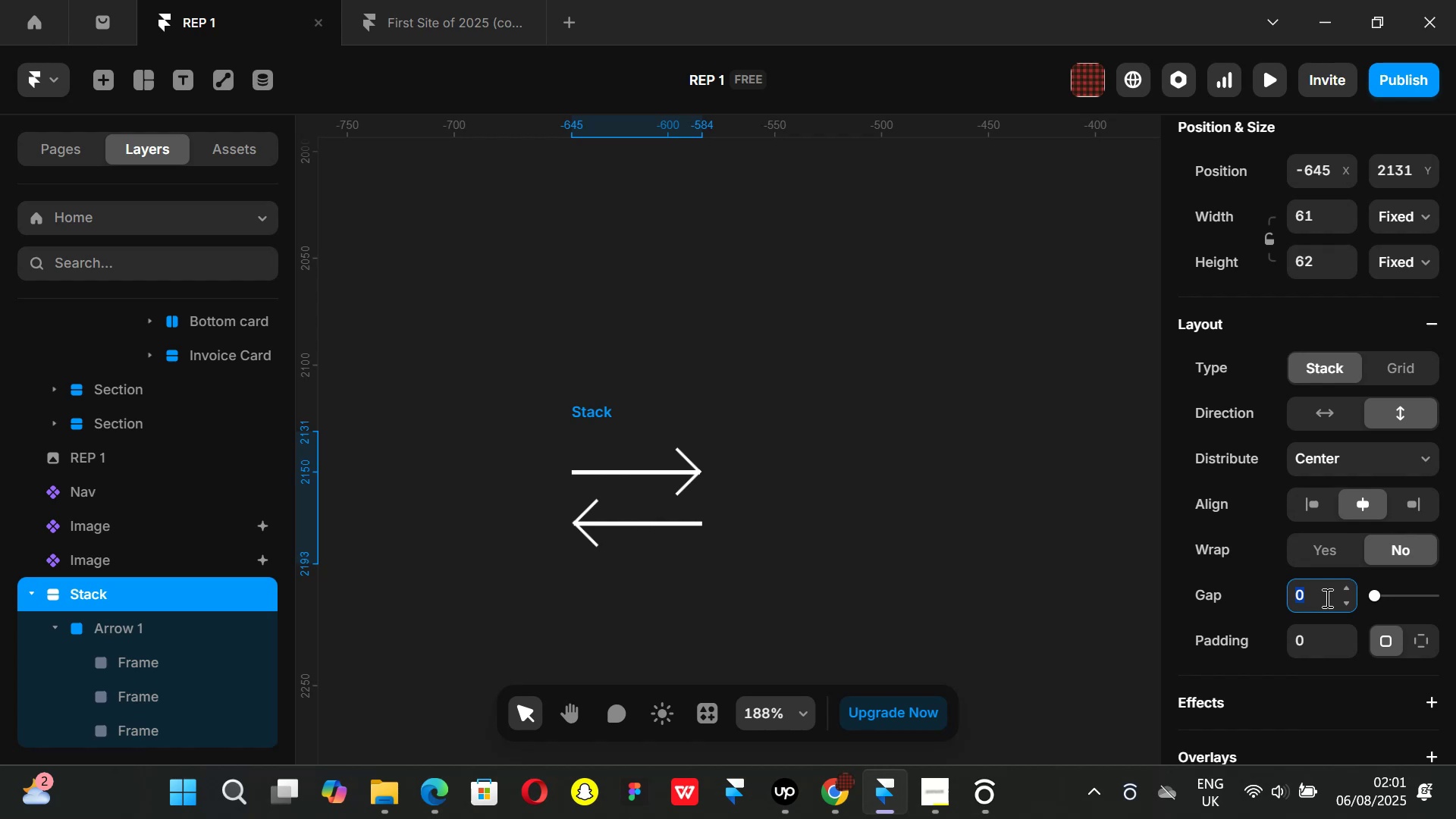 
key(3)
 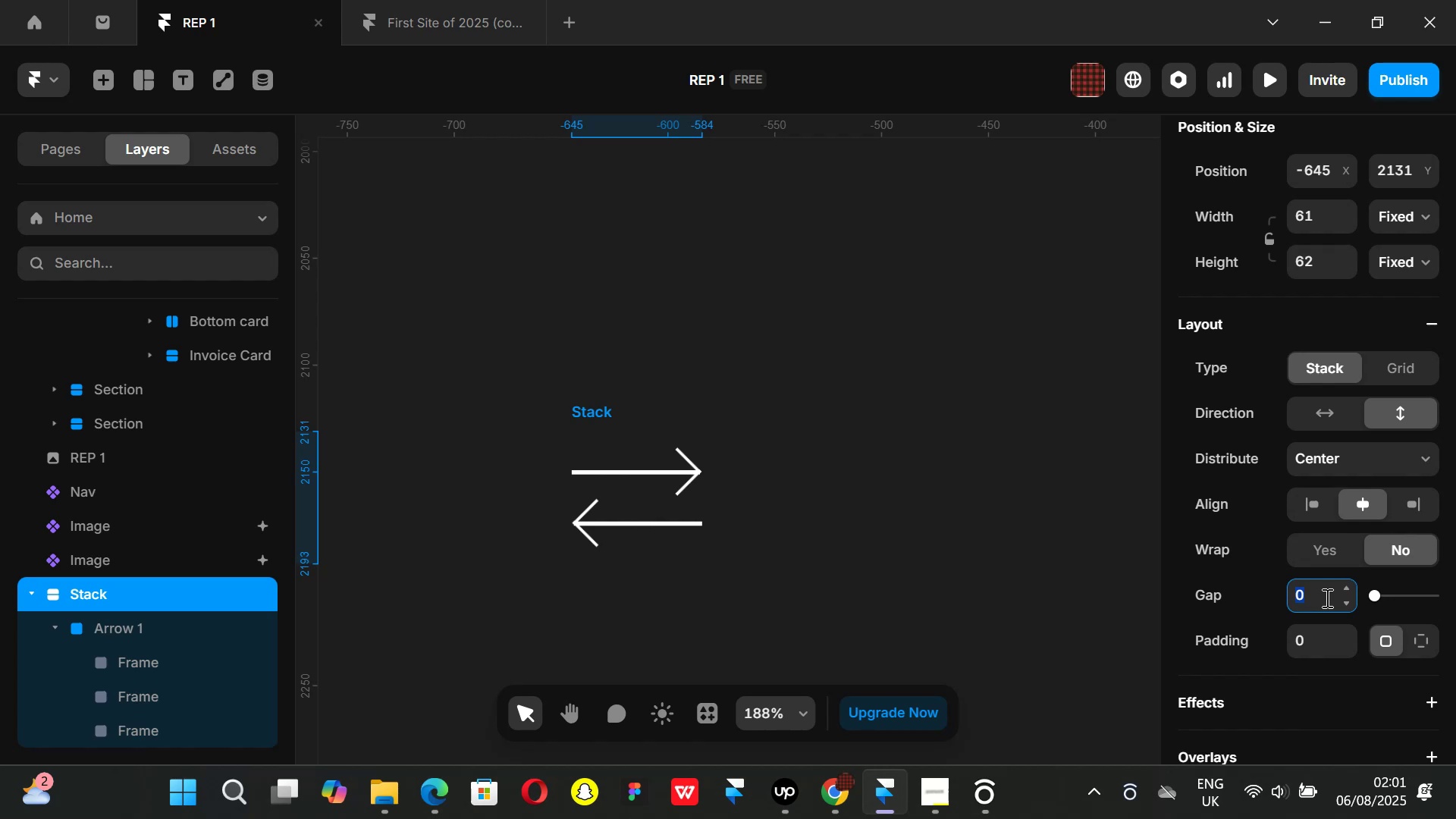 
key(Enter)
 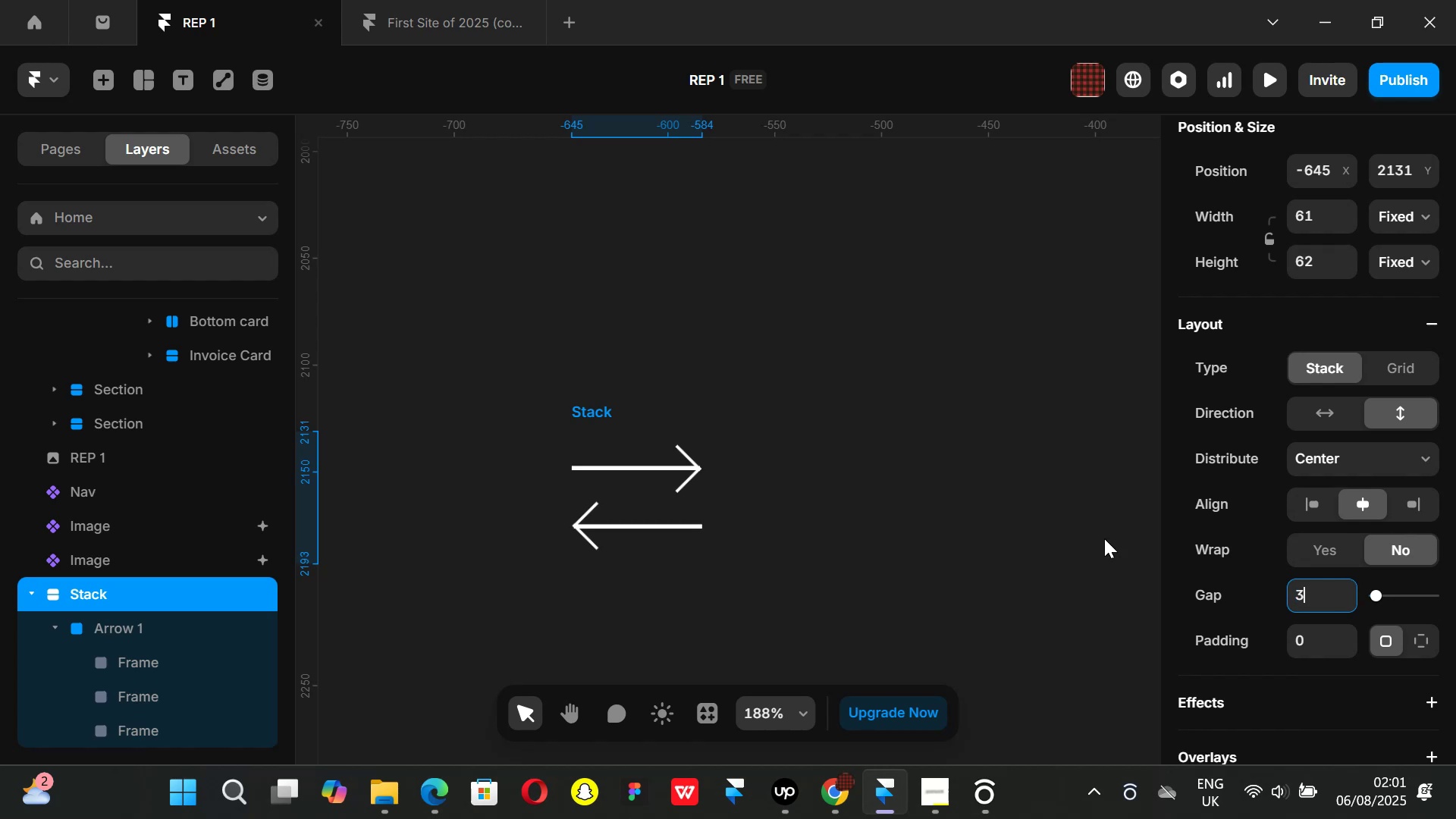 
left_click([864, 392])
 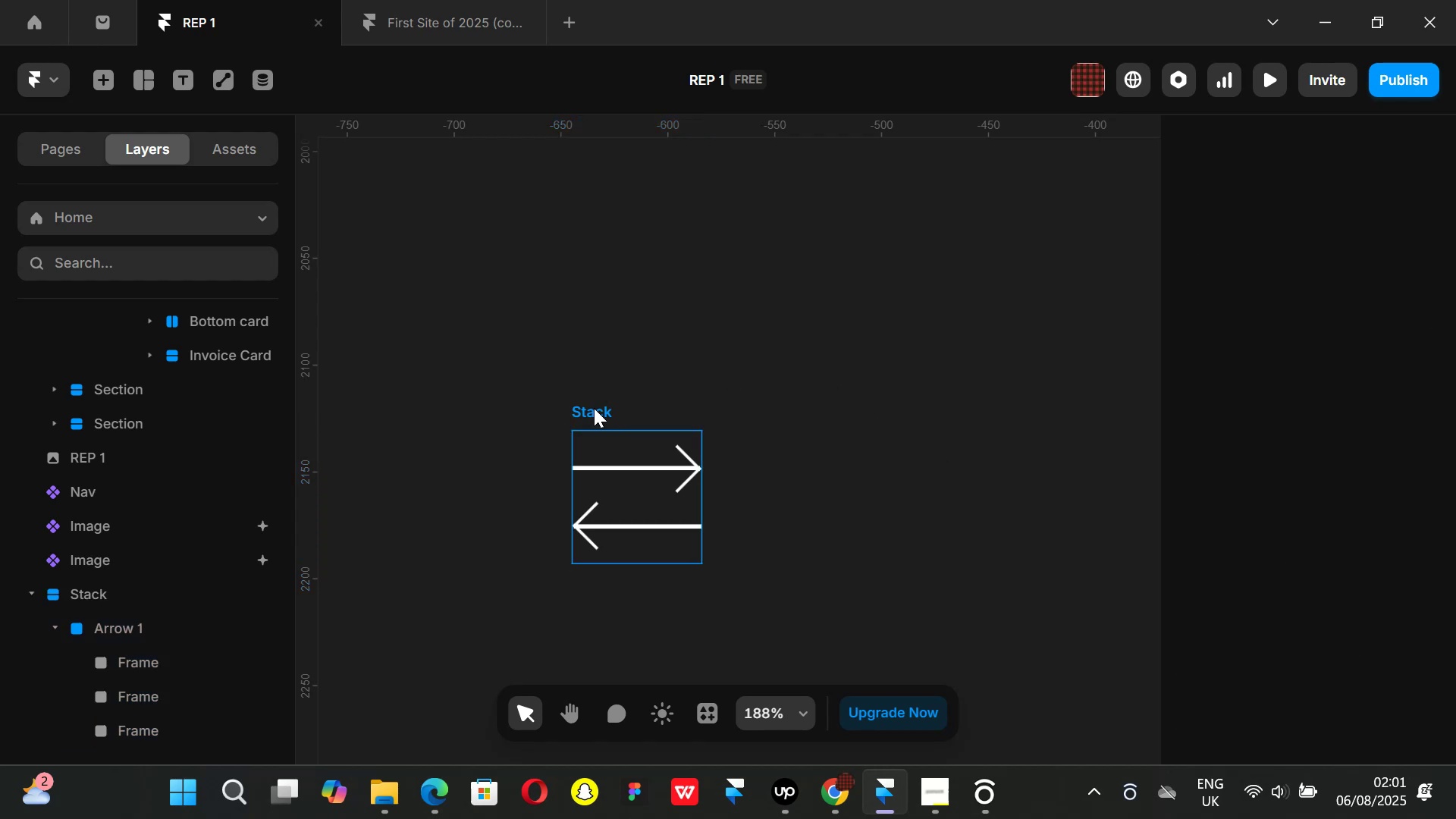 
left_click([594, 408])
 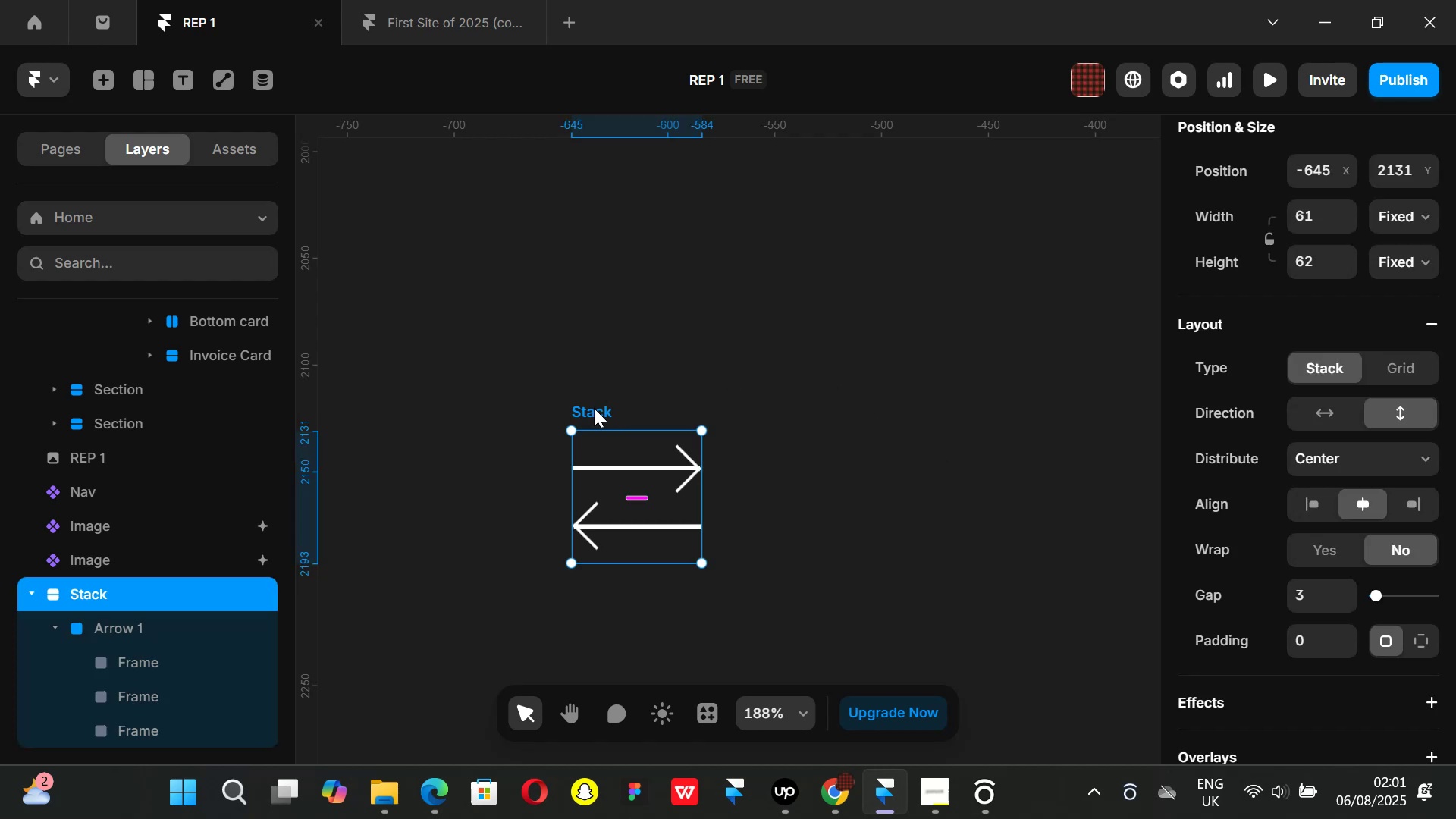 
double_click([594, 408])
 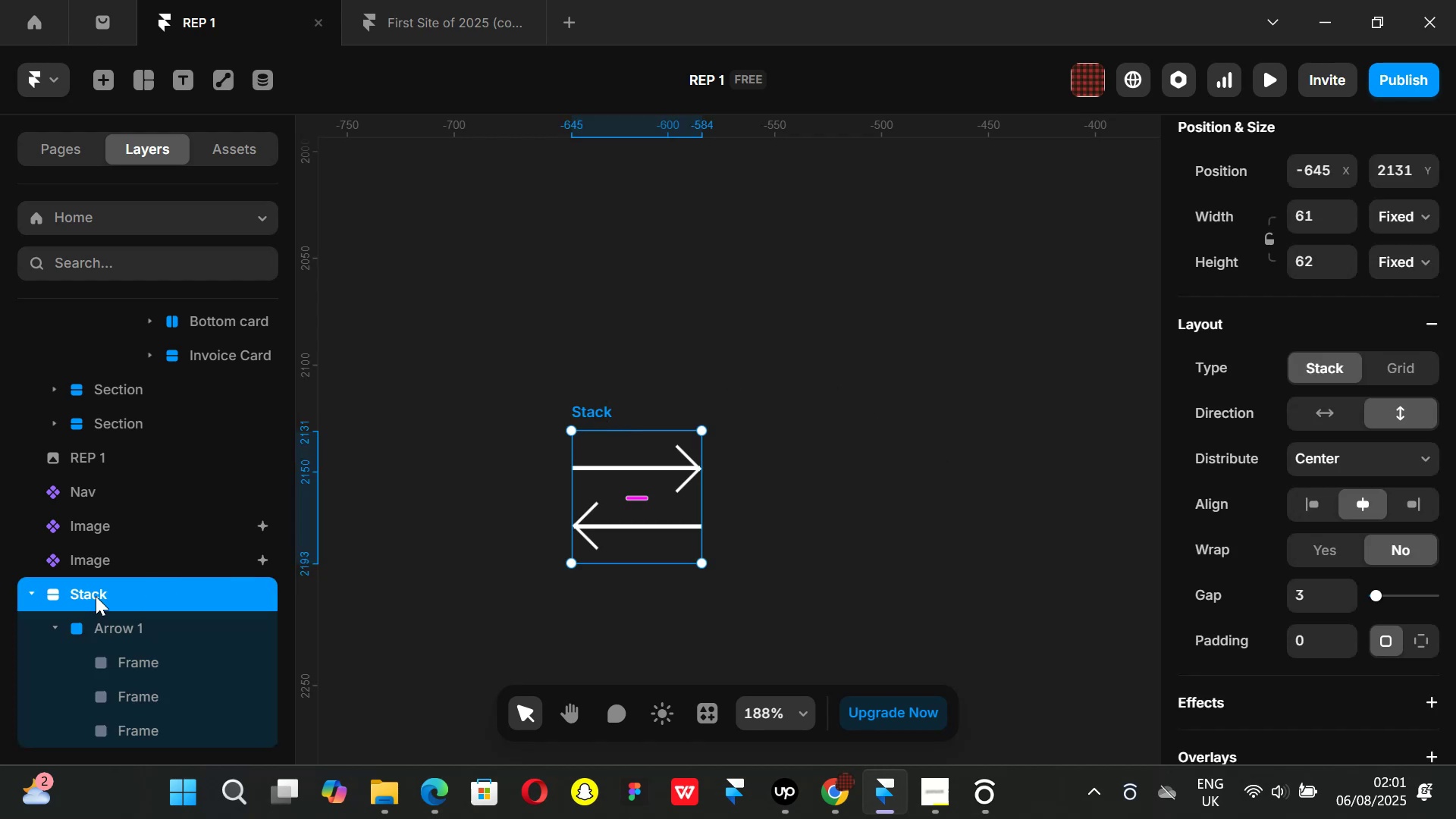 
double_click([96, 596])
 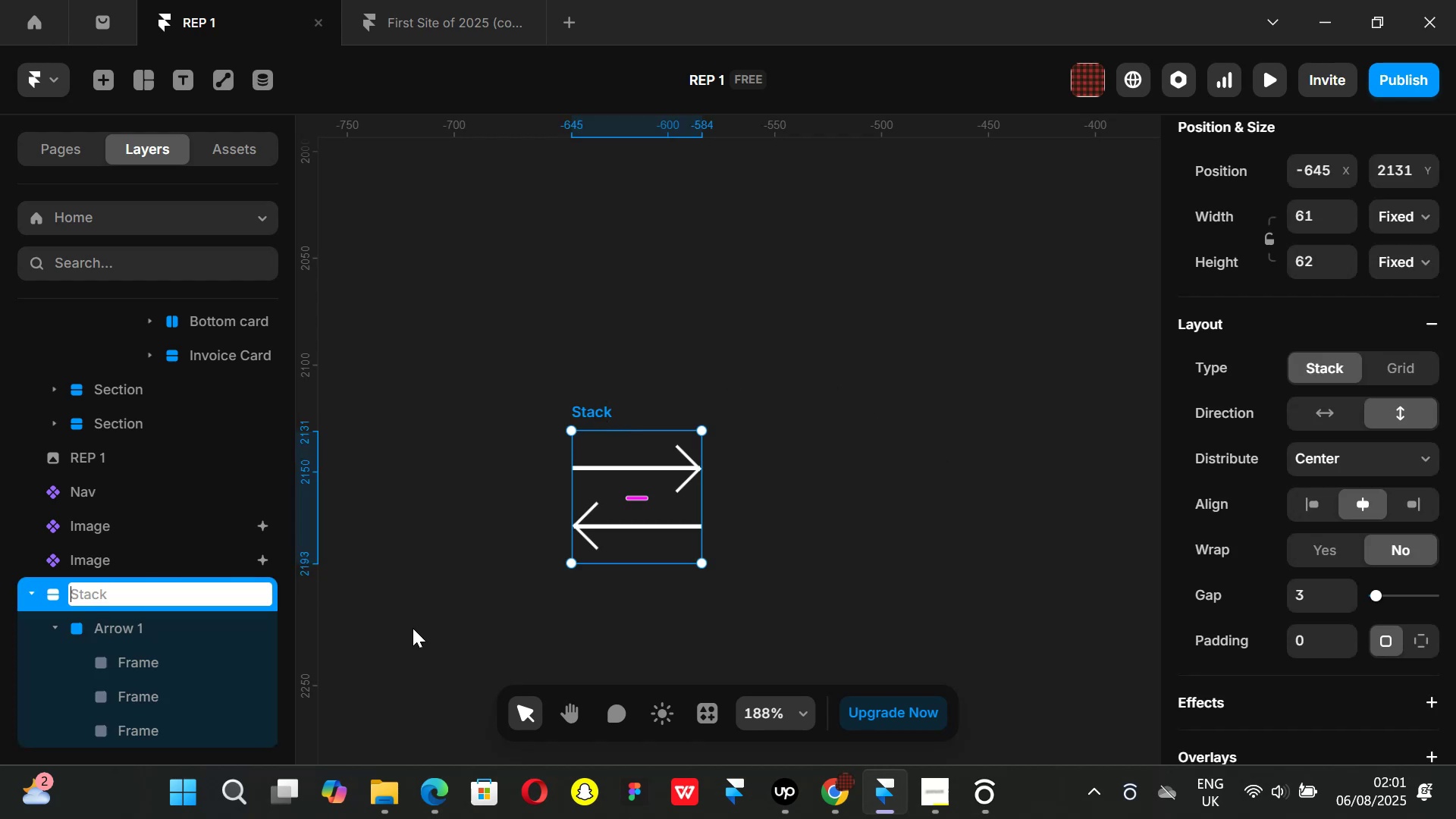 
type(Arrow left + right)
 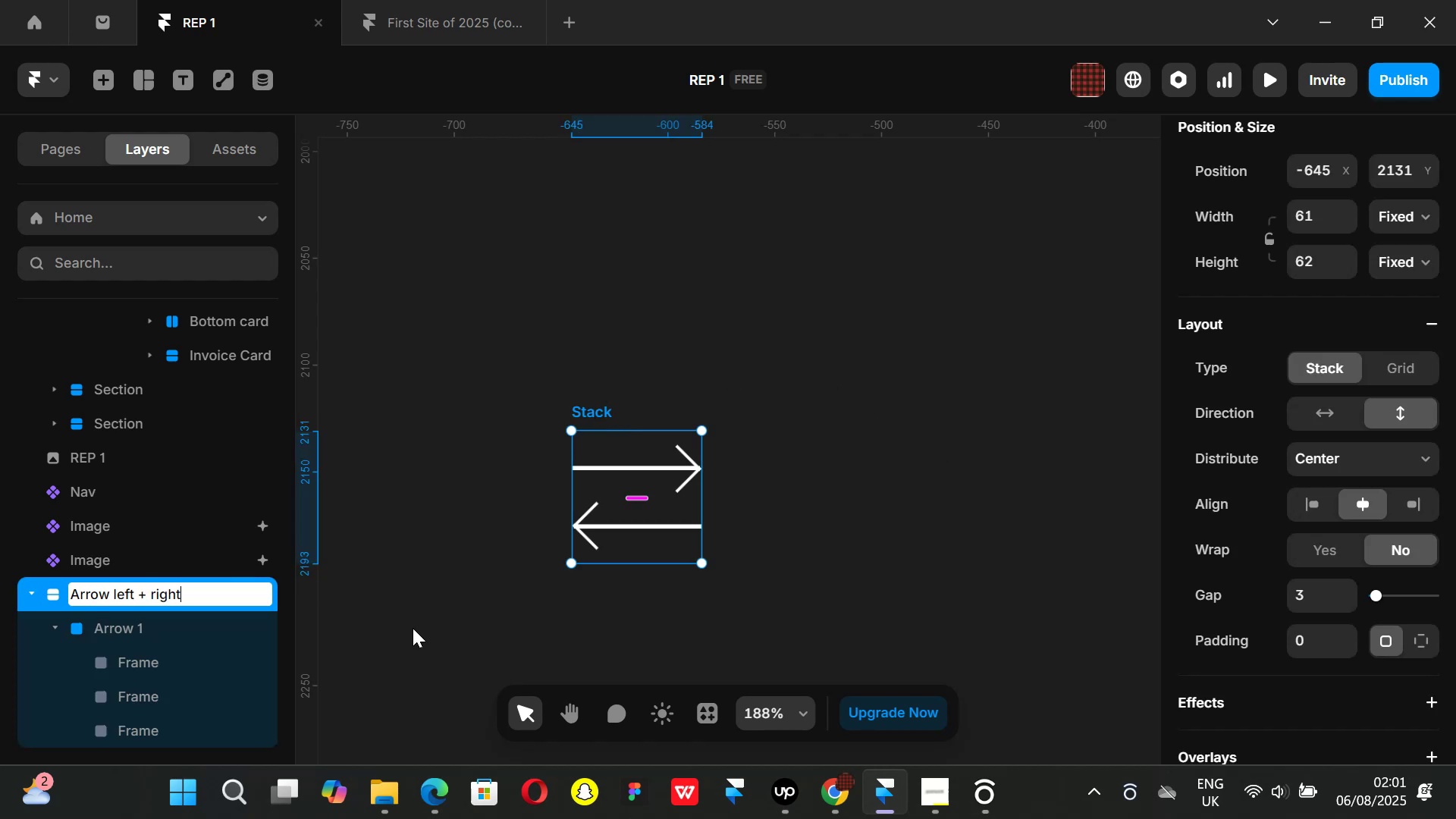 
key(Enter)
 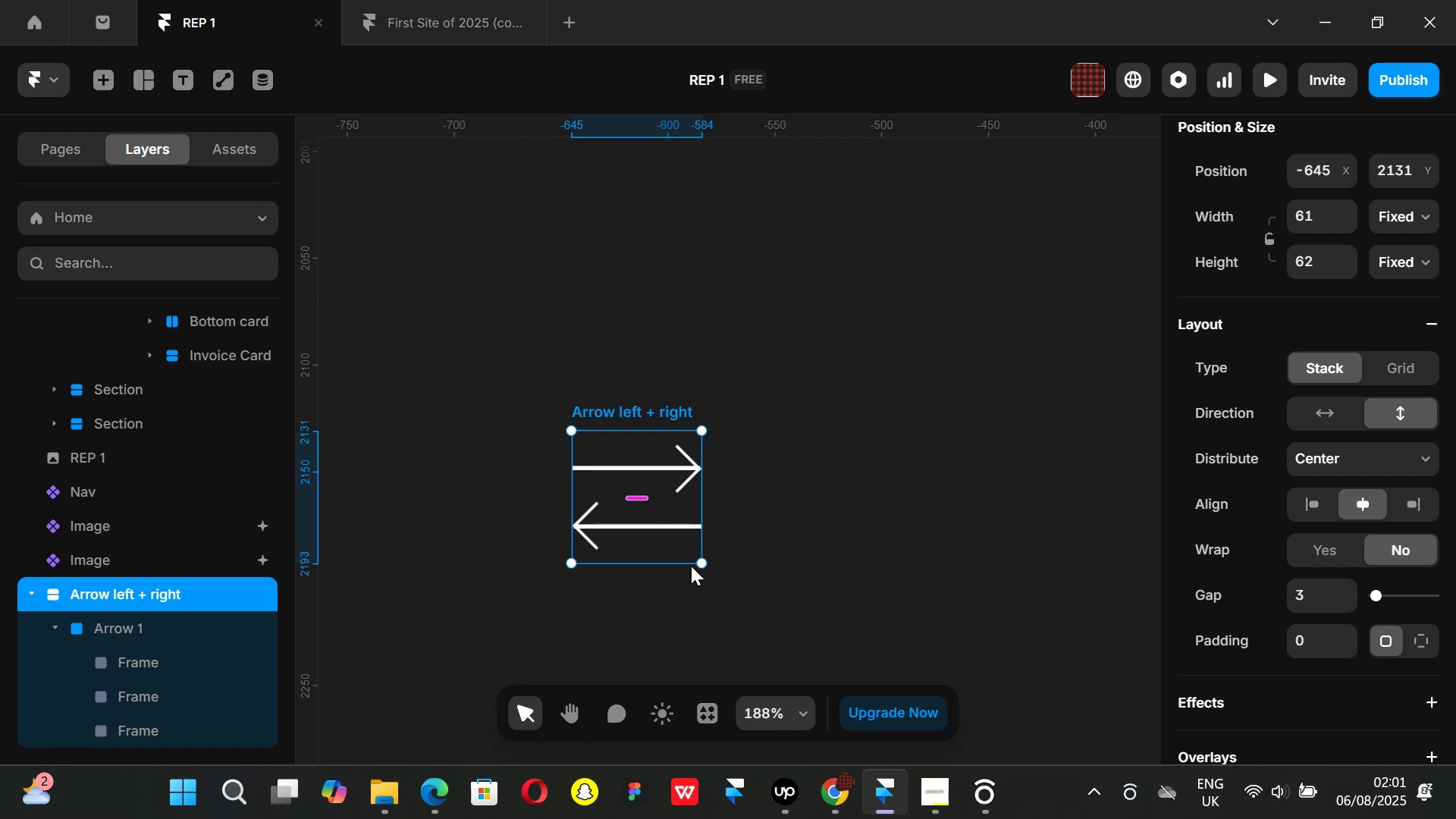 
hold_key(key=ControlLeft, duration=0.81)
scroll: coordinate [799, 474], scroll_direction: down, amount: 7.0
 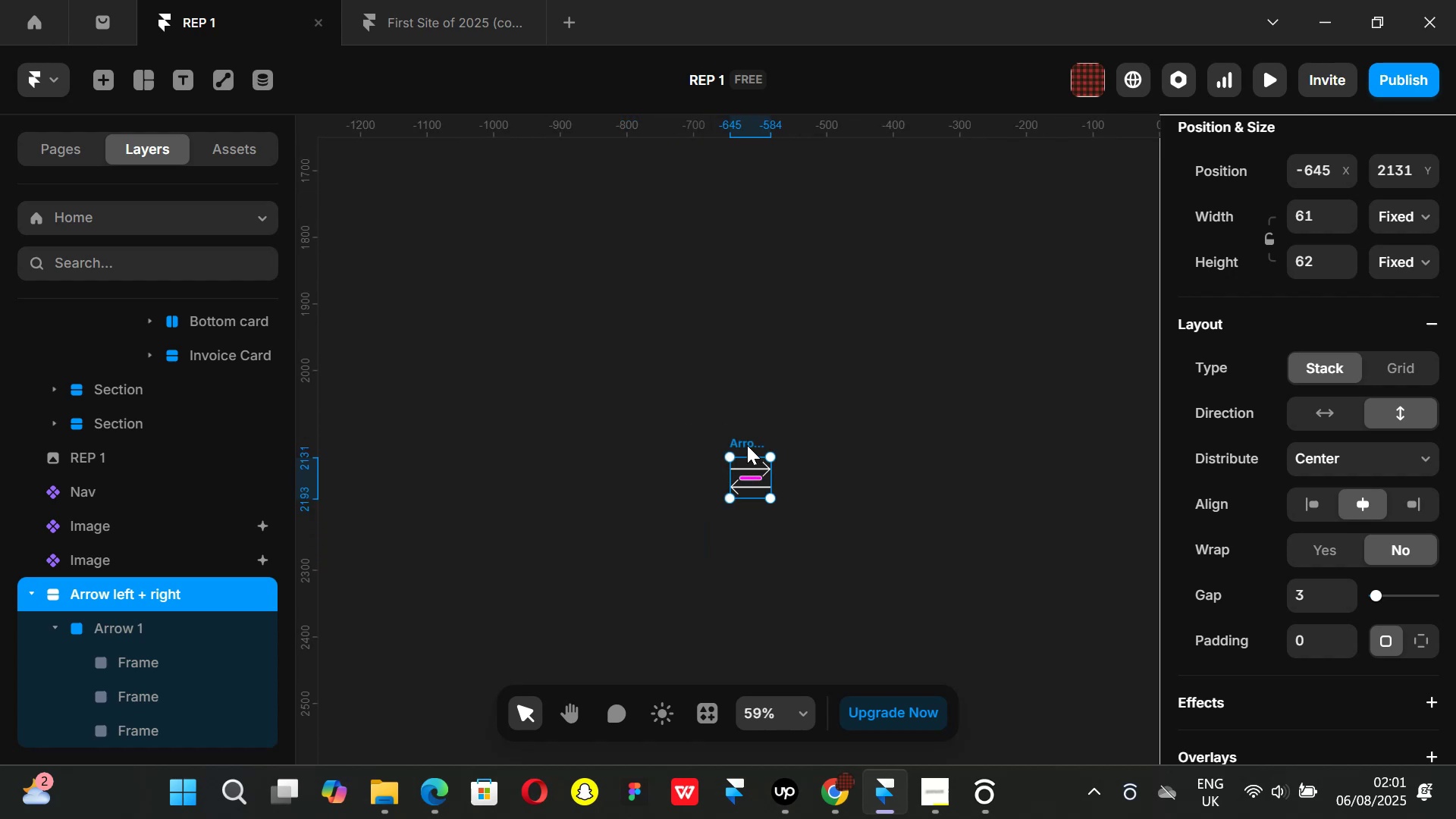 
left_click_drag(start_coordinate=[747, 443], to_coordinate=[494, 463])
 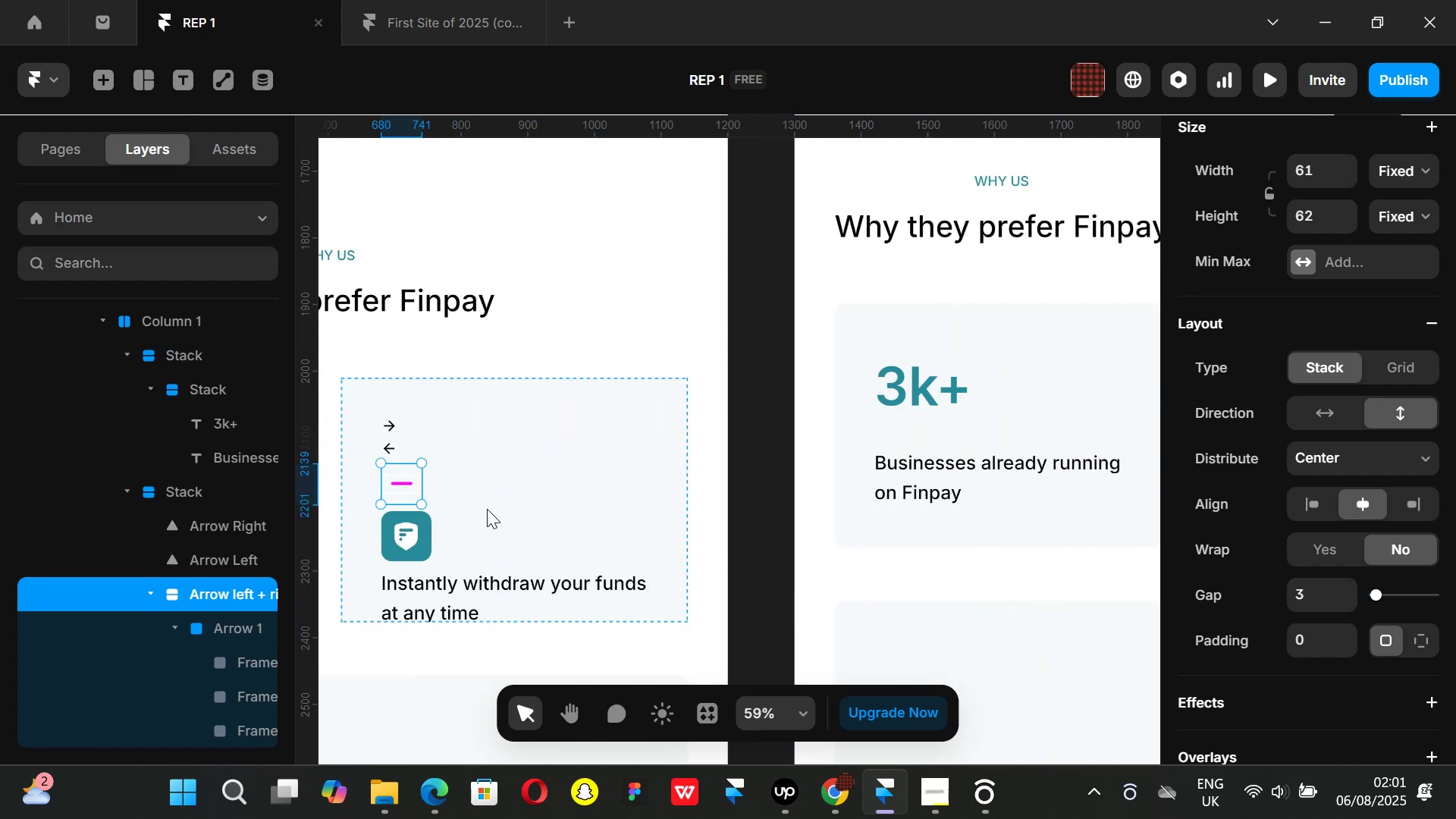 
scroll: coordinate [1319, 545], scroll_direction: down, amount: 7.0
 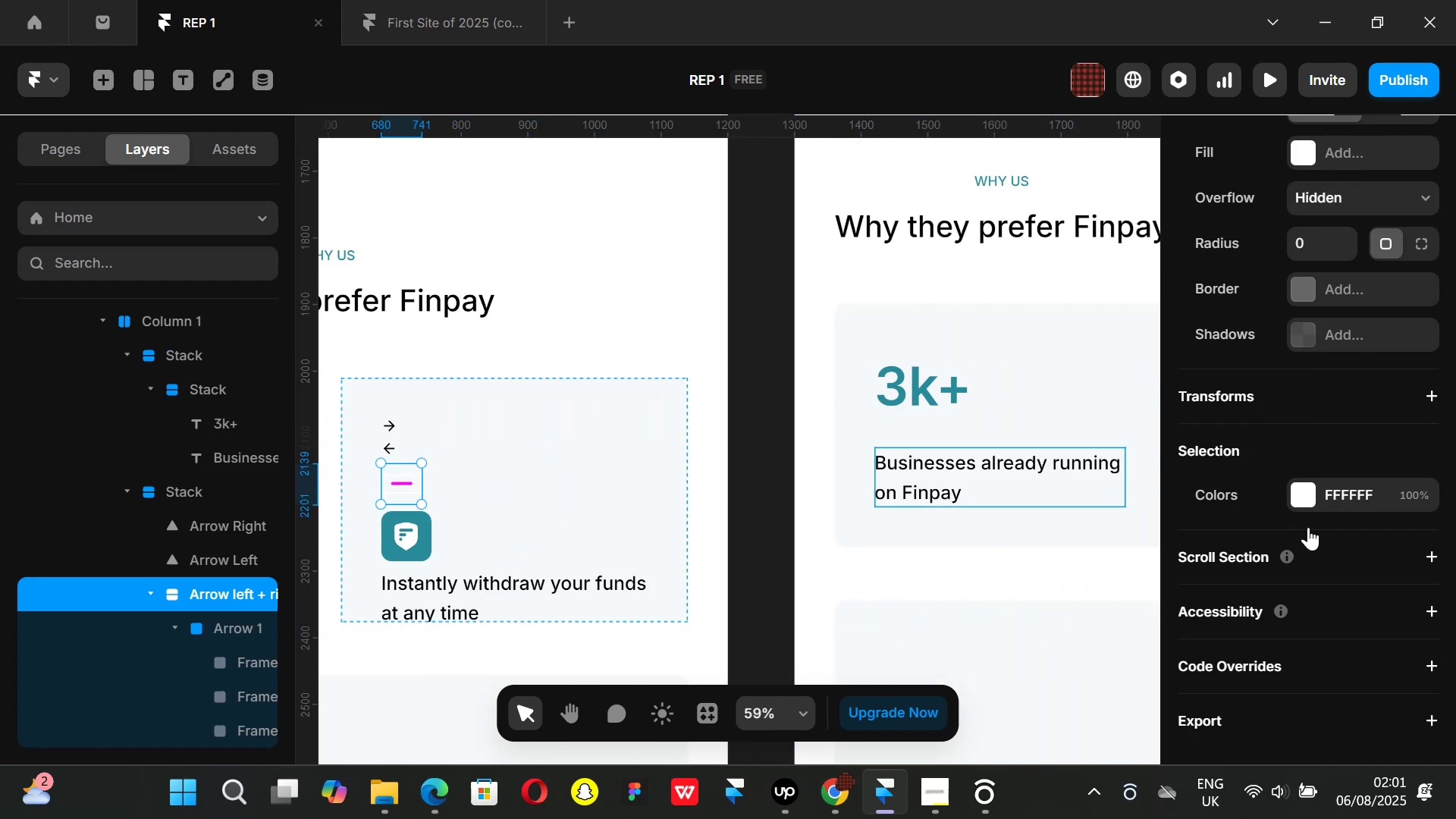 
scroll: coordinate [1308, 526], scroll_direction: up, amount: 3.0
 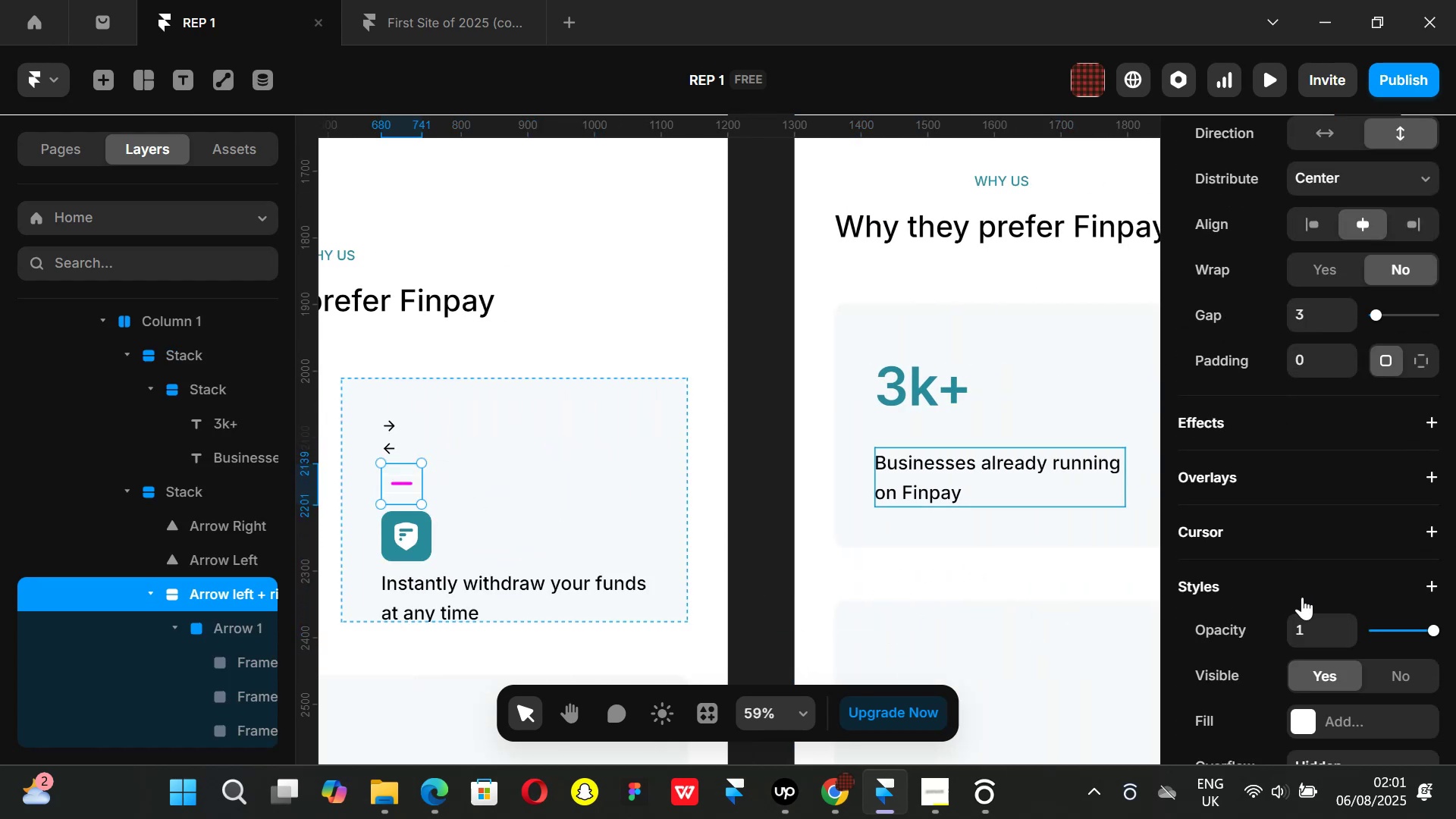 
scroll: coordinate [1305, 604], scroll_direction: down, amount: 2.0
 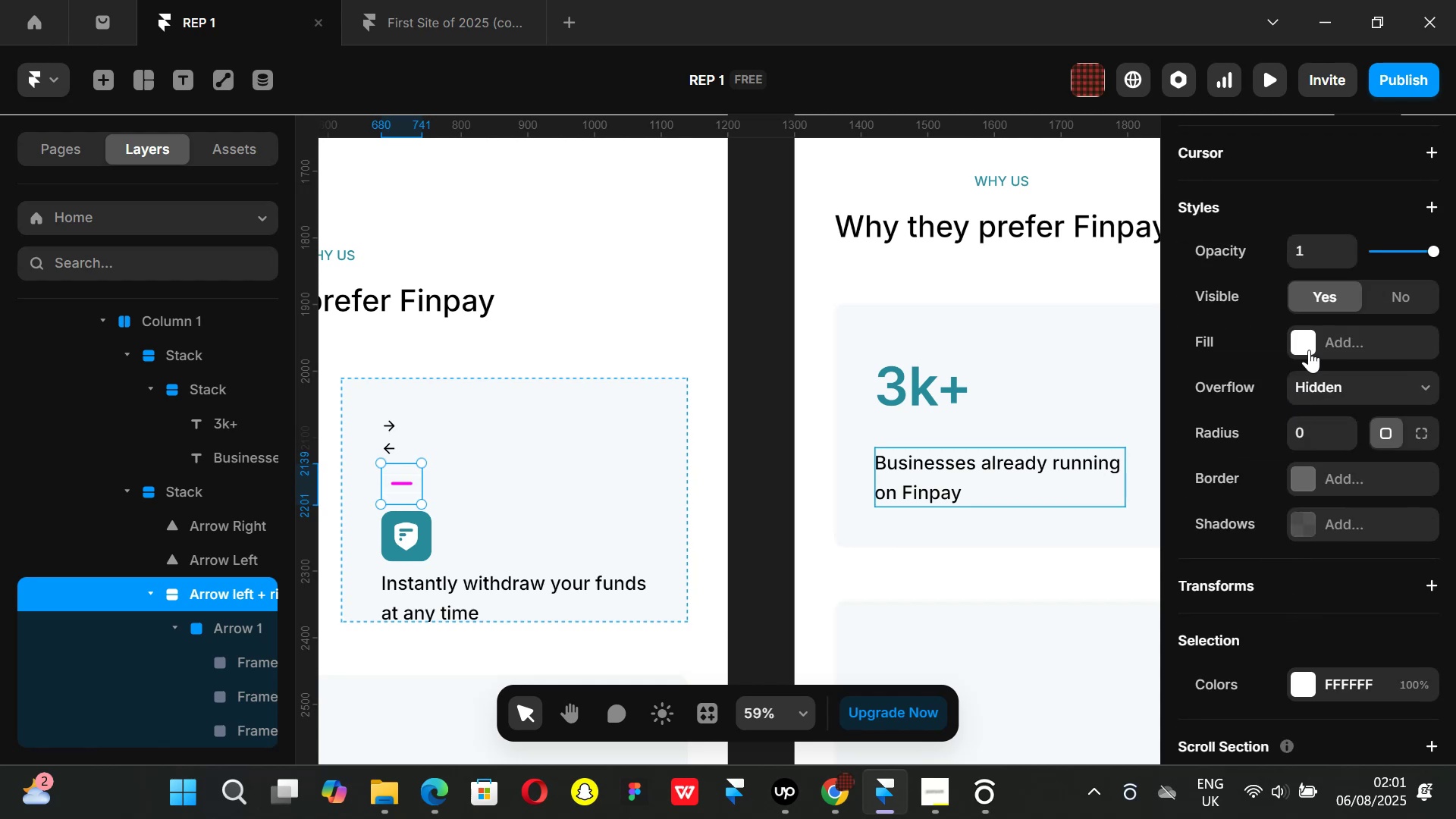 
left_click([1309, 347])
 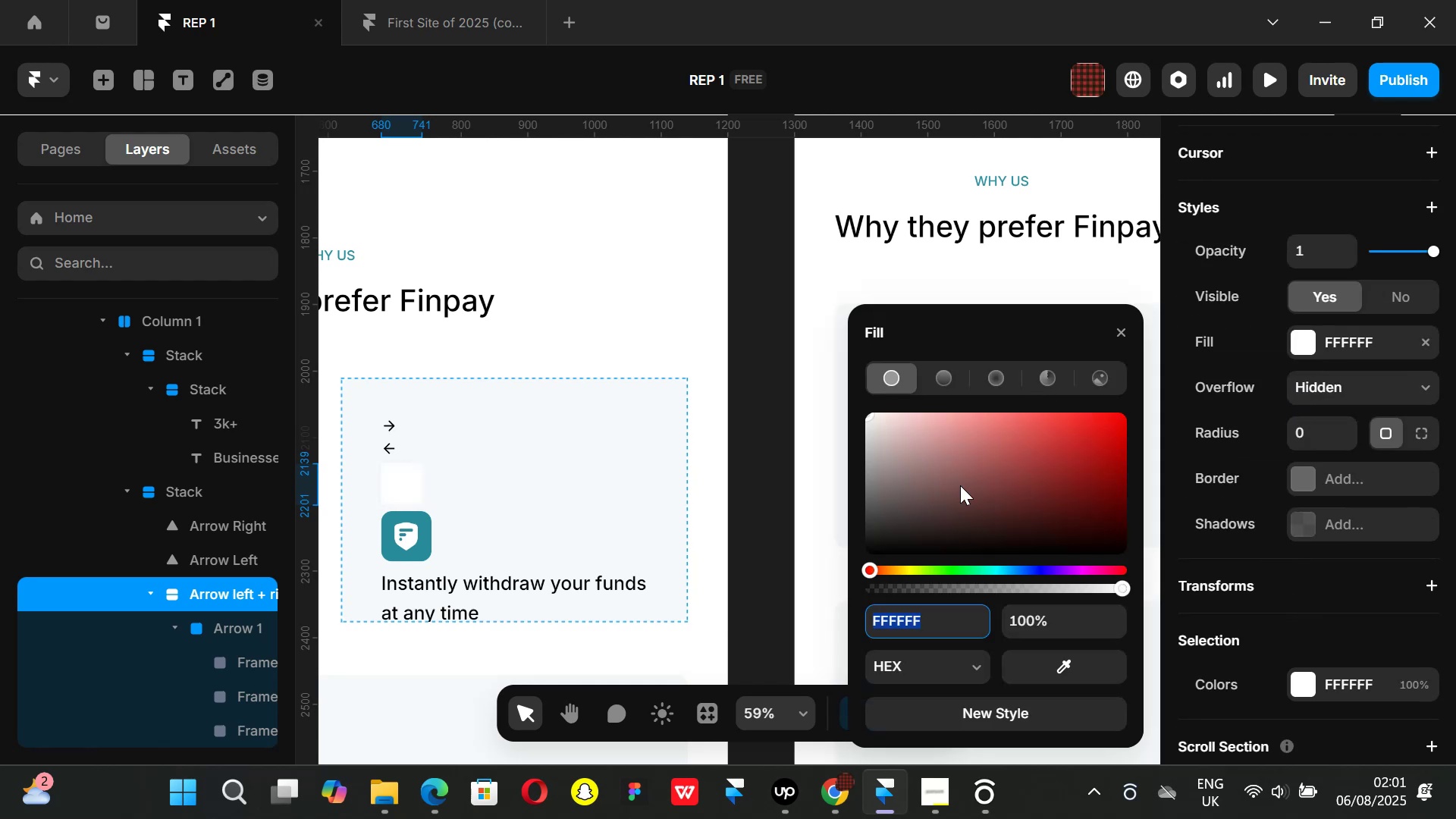 
left_click_drag(start_coordinate=[940, 497], to_coordinate=[827, 635])
 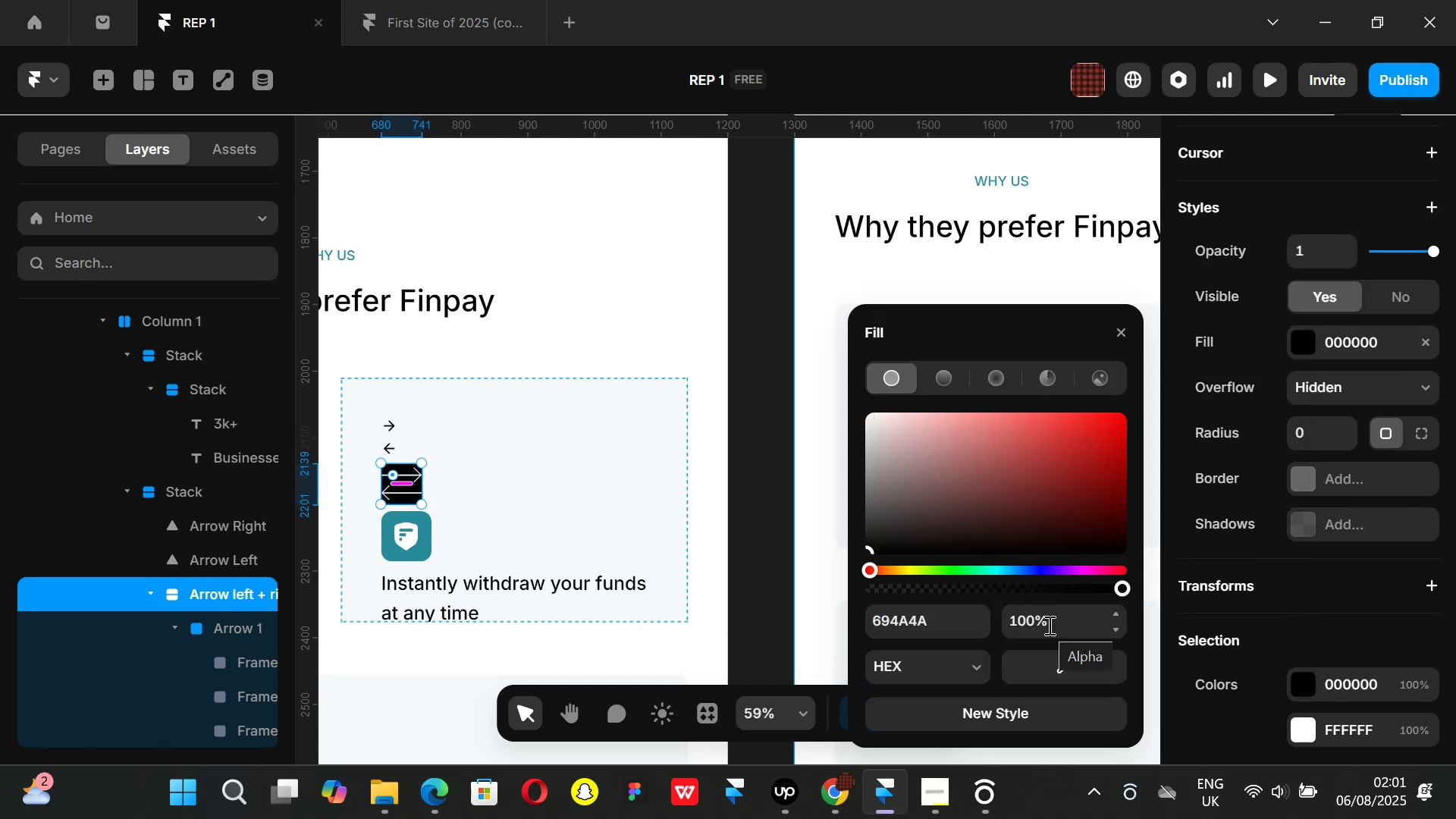 
key(Control+ControlLeft)
 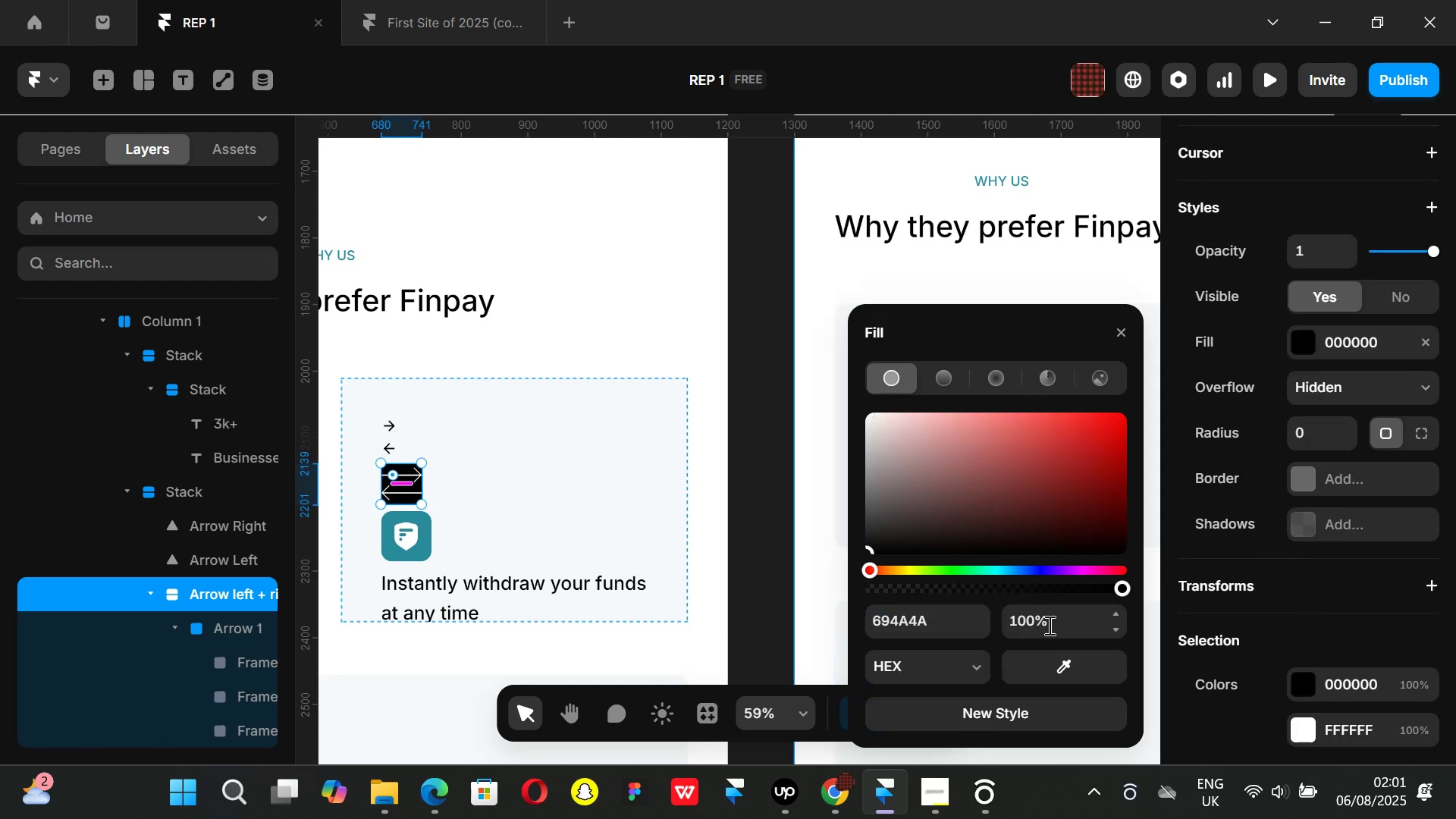 
key(Control+Z)
 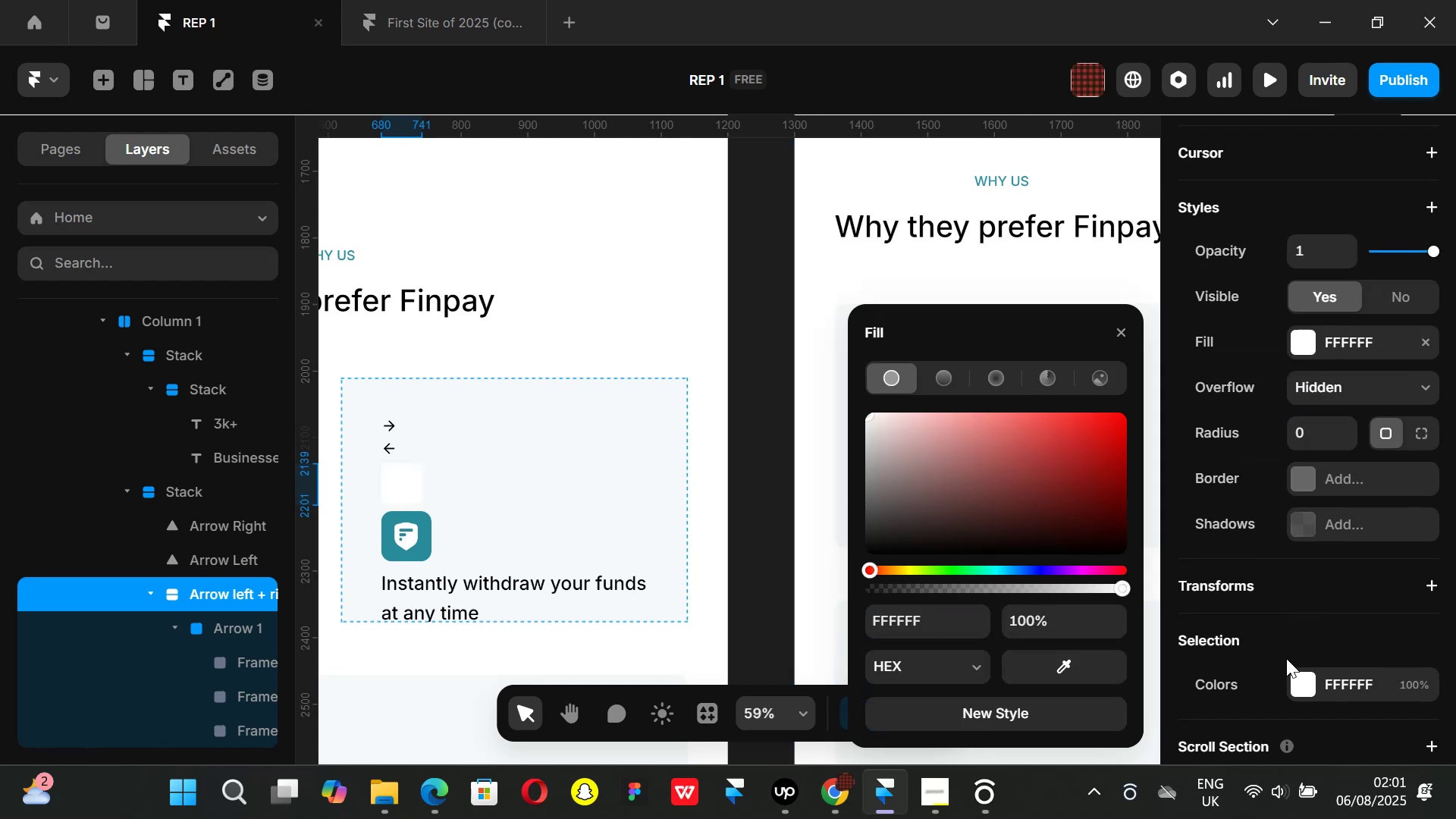 
left_click([1296, 675])
 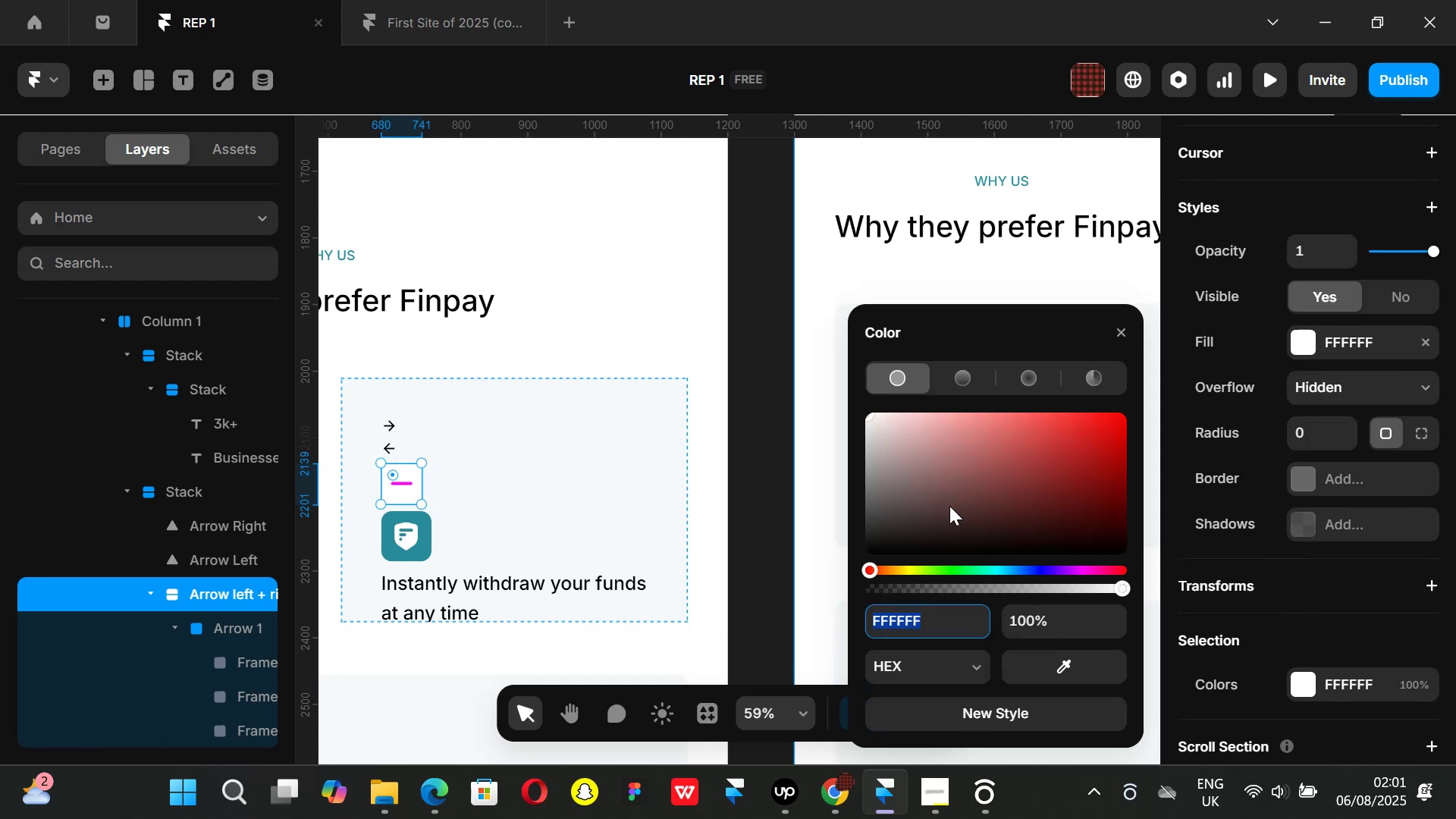 
left_click_drag(start_coordinate=[910, 467], to_coordinate=[839, 628])
 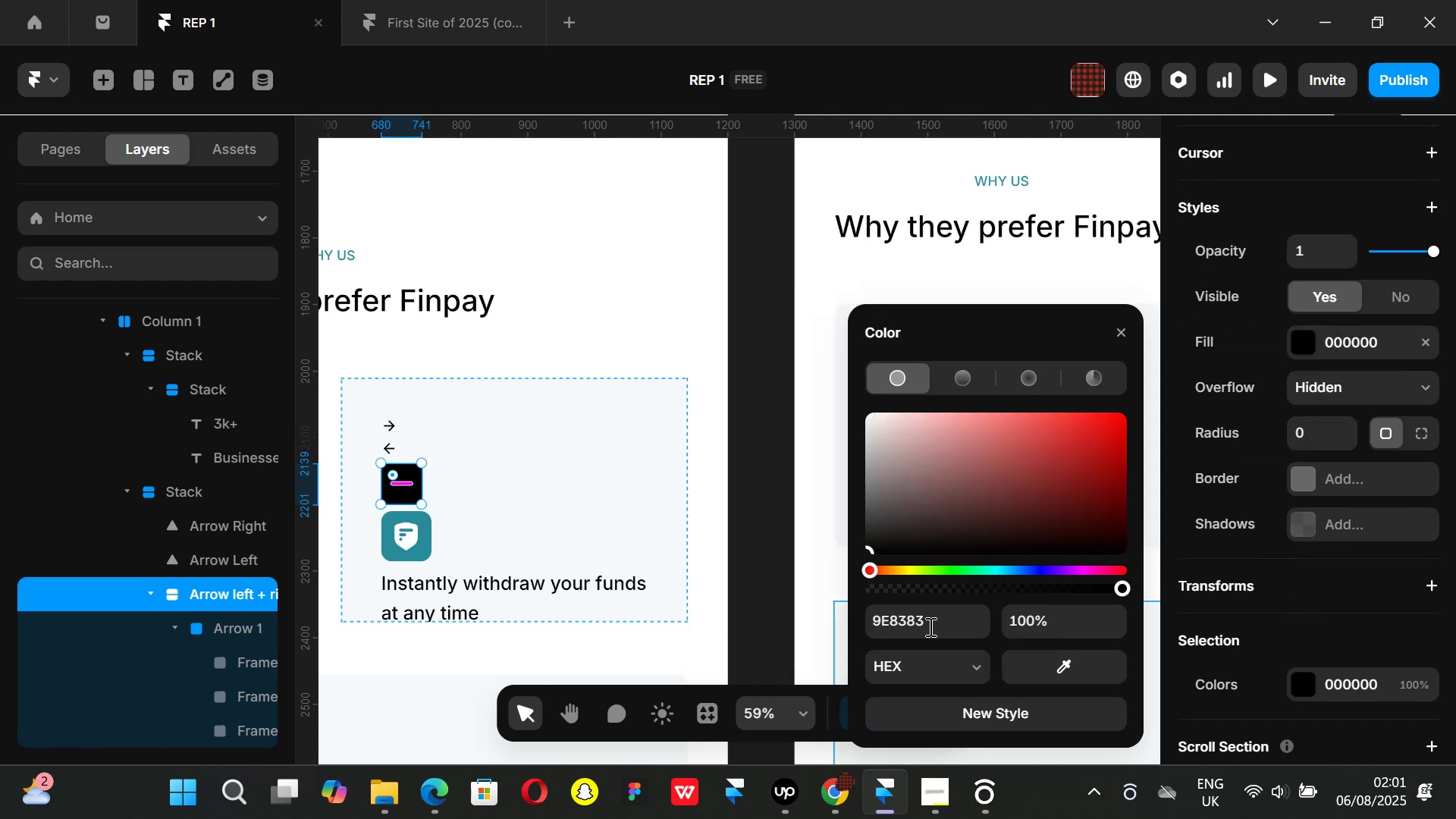 
key(Control+Z)
 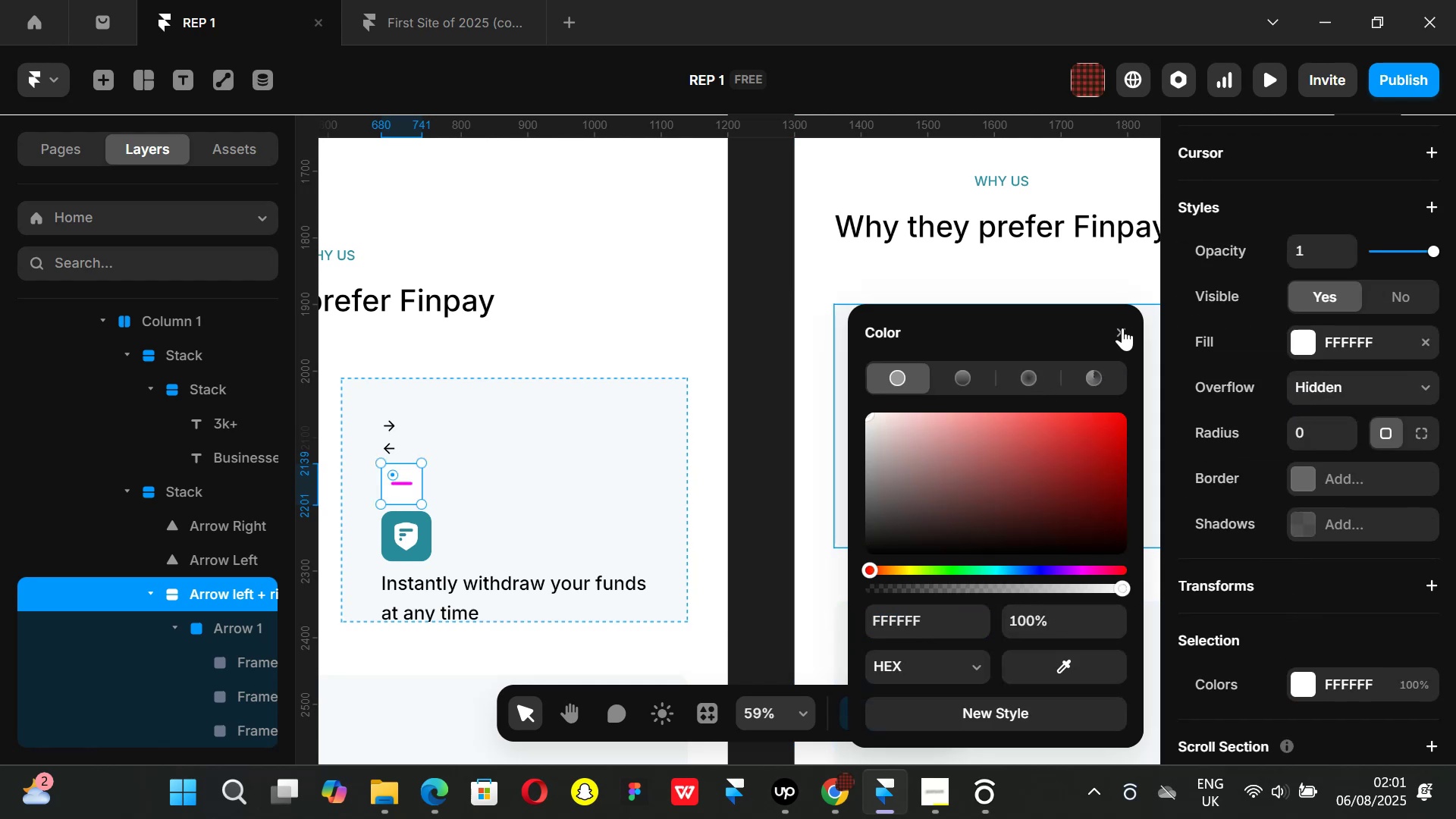 
left_click([1122, 328])
 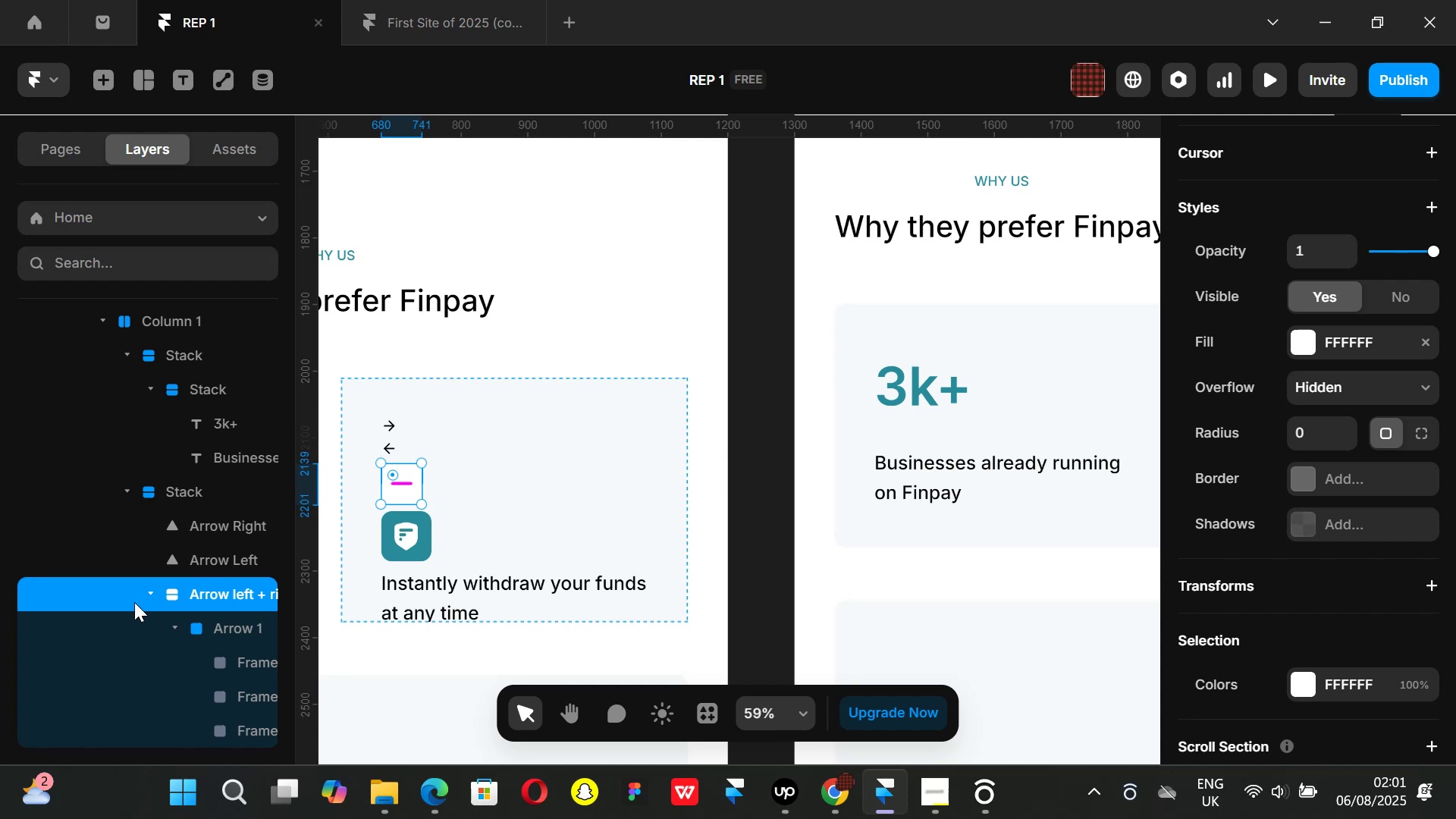 
left_click([149, 594])
 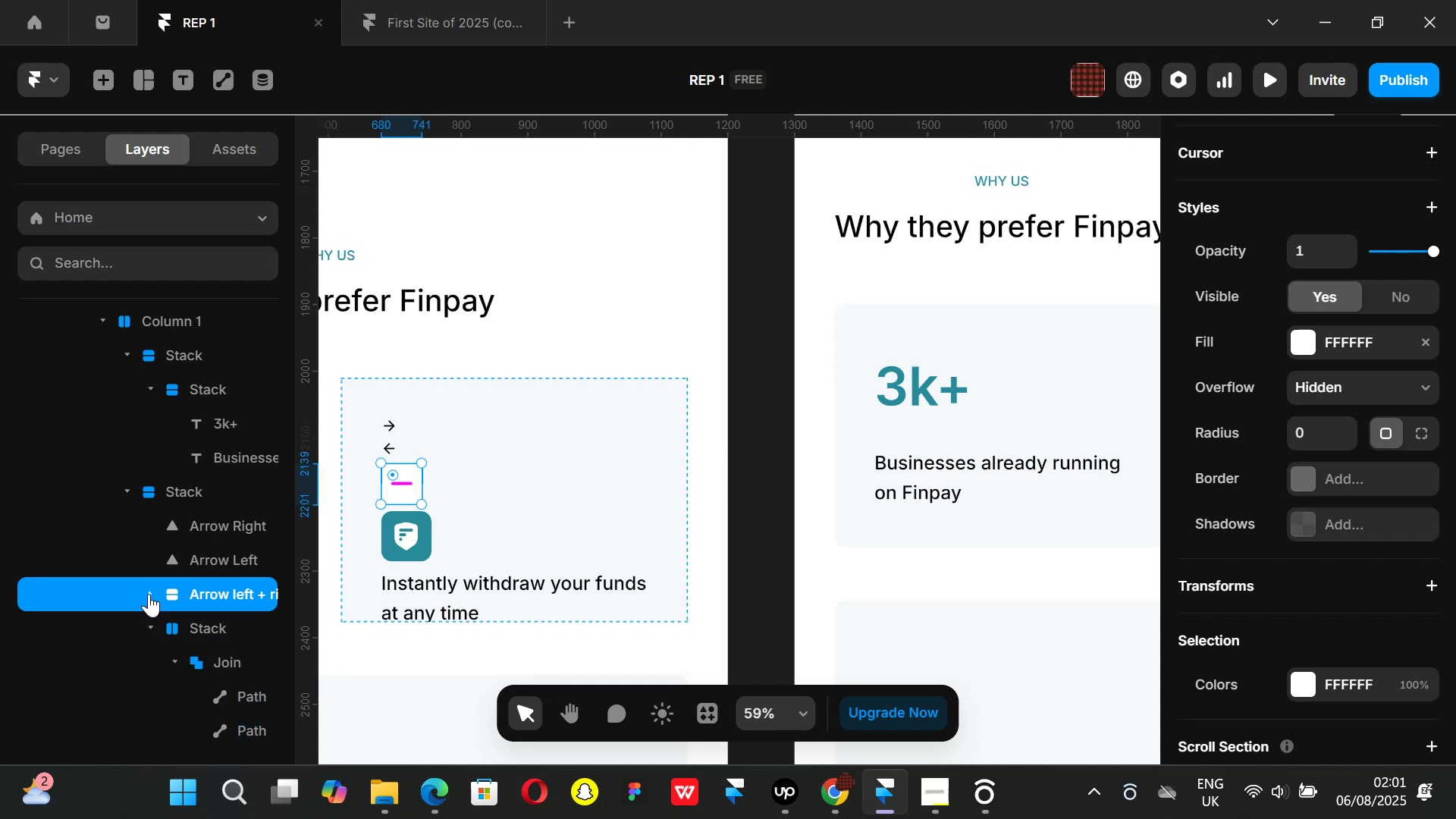 
left_click([149, 594])
 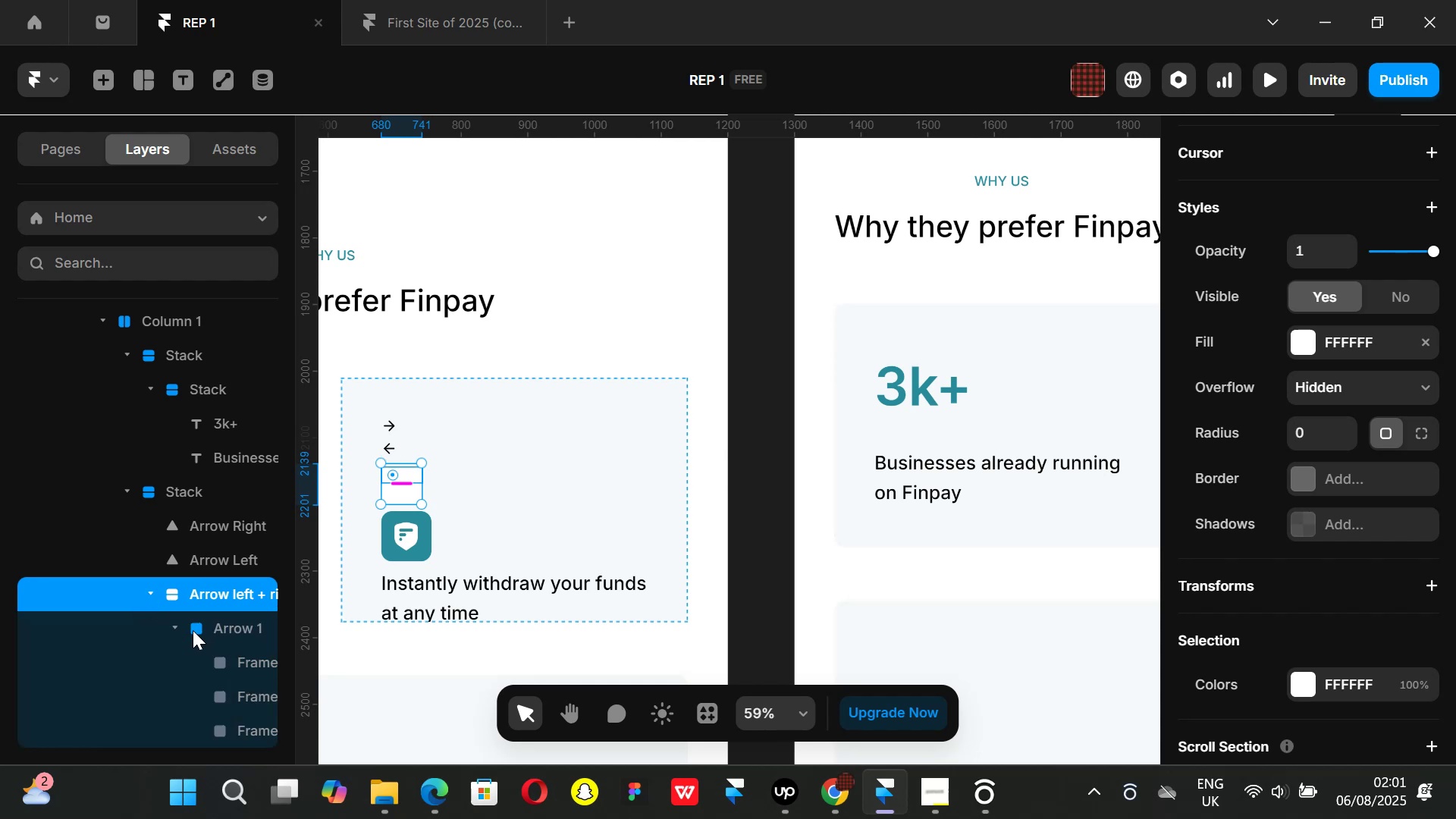 
scroll: coordinate [221, 643], scroll_direction: down, amount: 1.0
 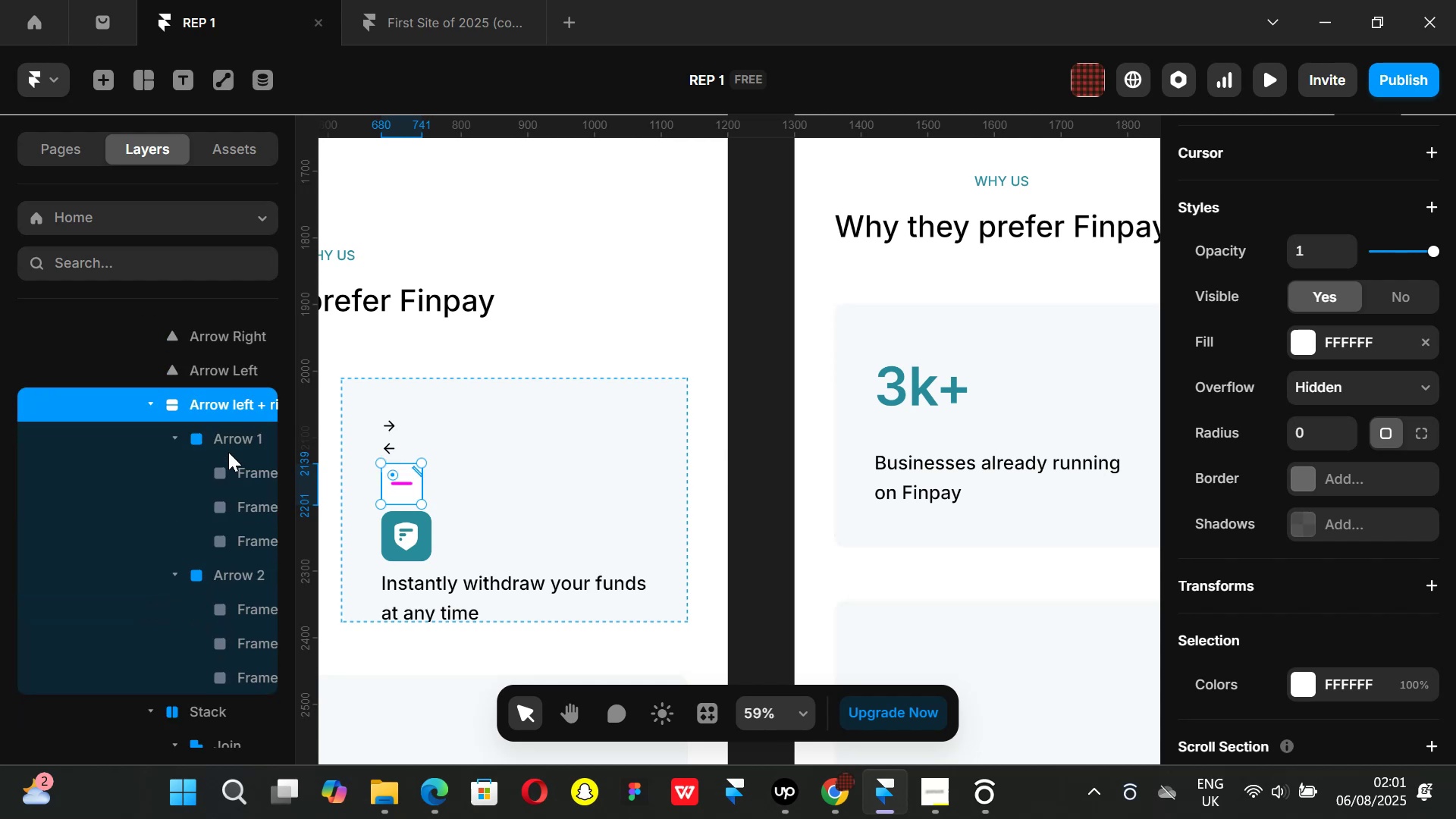 
left_click([227, 443])
 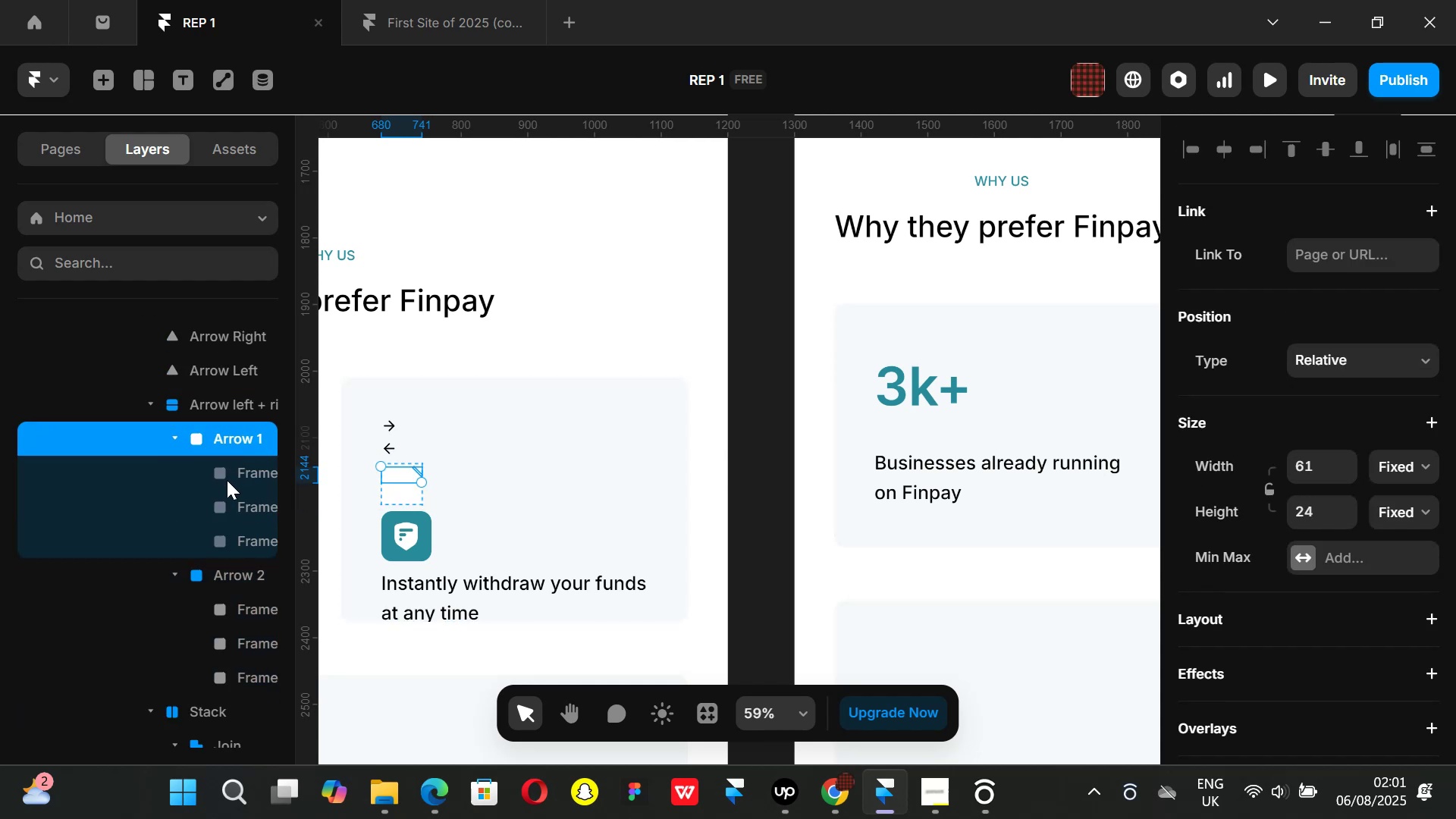 
hold_key(key=ShiftLeft, duration=0.85)
left_click([219, 572])
 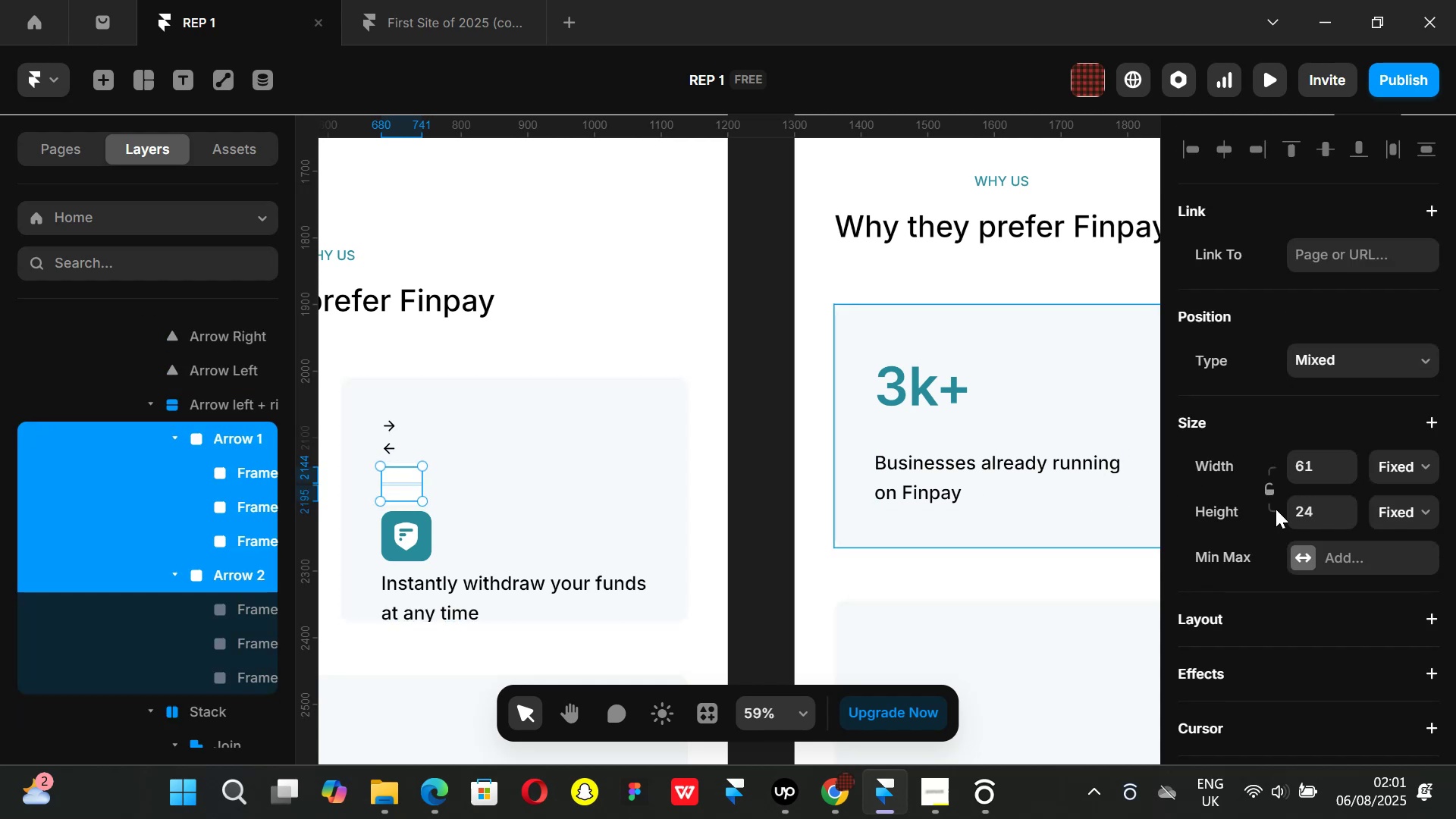 
scroll: coordinate [1344, 510], scroll_direction: down, amount: 2.0
 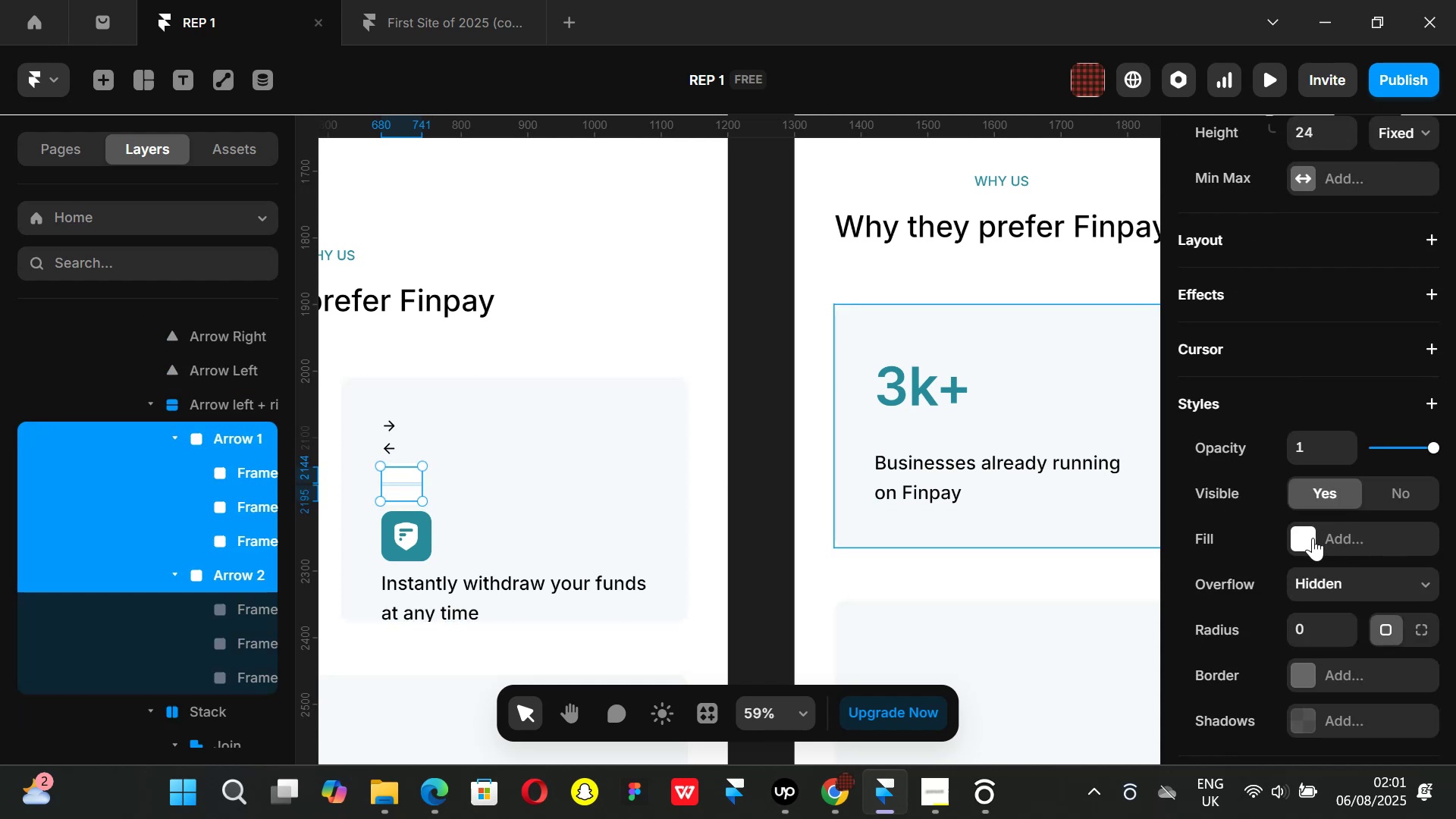 
left_click([1313, 538])
 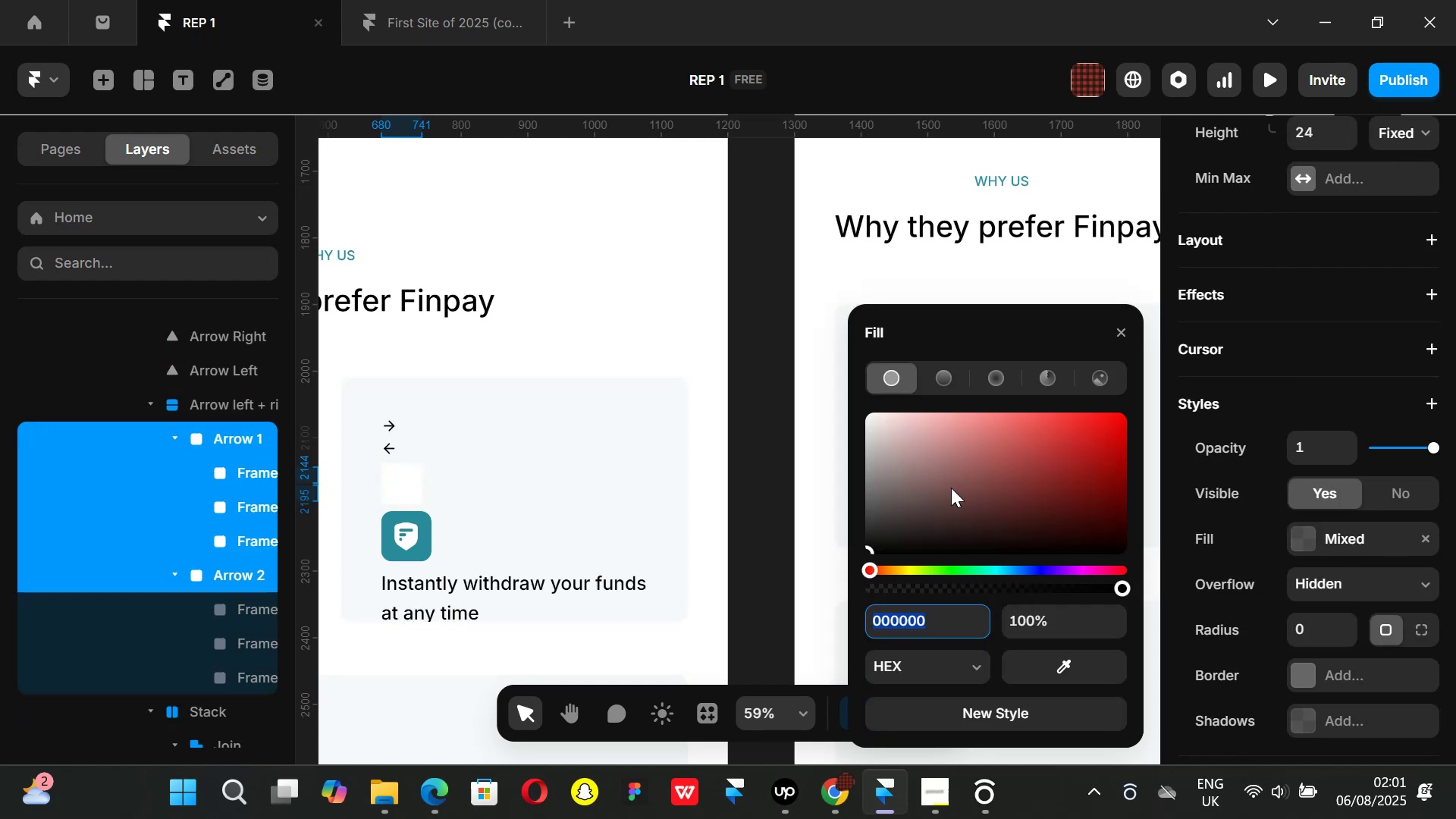 
left_click_drag(start_coordinate=[946, 488], to_coordinate=[839, 625])
 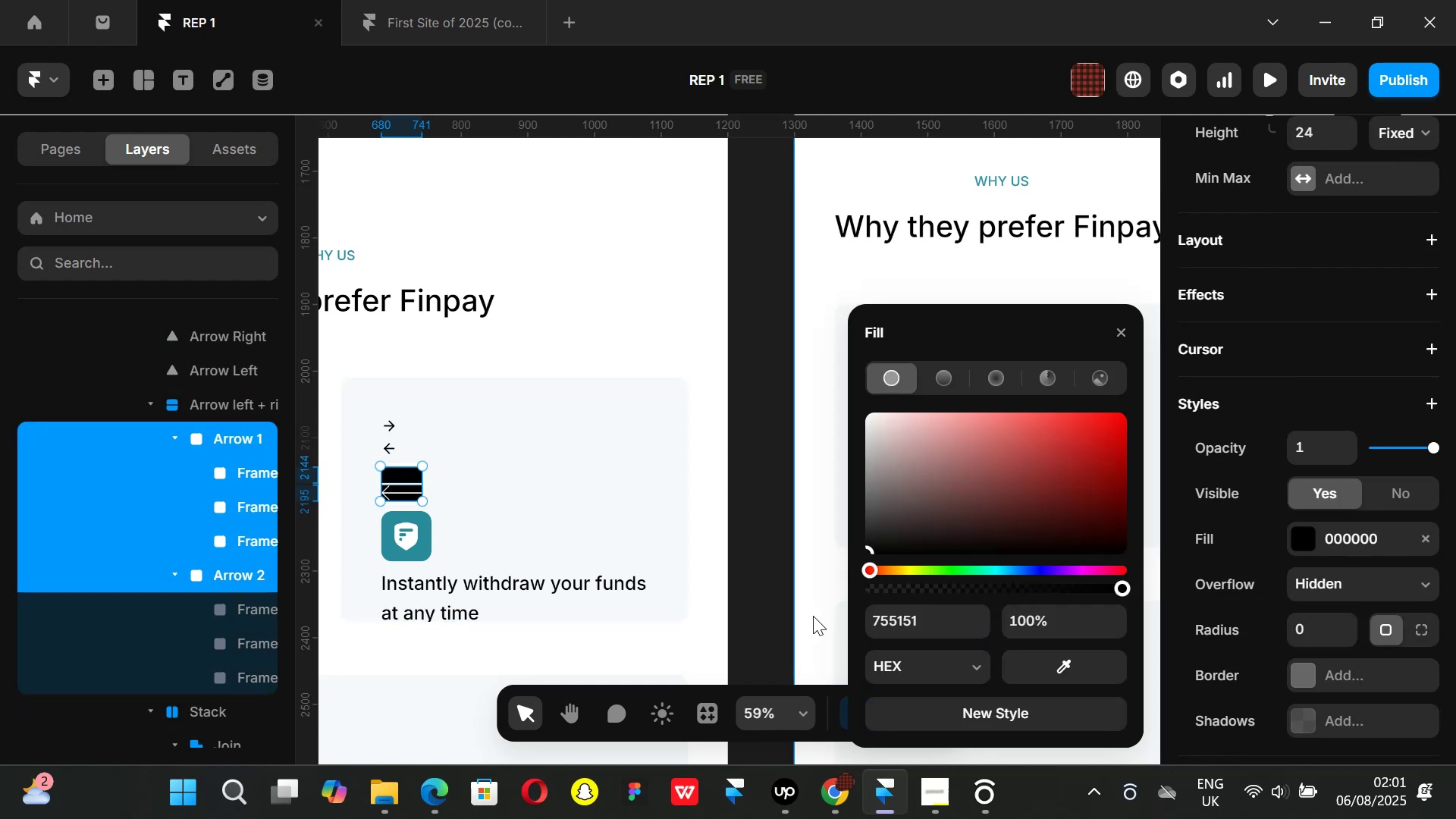 
key(Control+ControlLeft)
 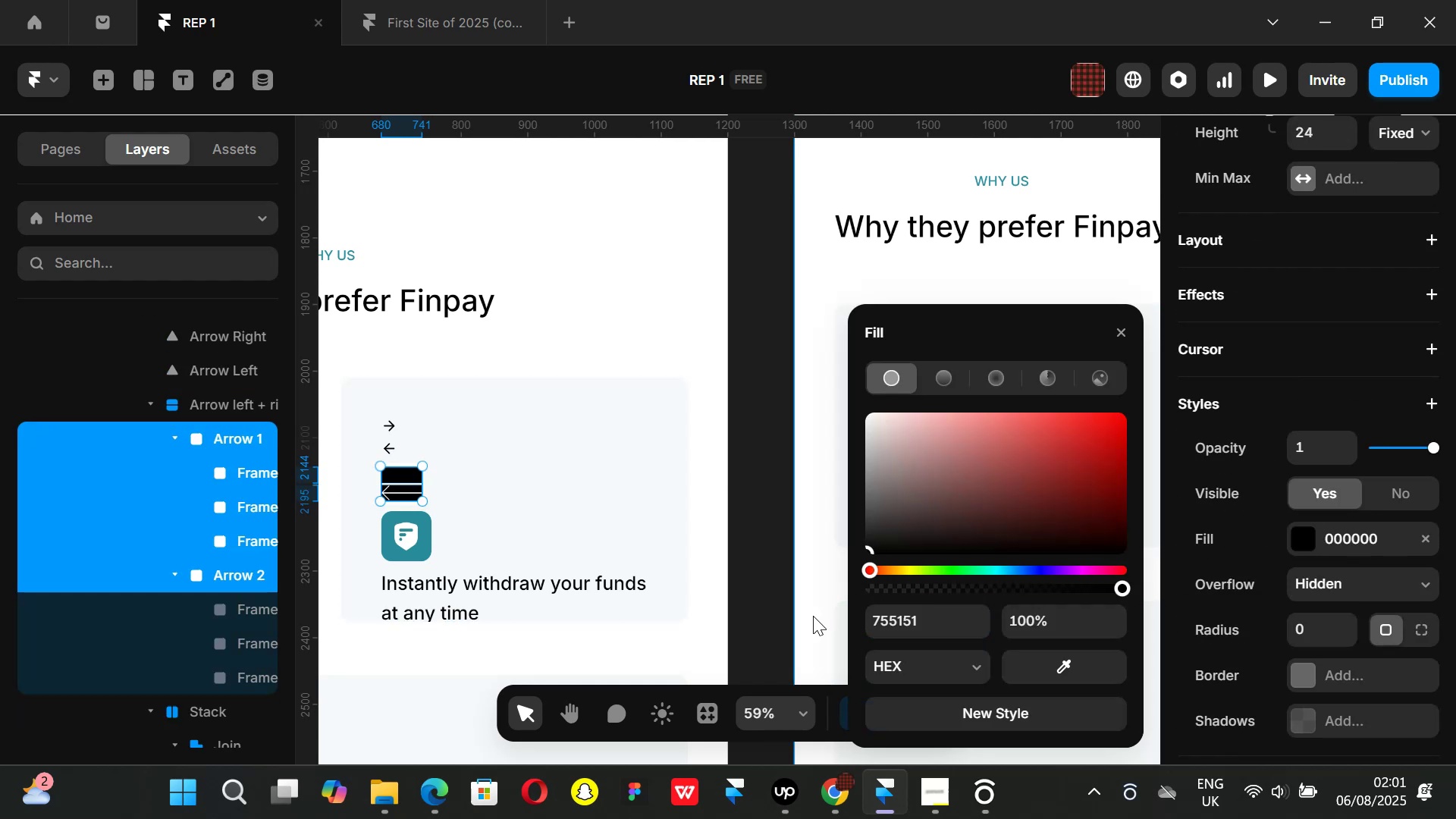 
key(Control+Z)
 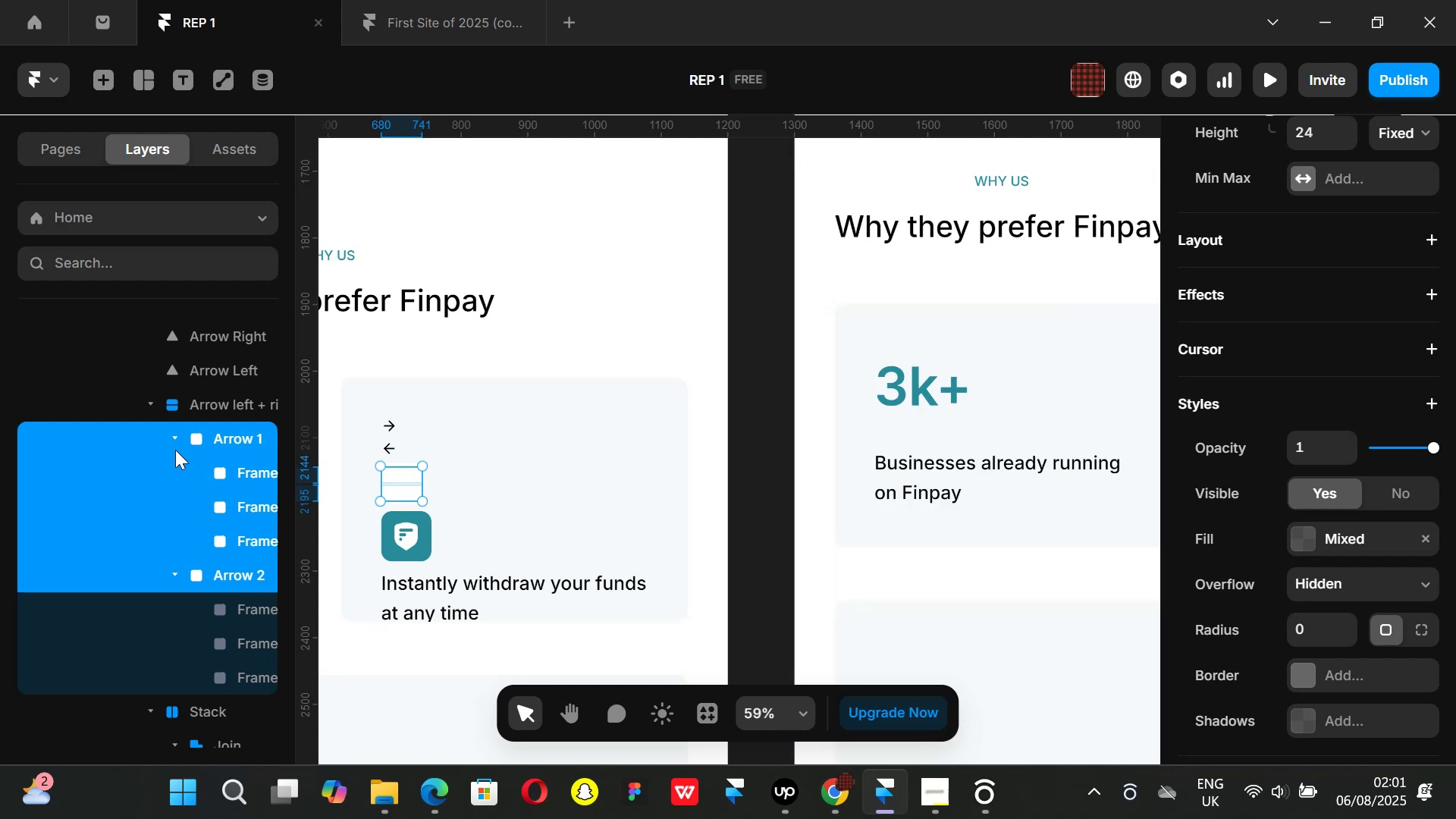 
left_click([220, 431])
 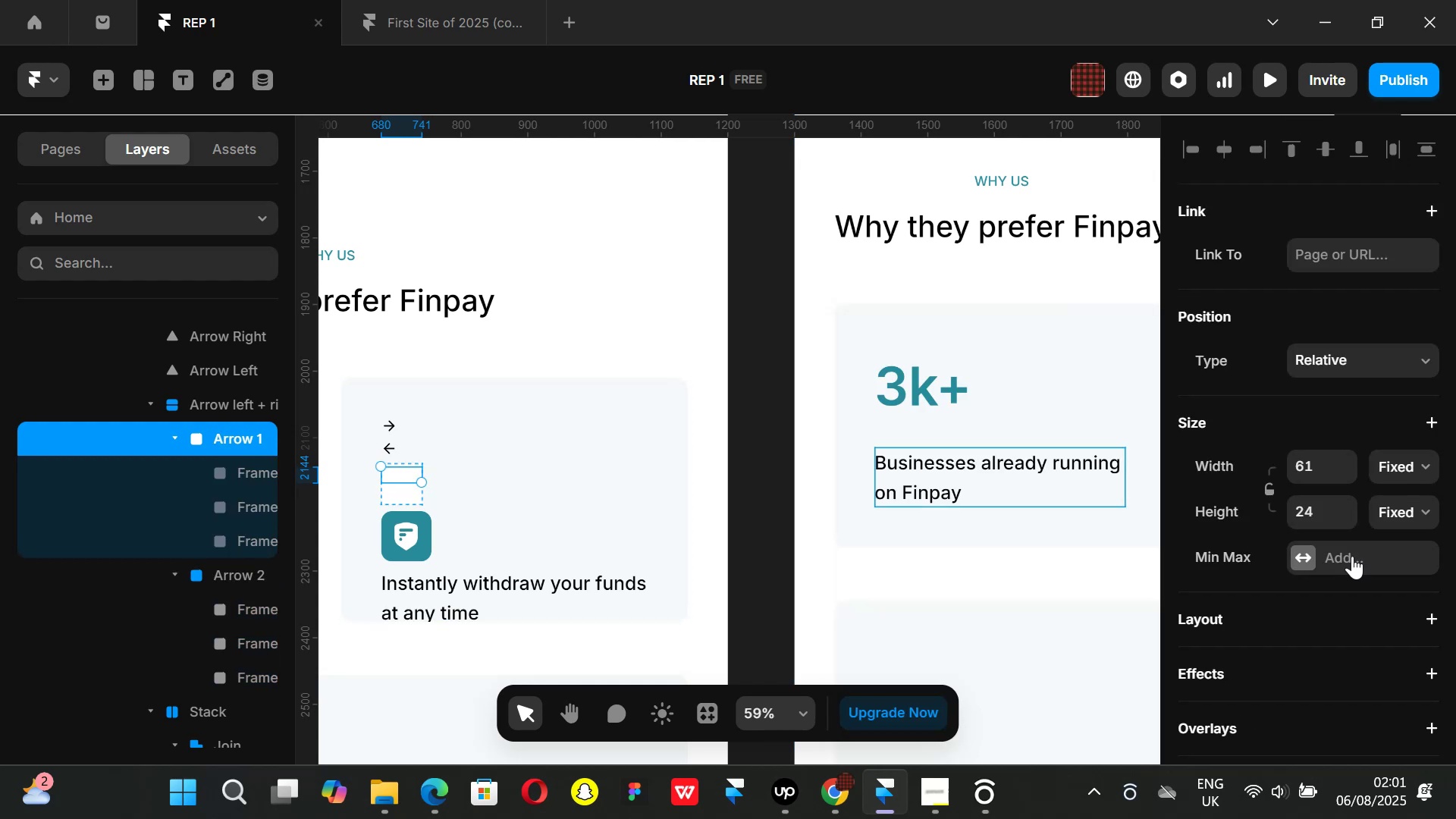 
scroll: coordinate [1331, 557], scroll_direction: down, amount: 2.0
 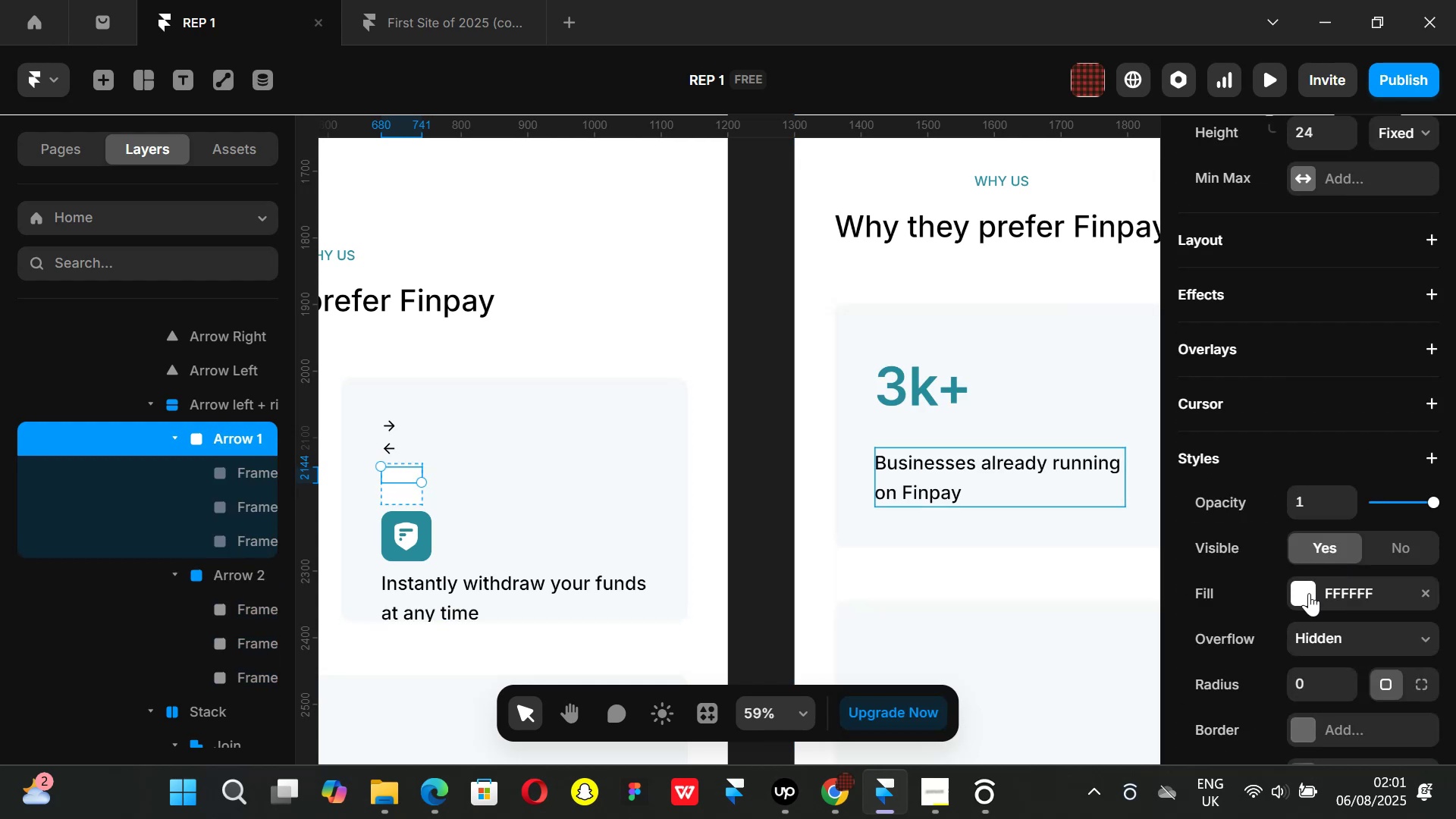 
left_click([1302, 593])
 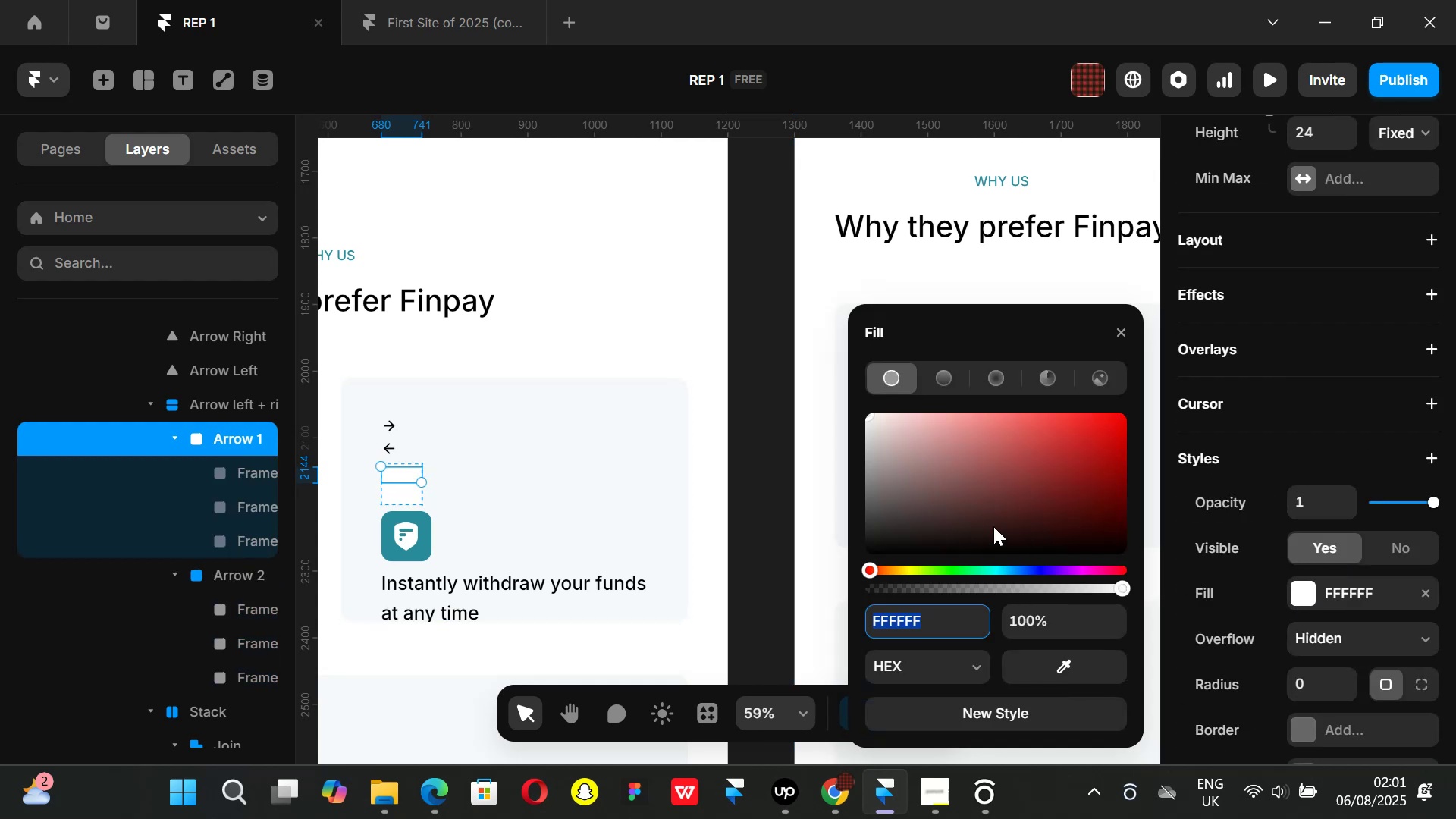 
left_click_drag(start_coordinate=[991, 526], to_coordinate=[768, 604])
 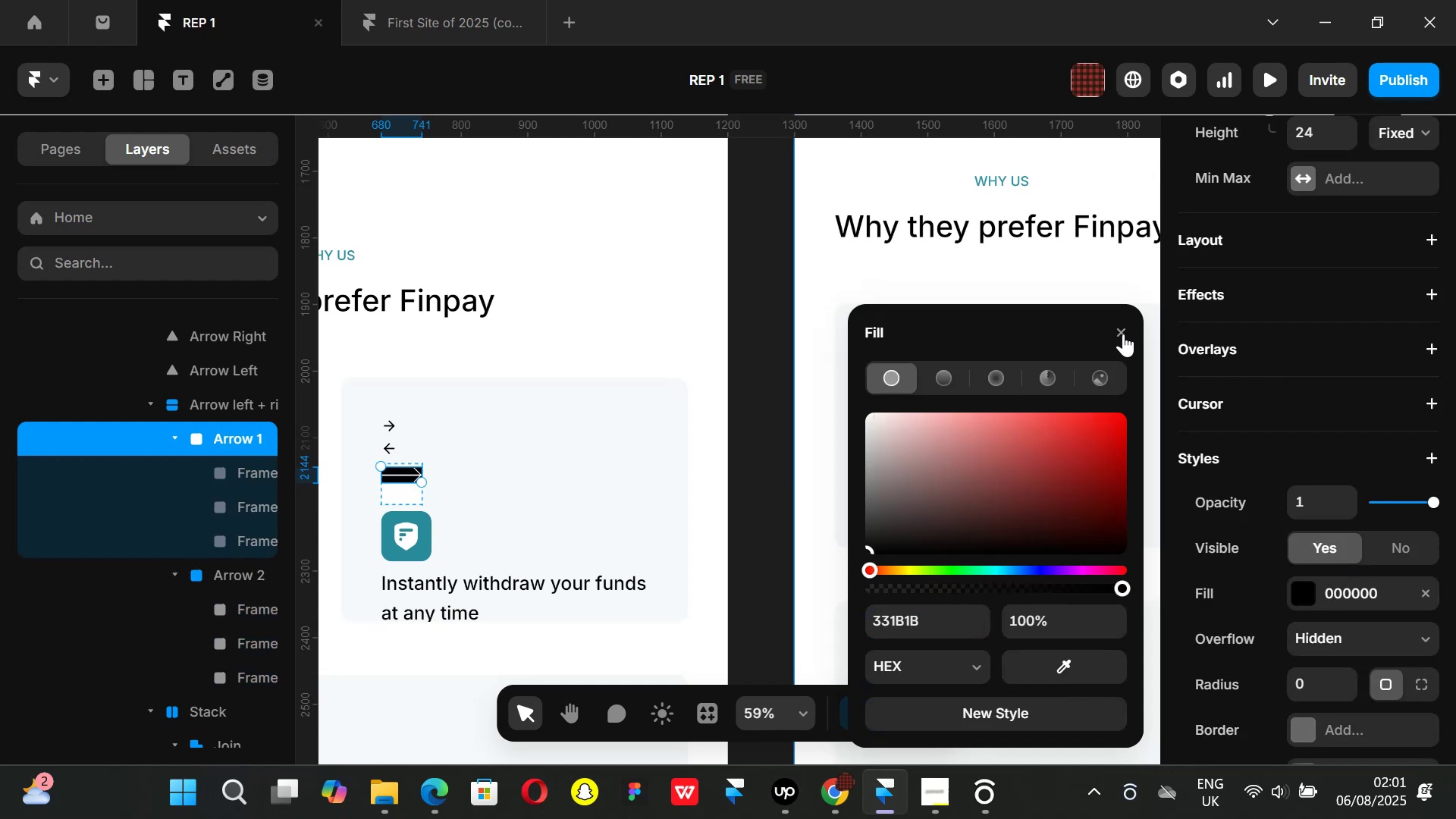 
key(Control+Z)
 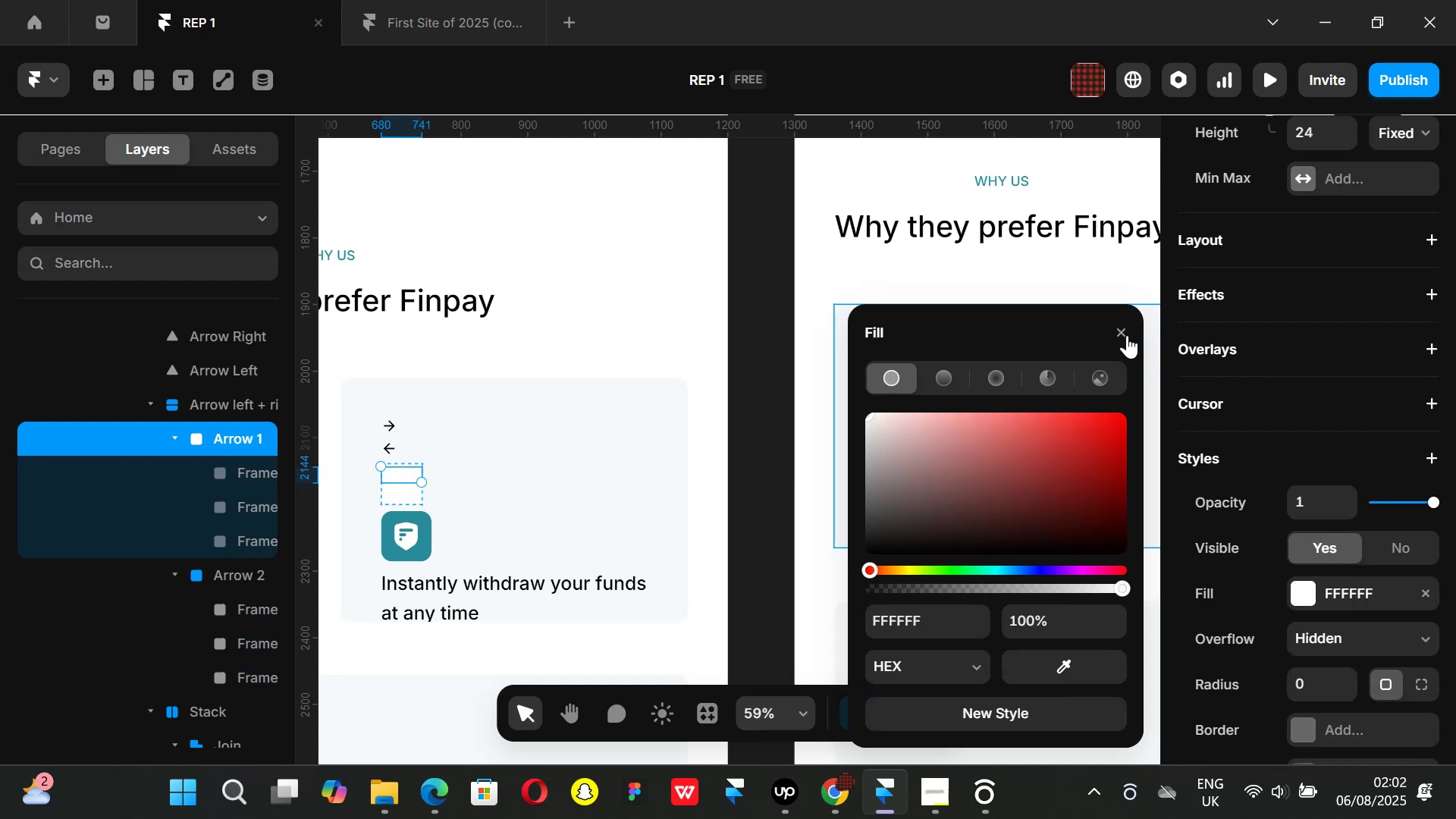 
left_click([1125, 329])
 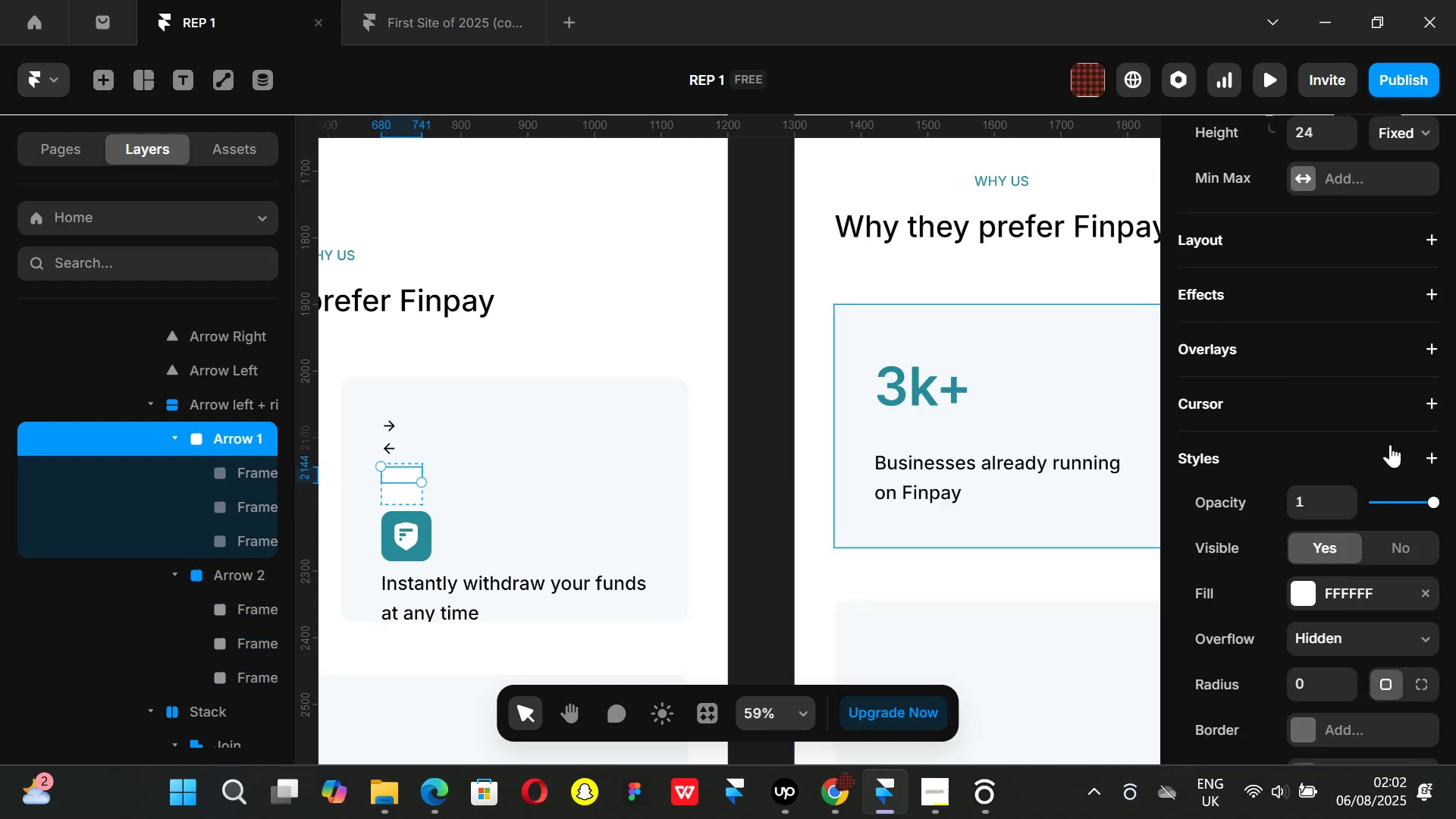 
scroll: coordinate [1387, 467], scroll_direction: down, amount: 2.0
 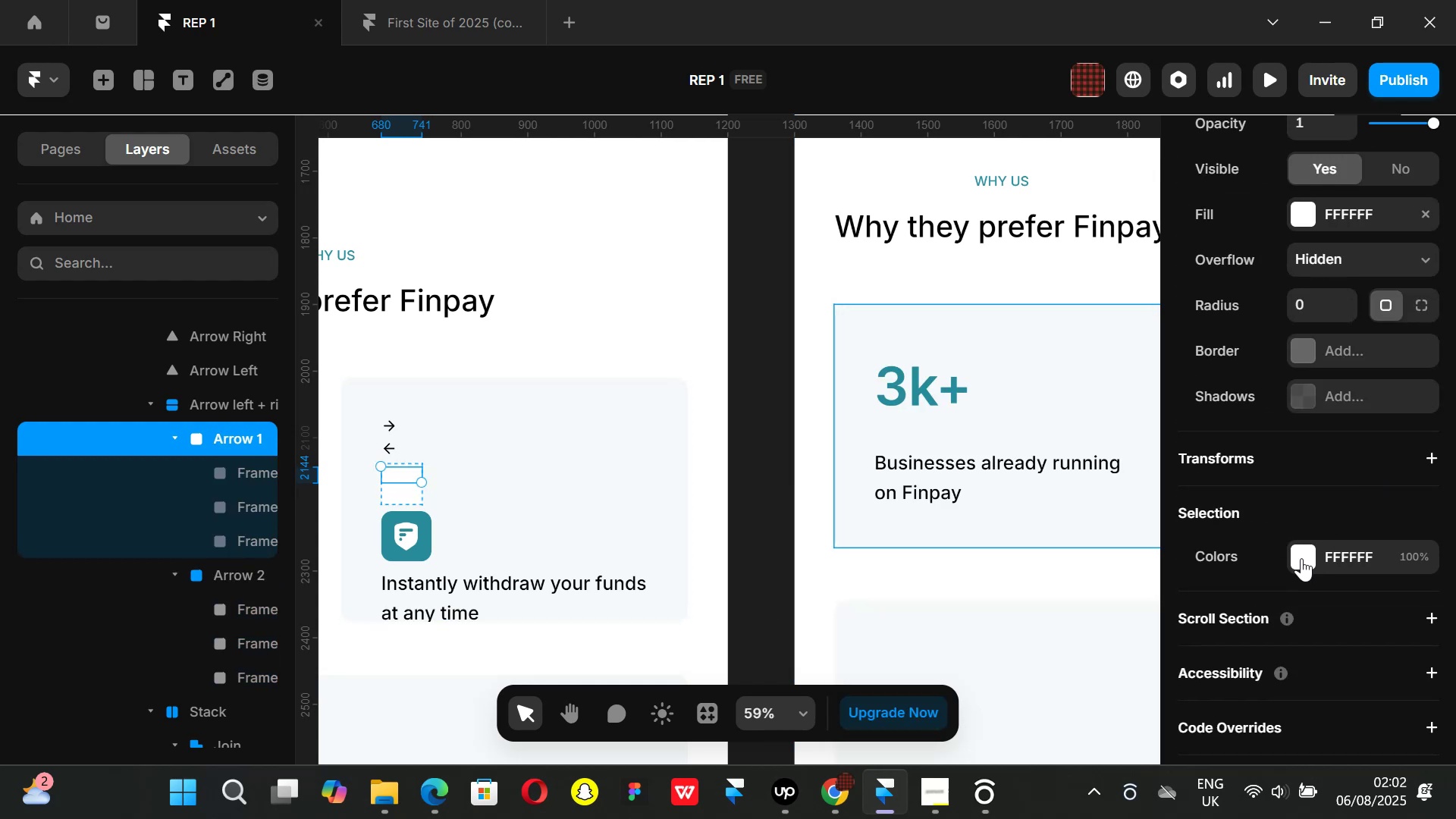 
left_click([1301, 558])
 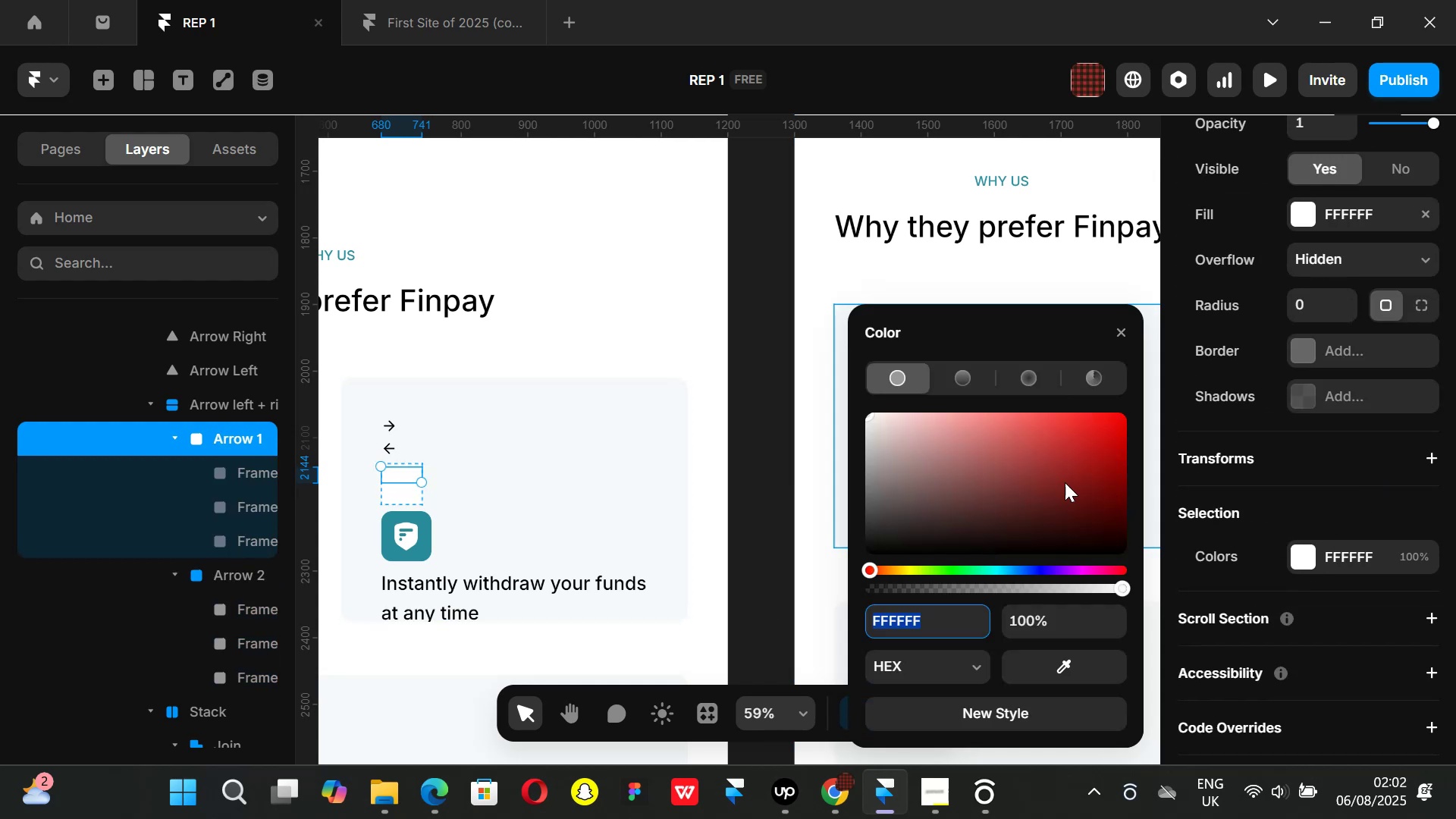 
left_click_drag(start_coordinate=[1015, 486], to_coordinate=[843, 595])
 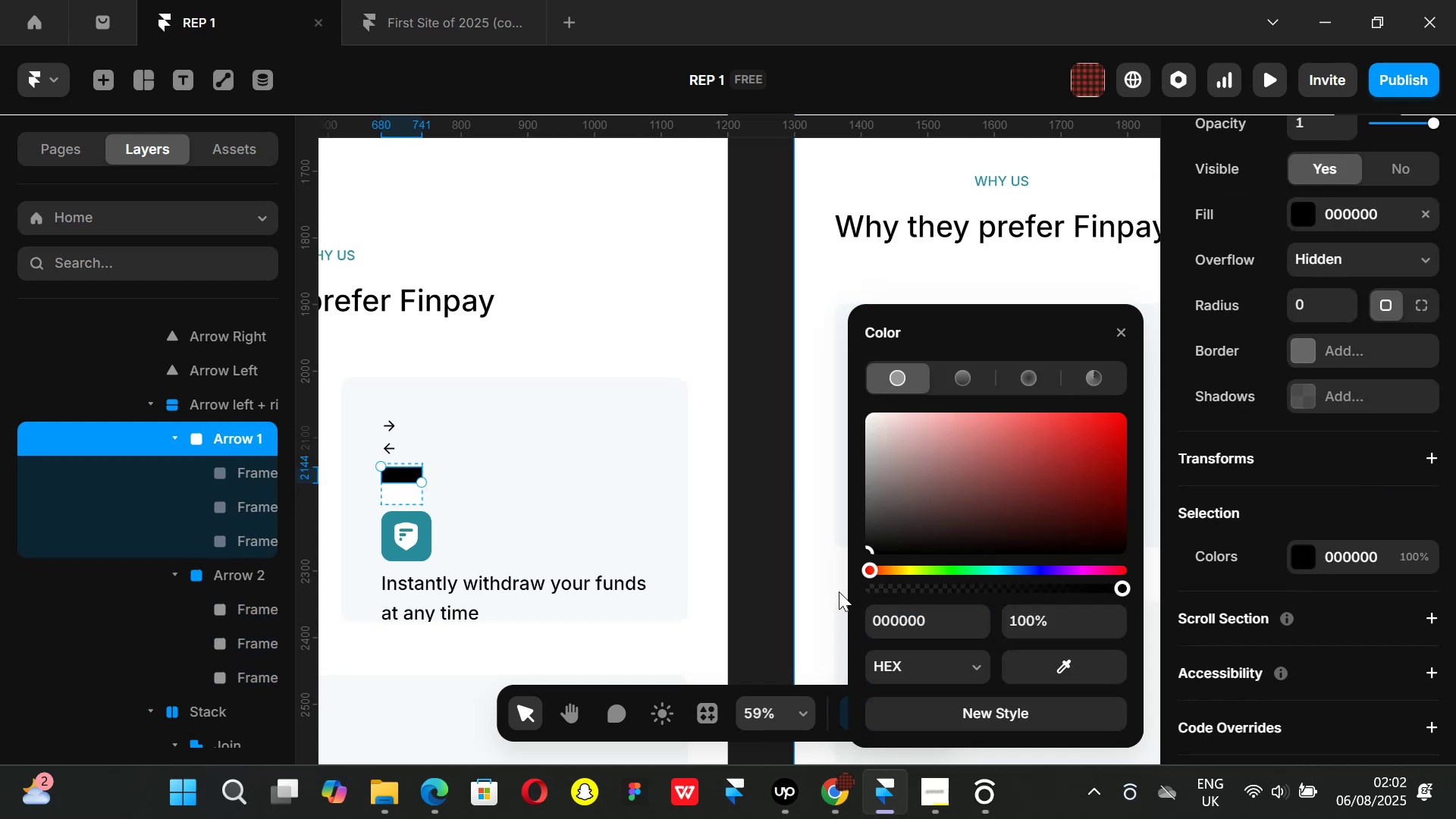 
key(Control+ControlLeft)
 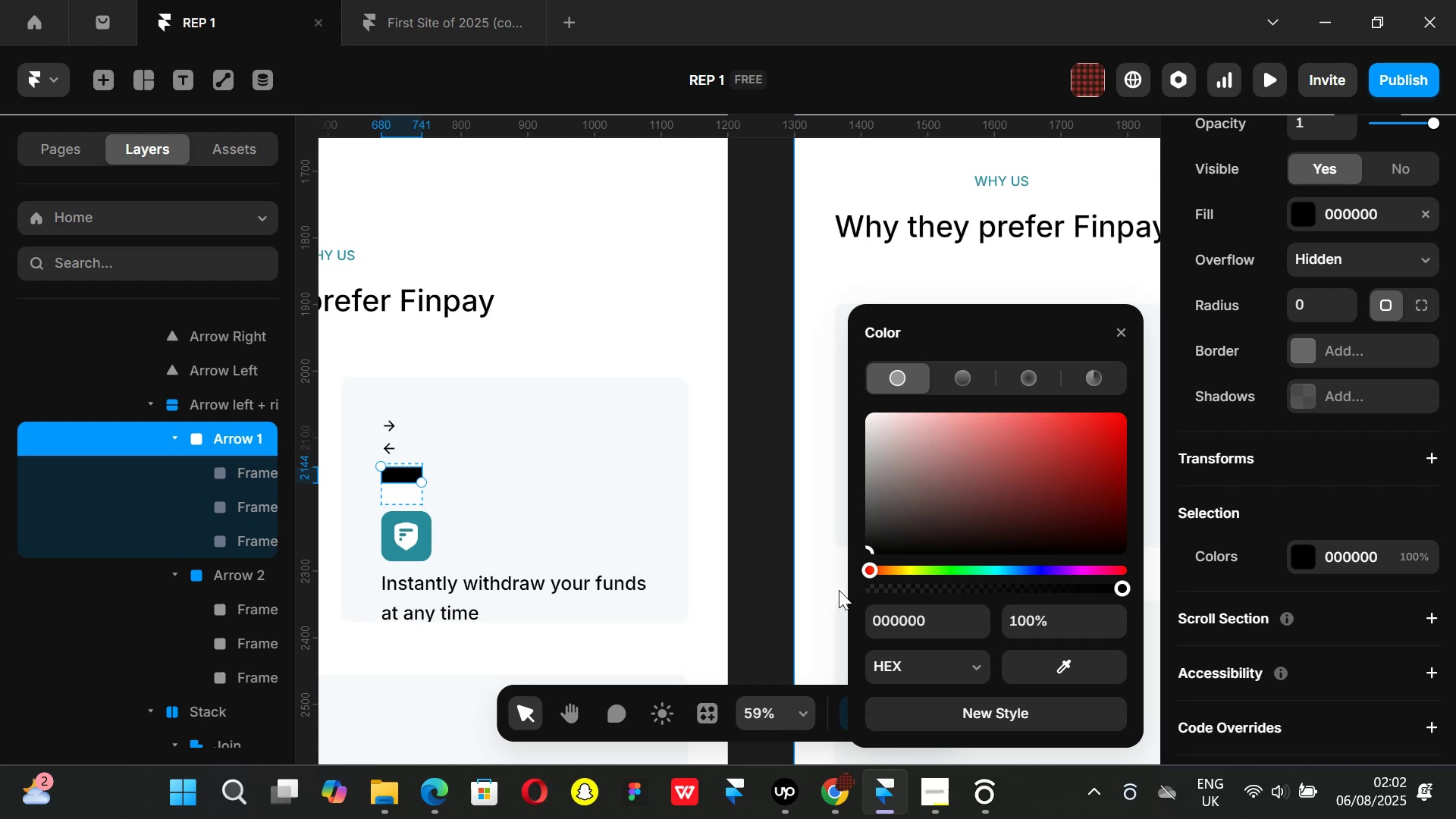 
key(Control+Z)
 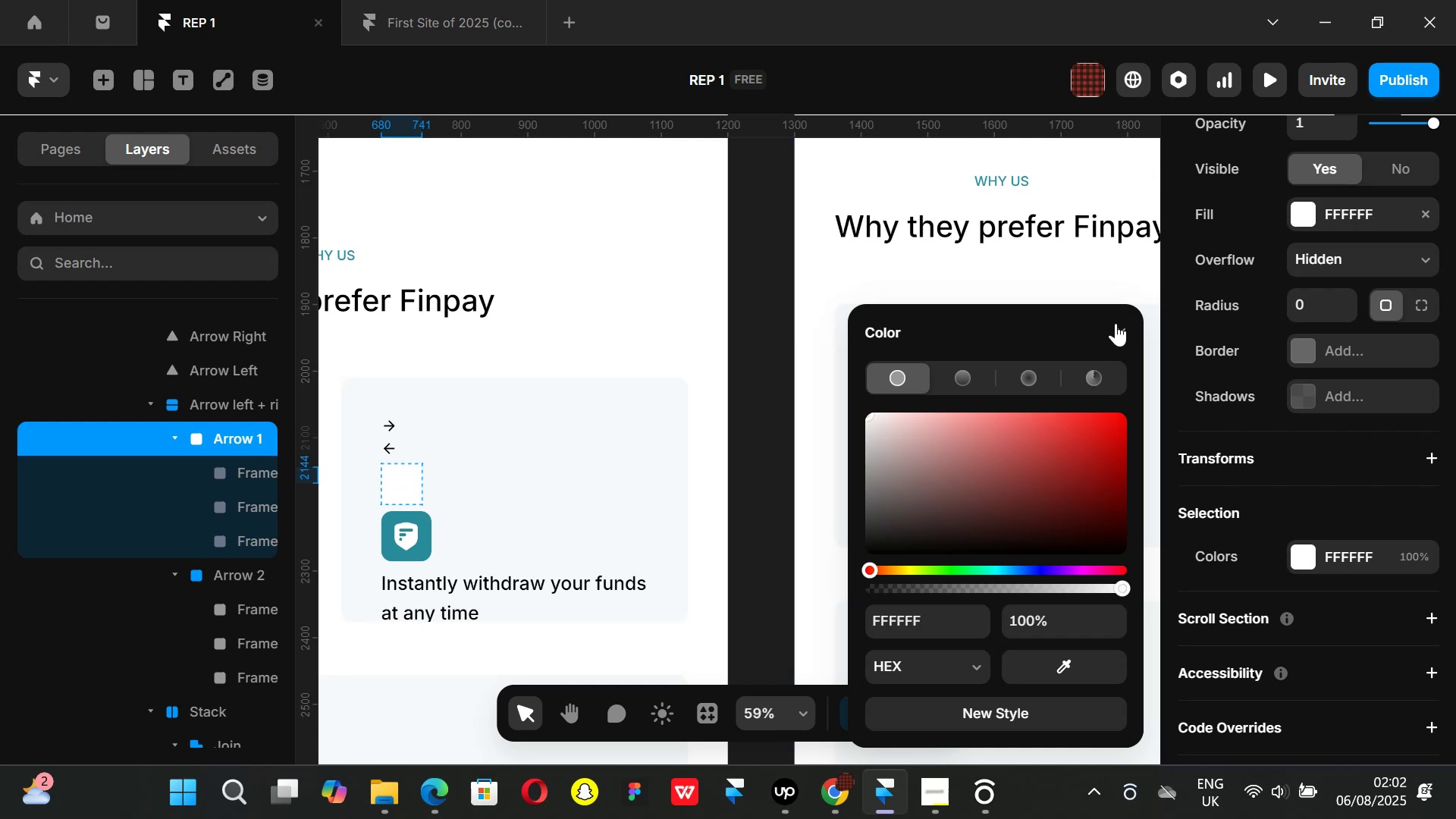 
left_click([1116, 325])
 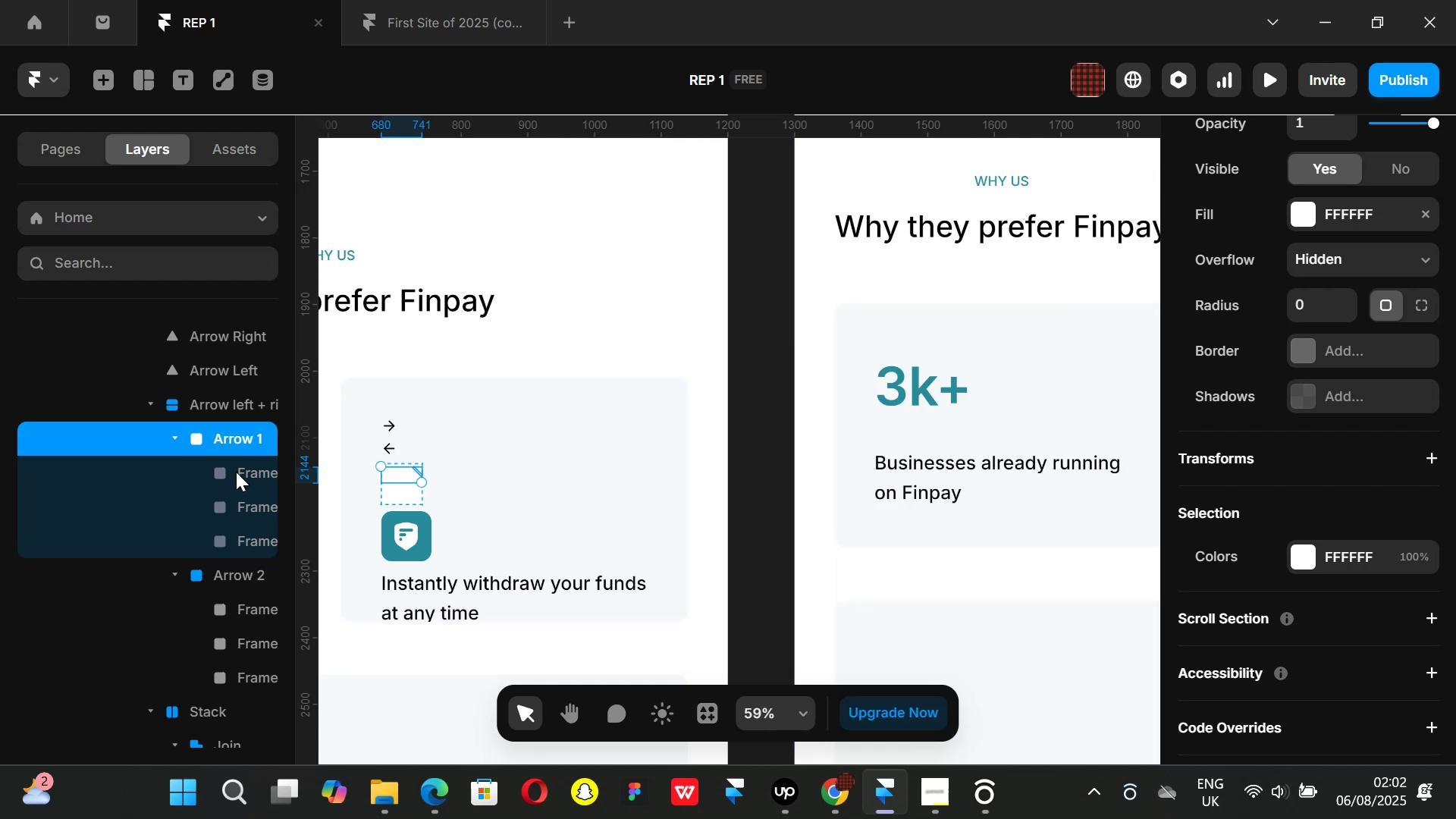 
left_click([236, 472])
 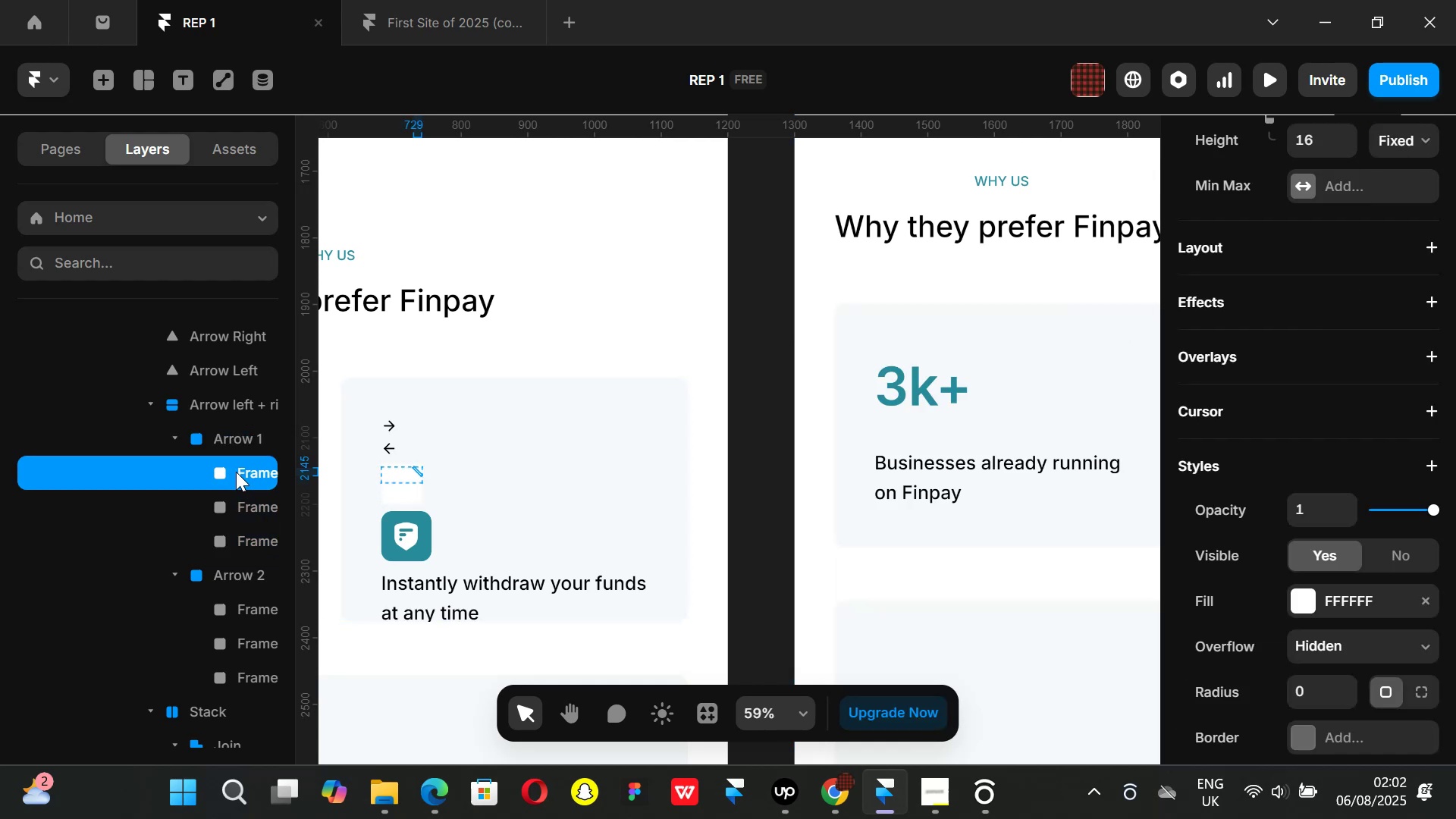 
hold_key(key=ShiftLeft, duration=1.46)
left_click([232, 510])
 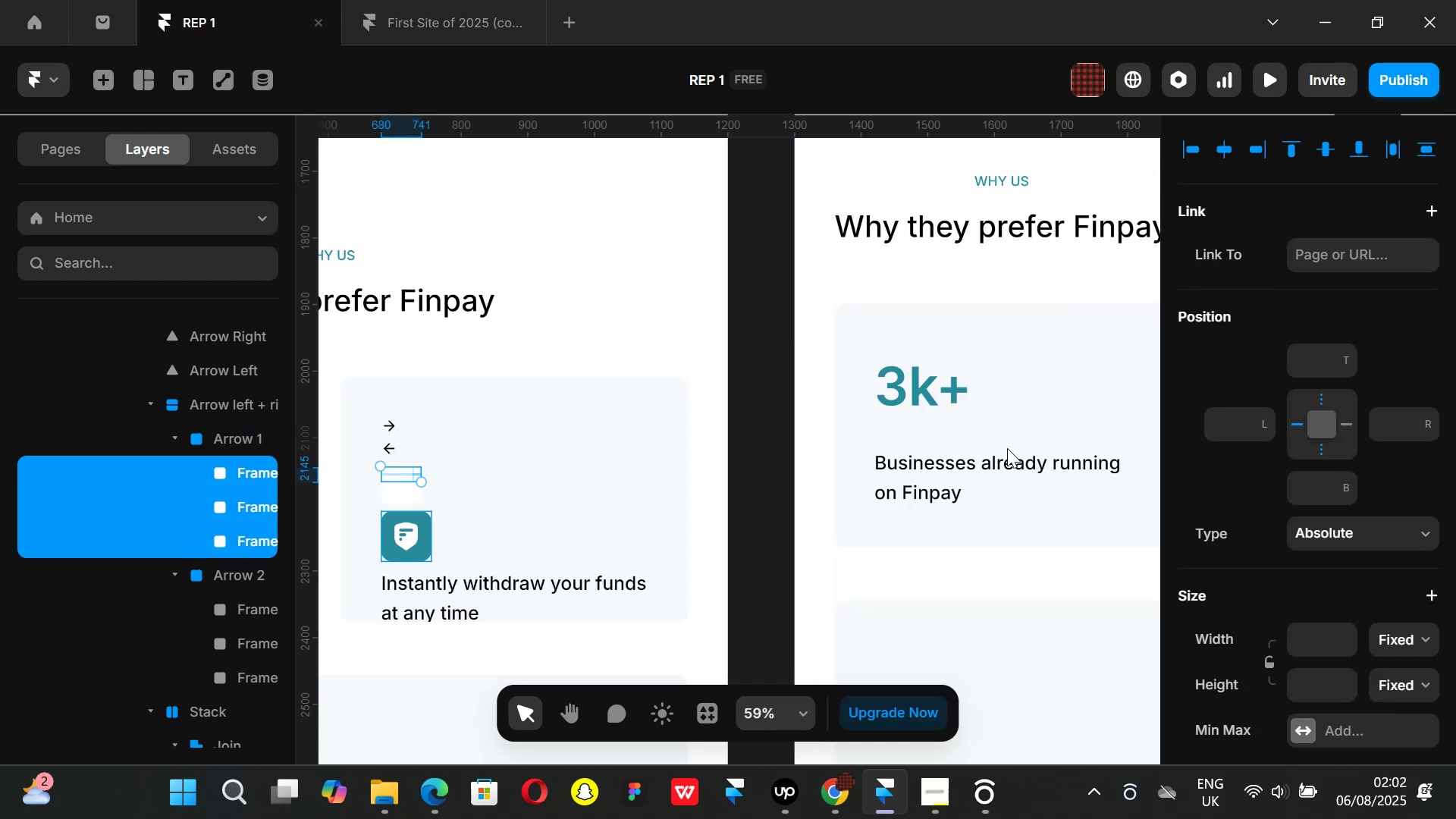 
scroll: coordinate [1354, 527], scroll_direction: down, amount: 2.0
 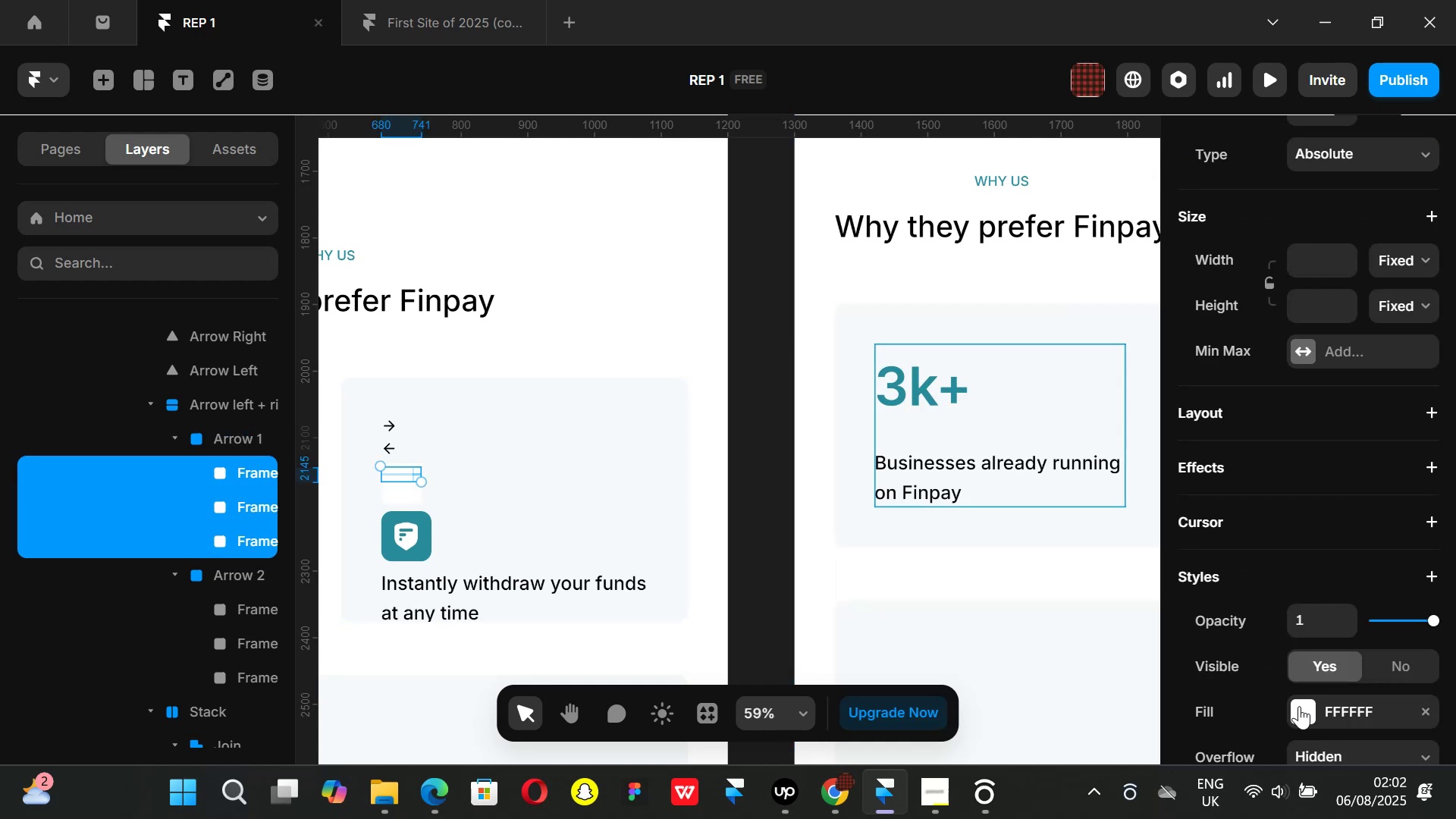 
left_click([1299, 706])
 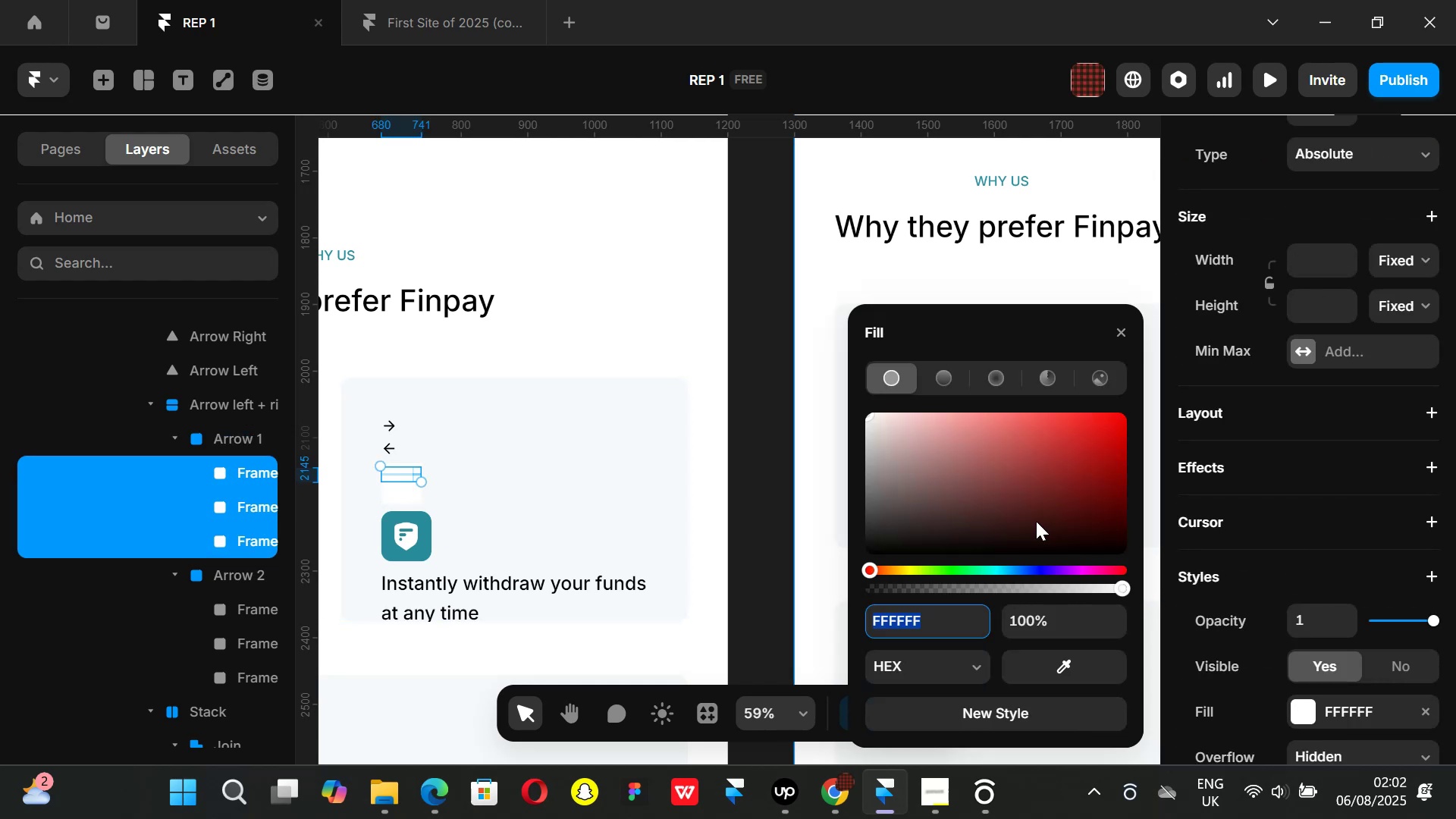 
left_click_drag(start_coordinate=[1030, 503], to_coordinate=[837, 637])
 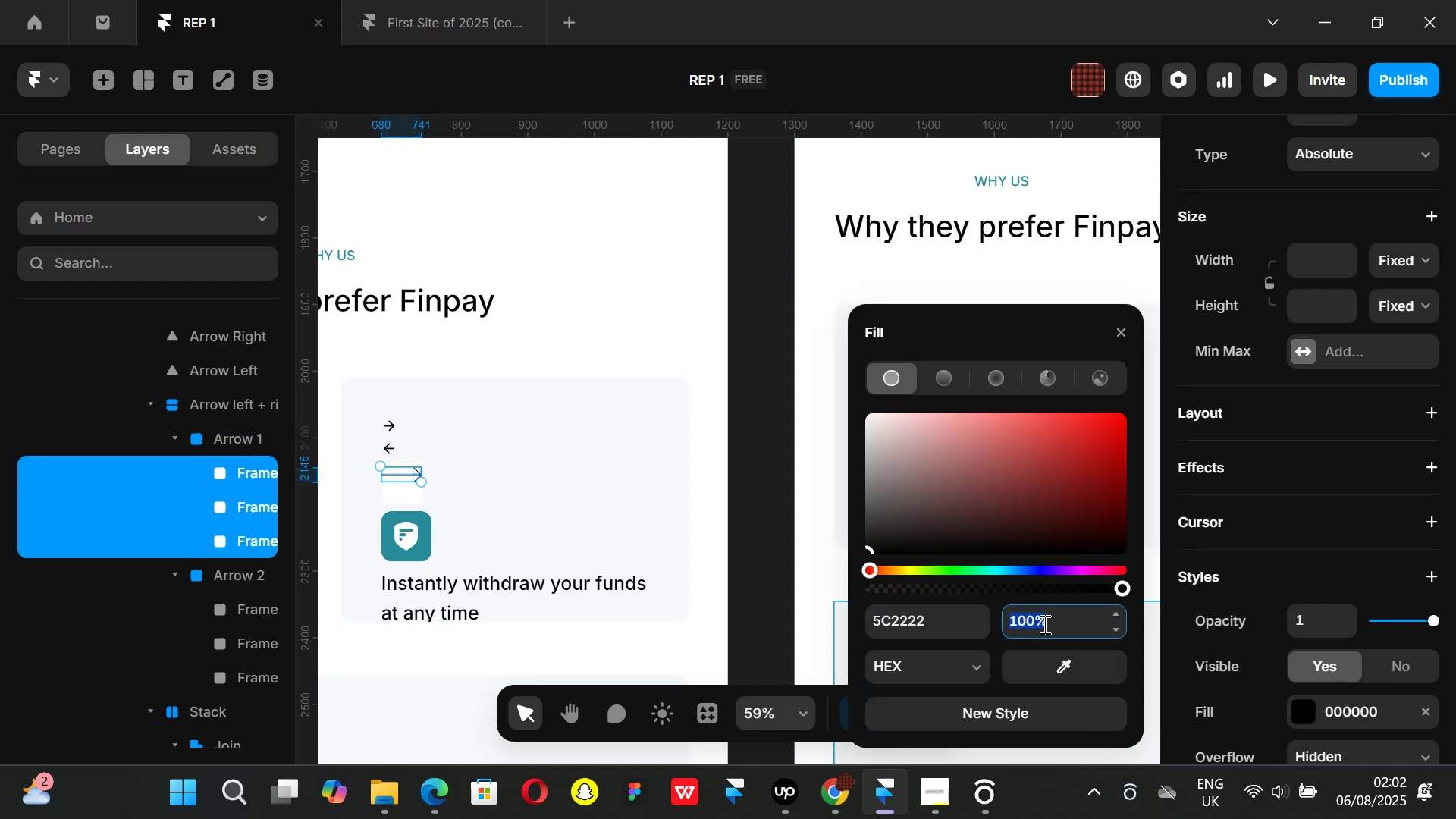 
type(40)
 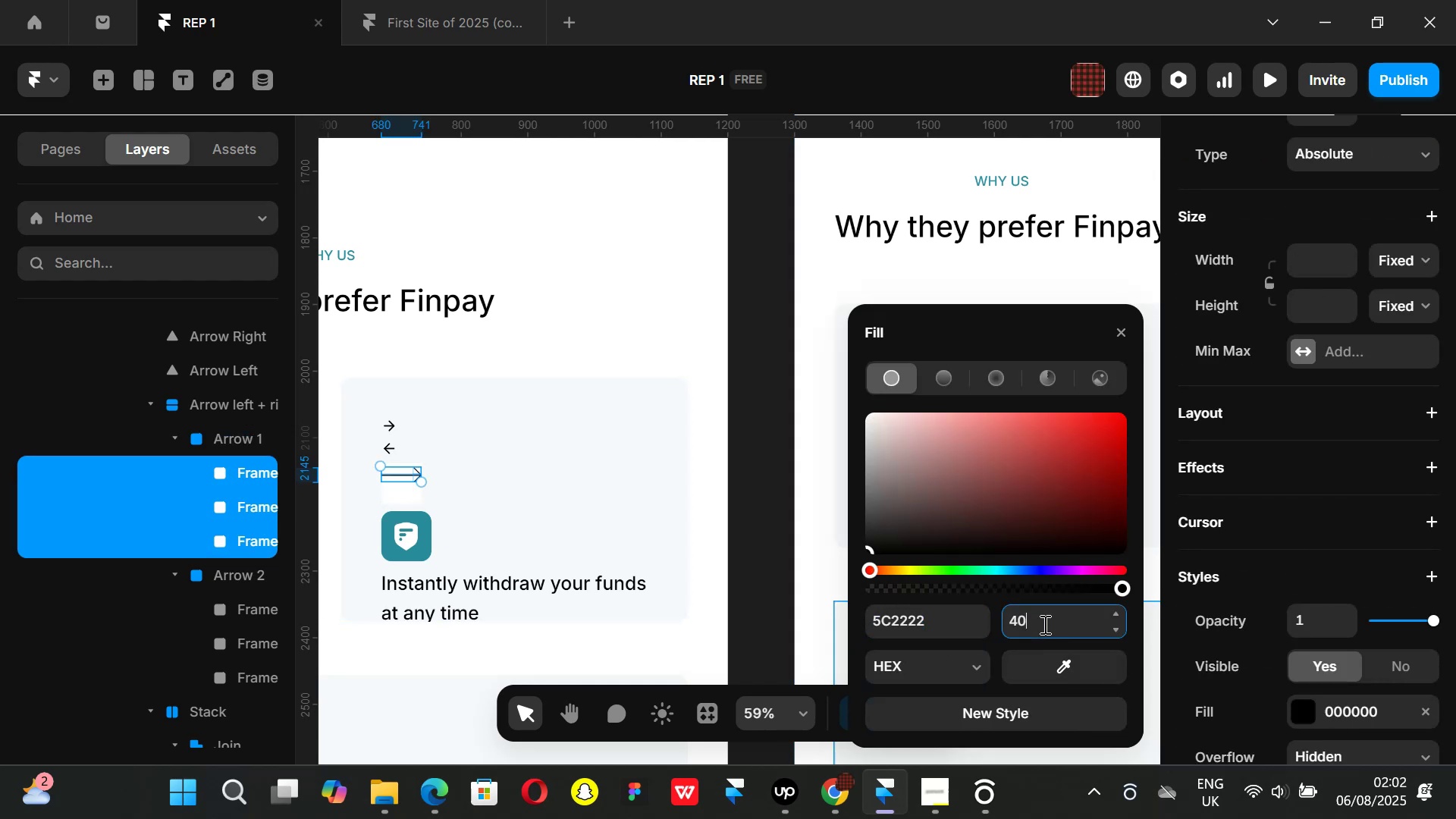 
key(Enter)
 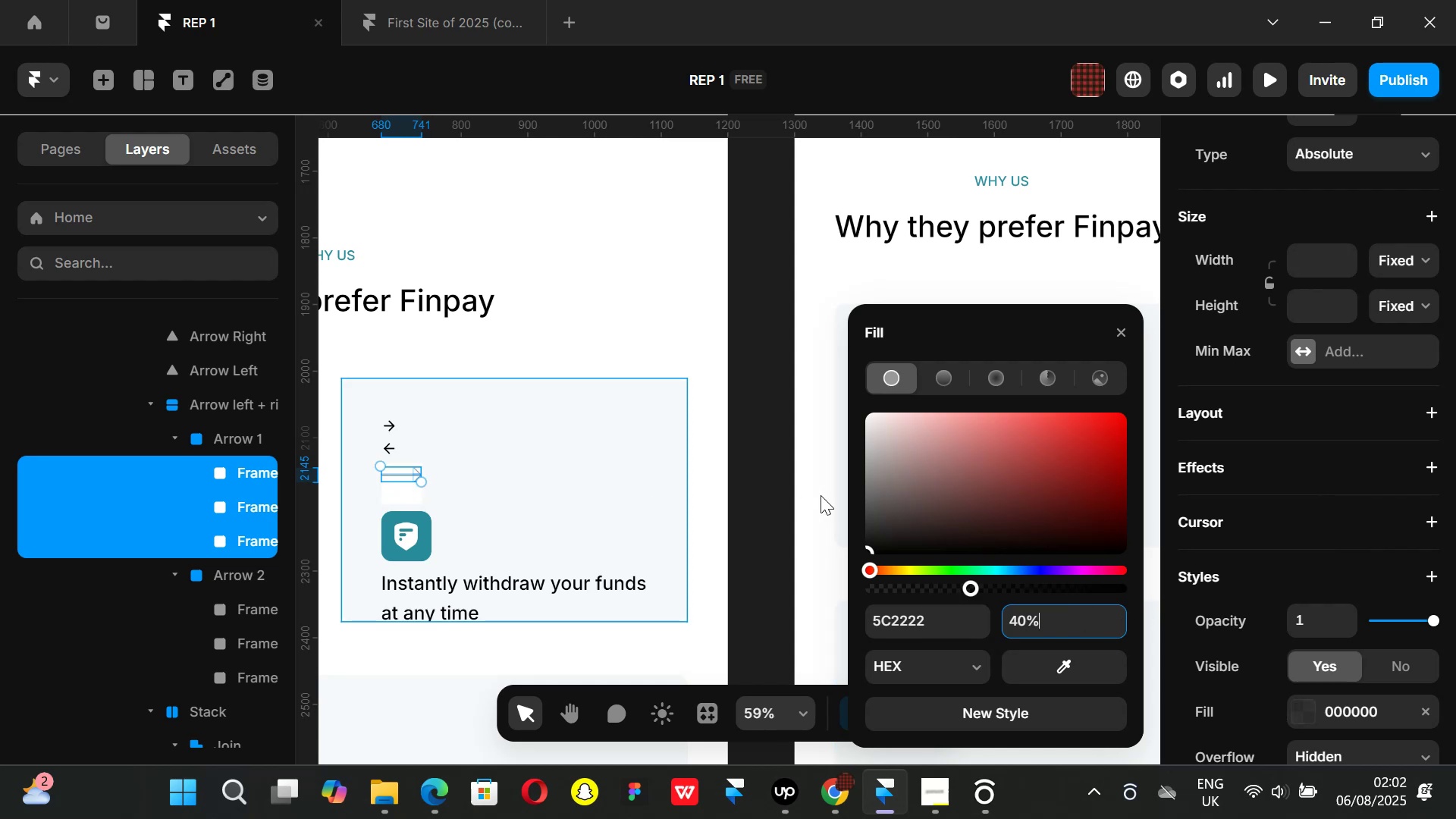 
key(Backspace)
key(Backspace)
key(Backspace)
key(Backspace)
type(20)
 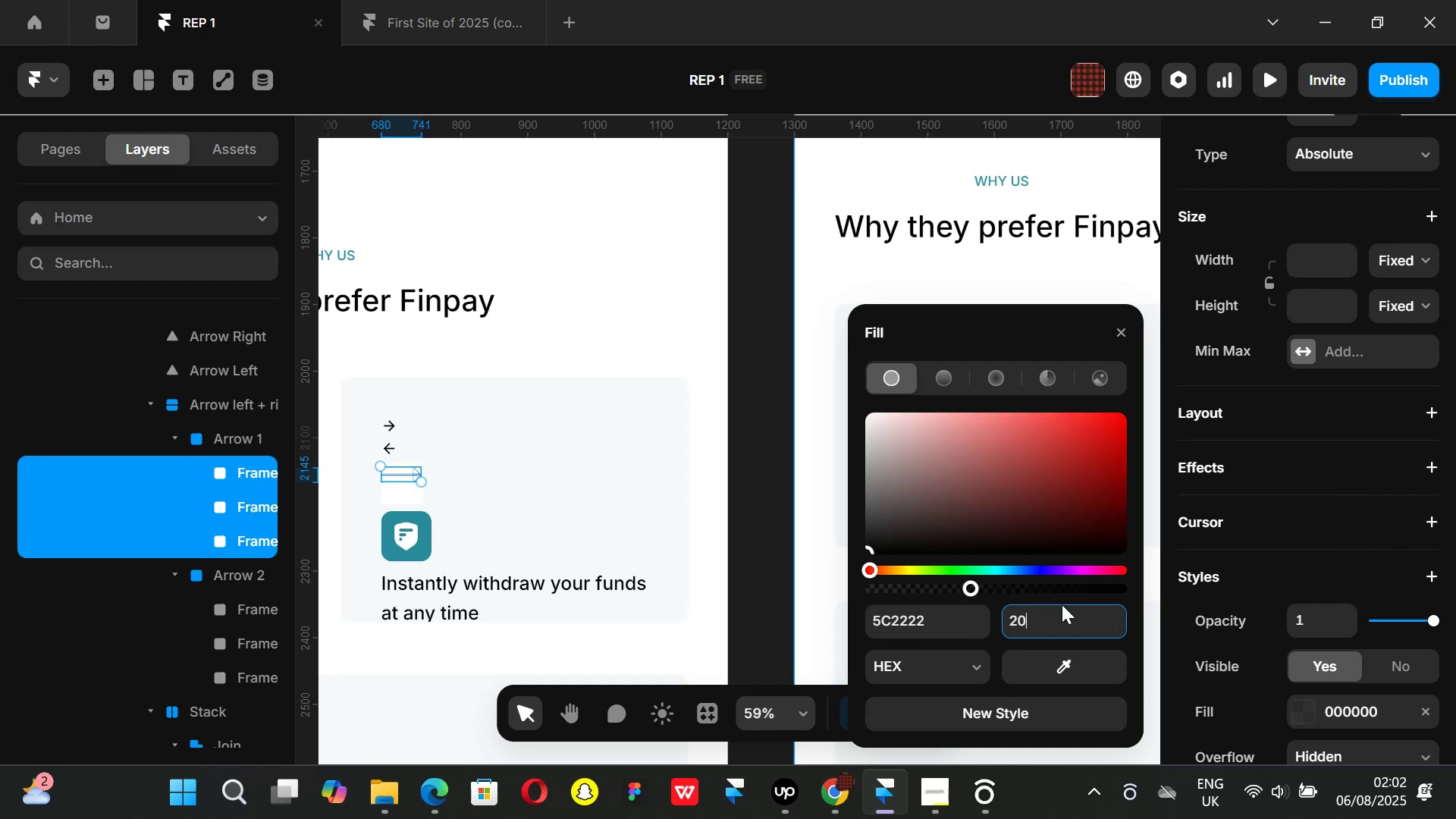 
key(Enter)
 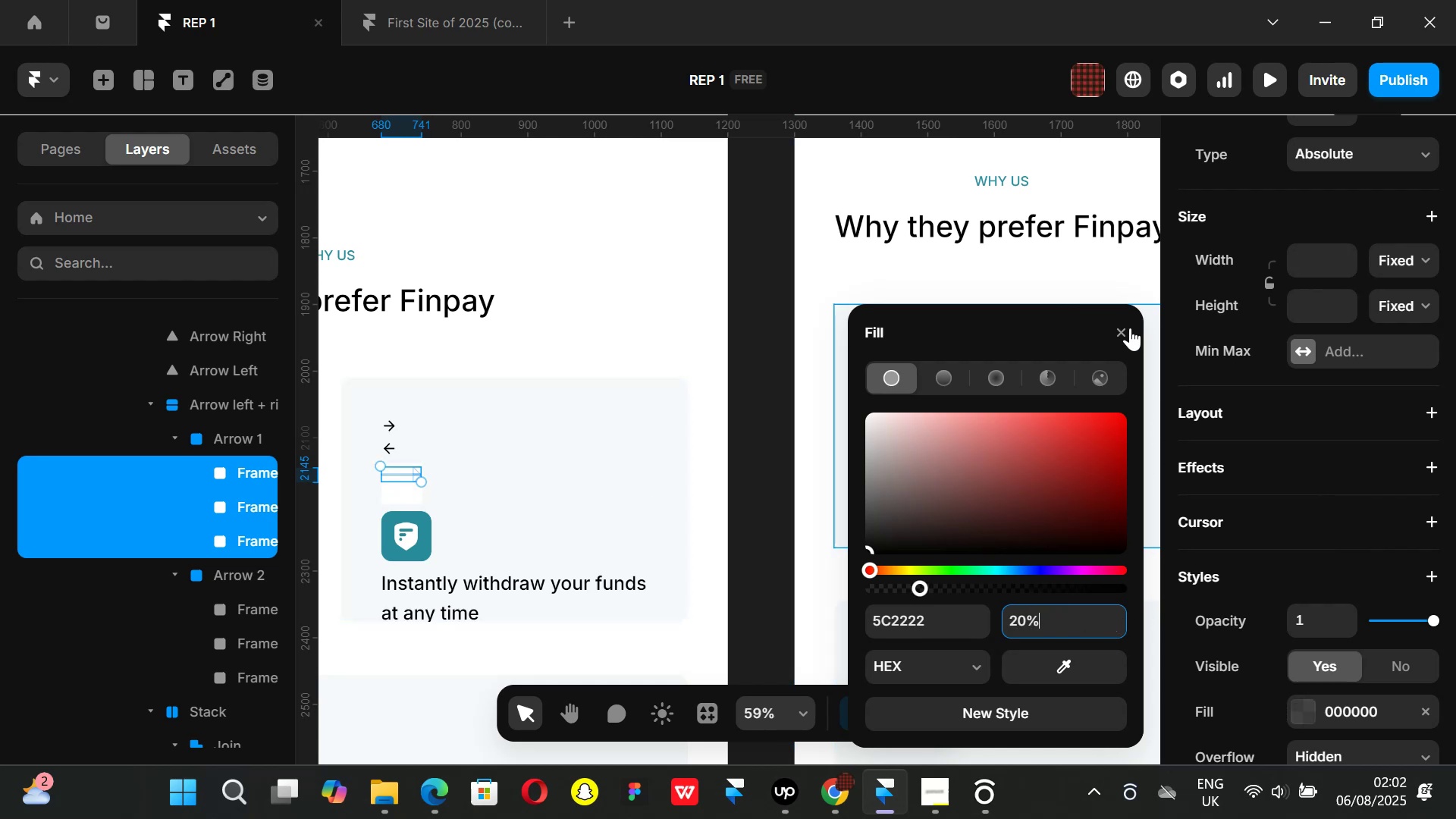 
left_click([1125, 325])
 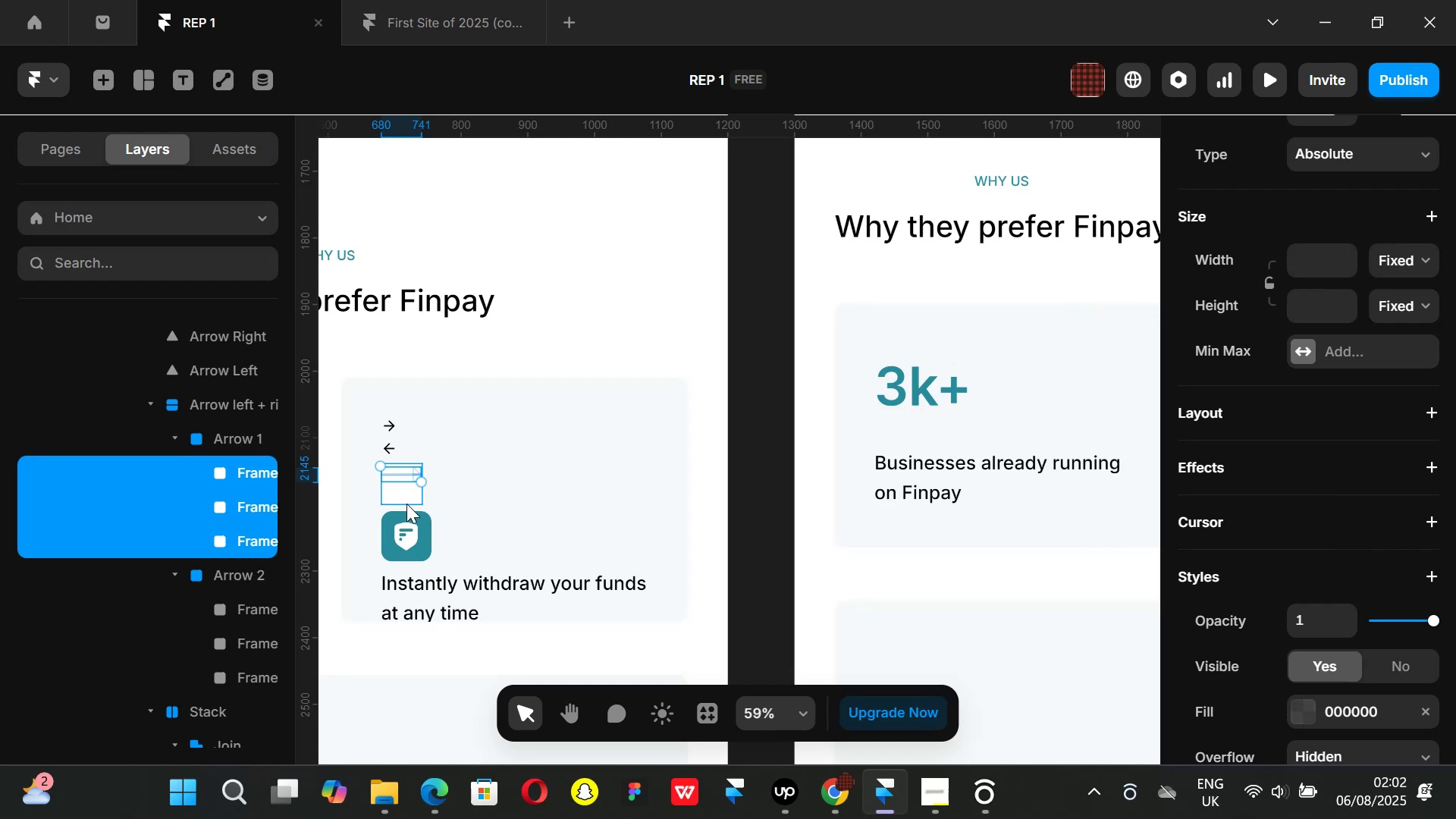 
left_click([406, 504])
 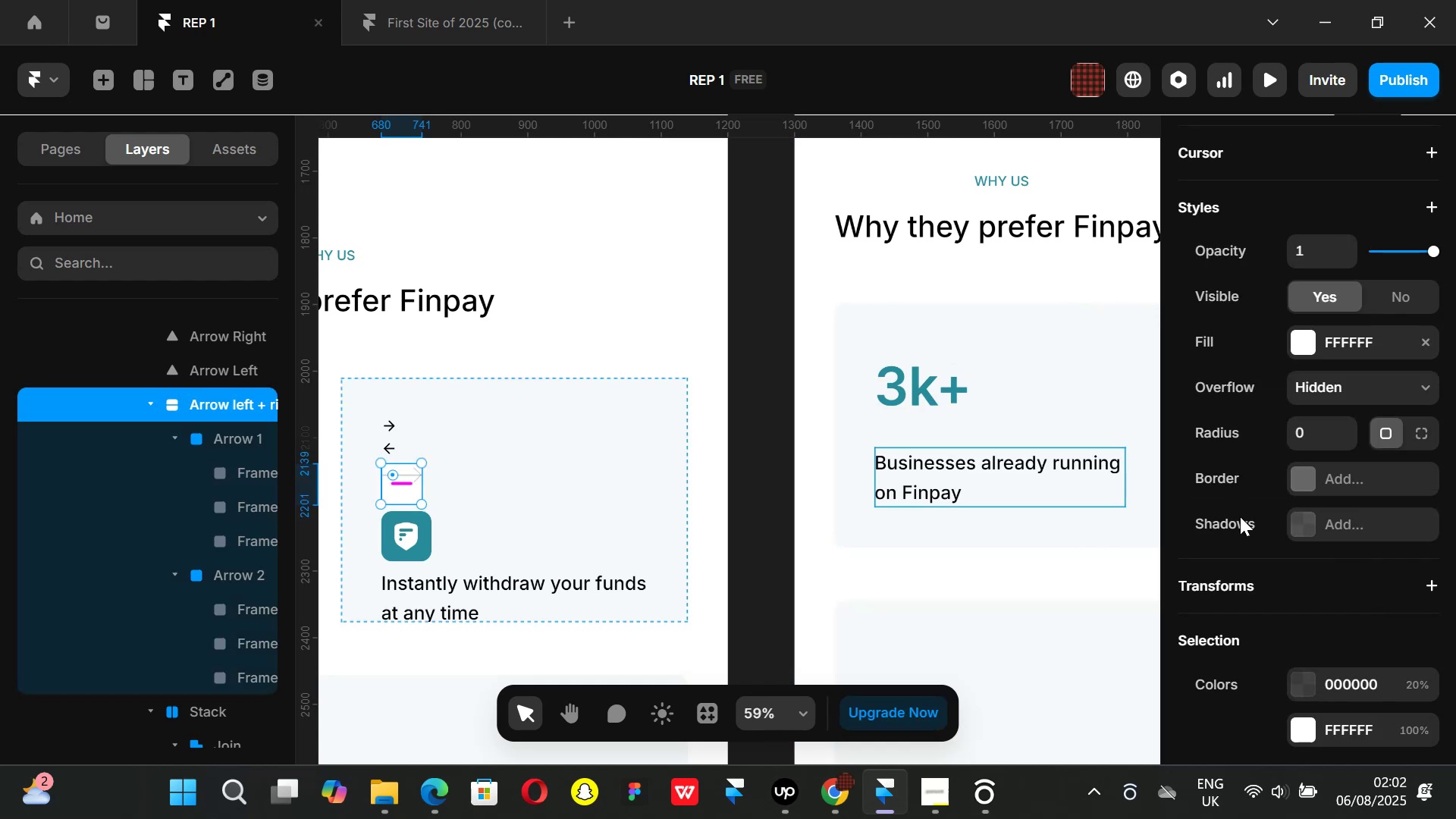 
scroll: coordinate [1373, 606], scroll_direction: down, amount: 3.0
 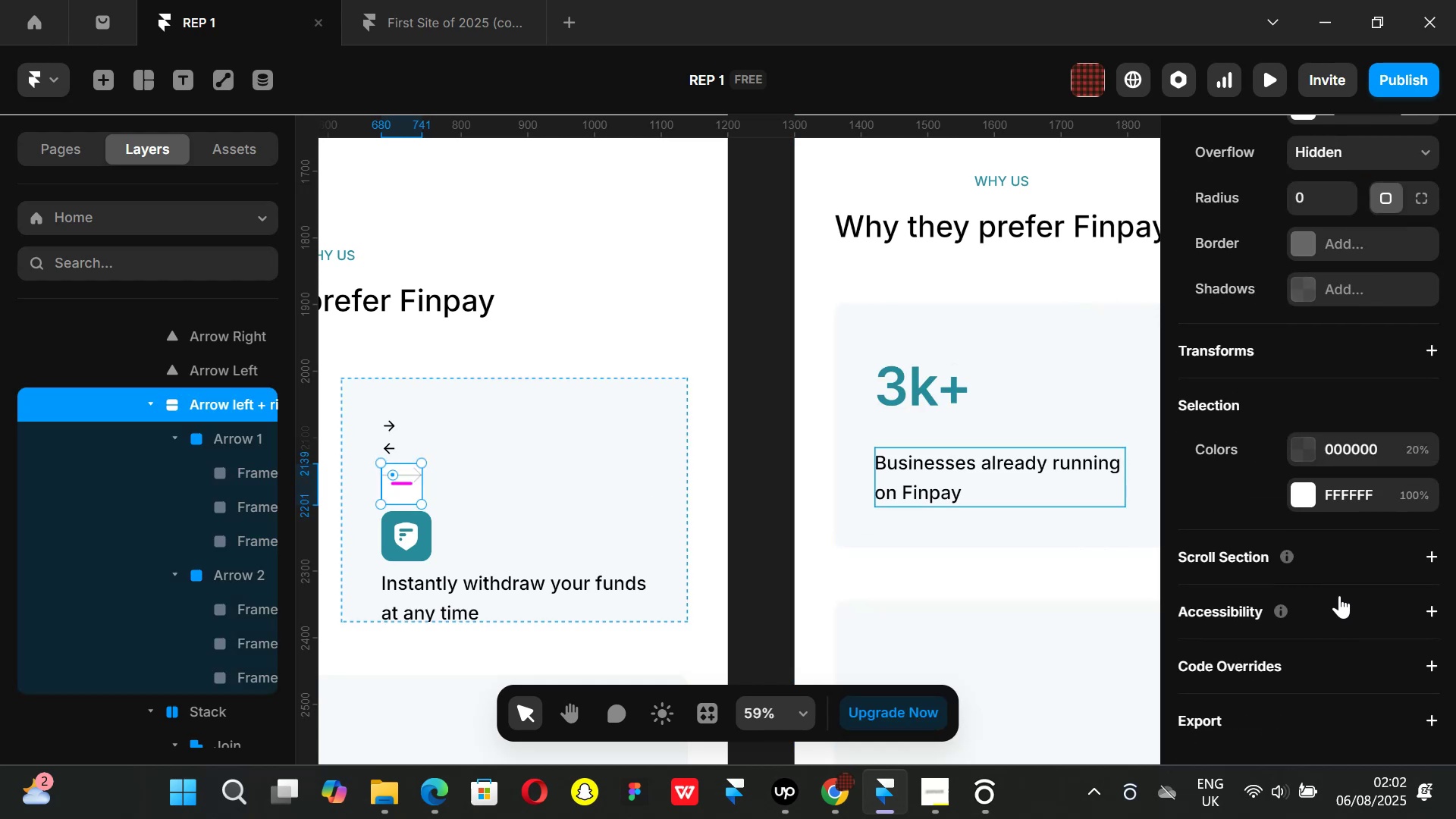 
scroll: coordinate [1360, 548], scroll_direction: up, amount: 2.0
 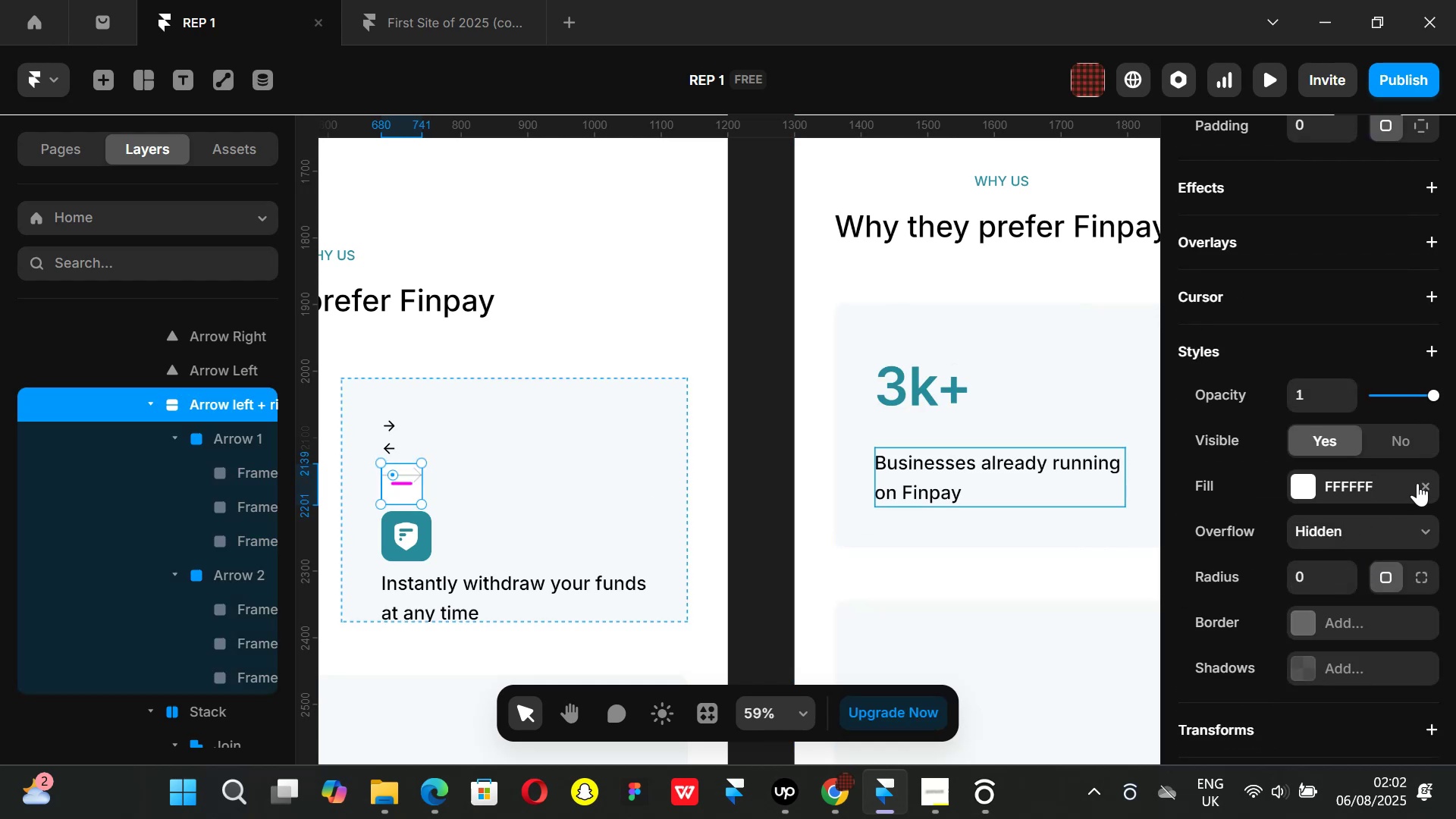 
left_click([1423, 482])
 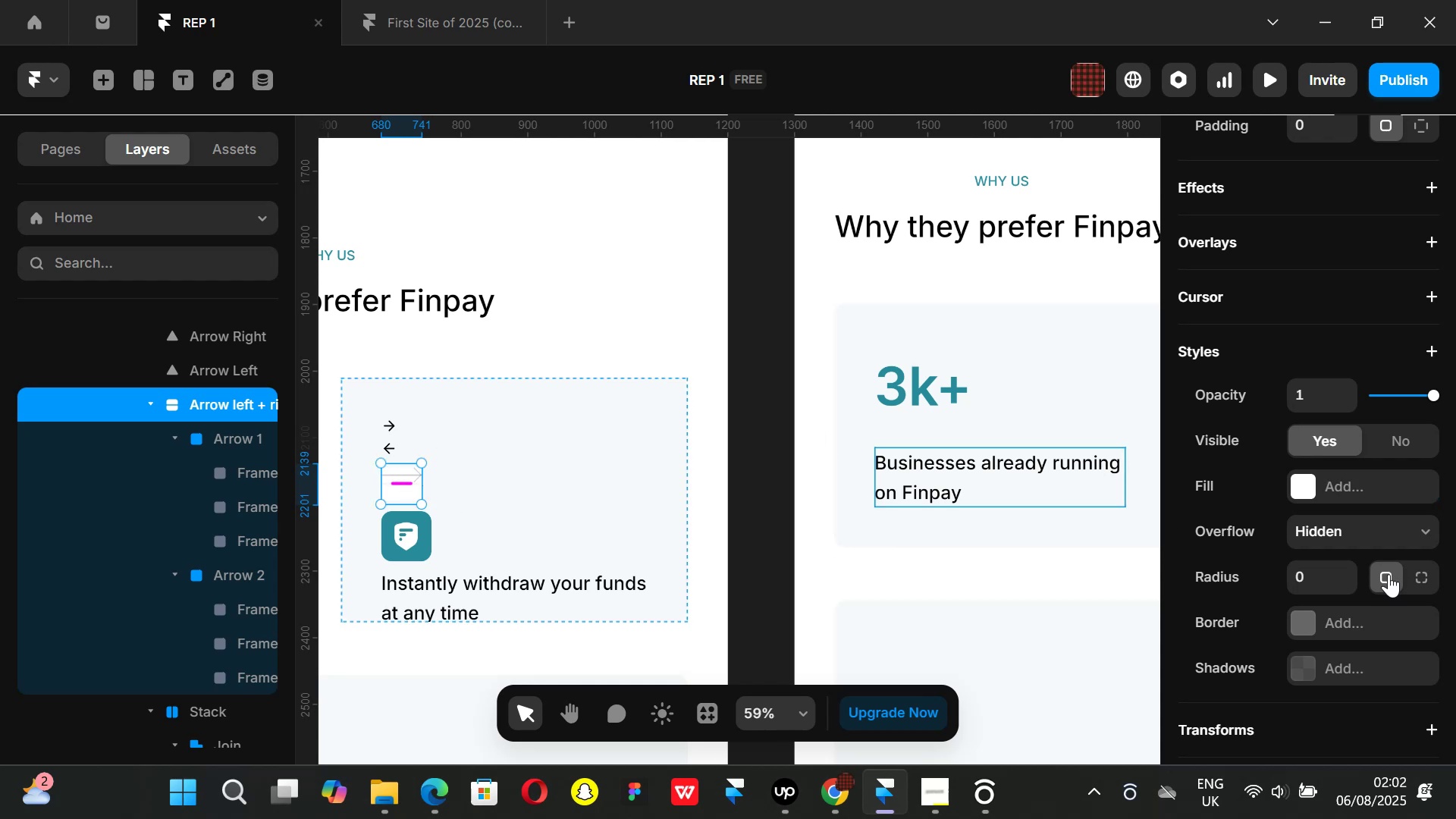 
scroll: coordinate [1322, 533], scroll_direction: down, amount: 3.0
 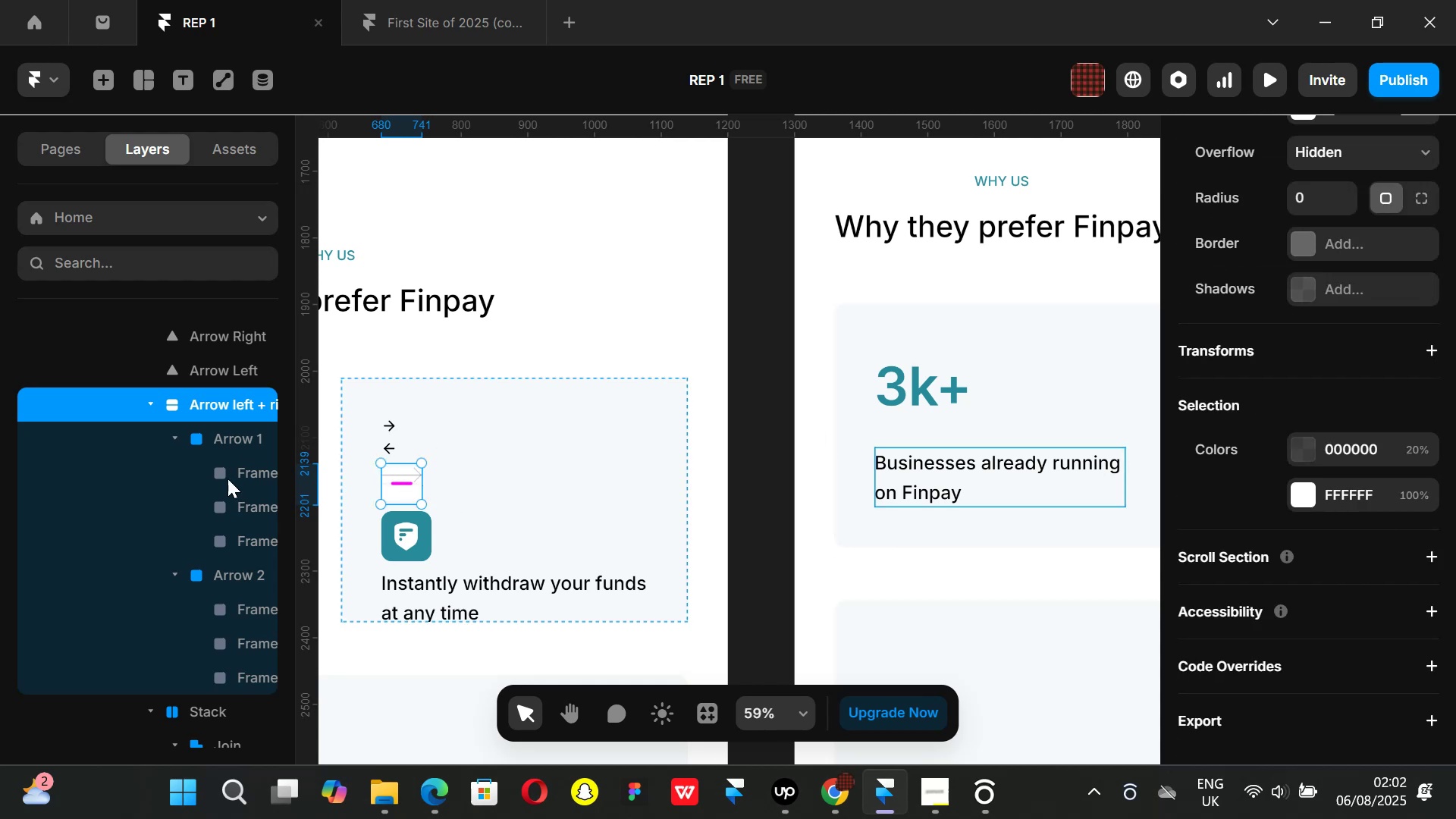 
left_click([215, 439])
 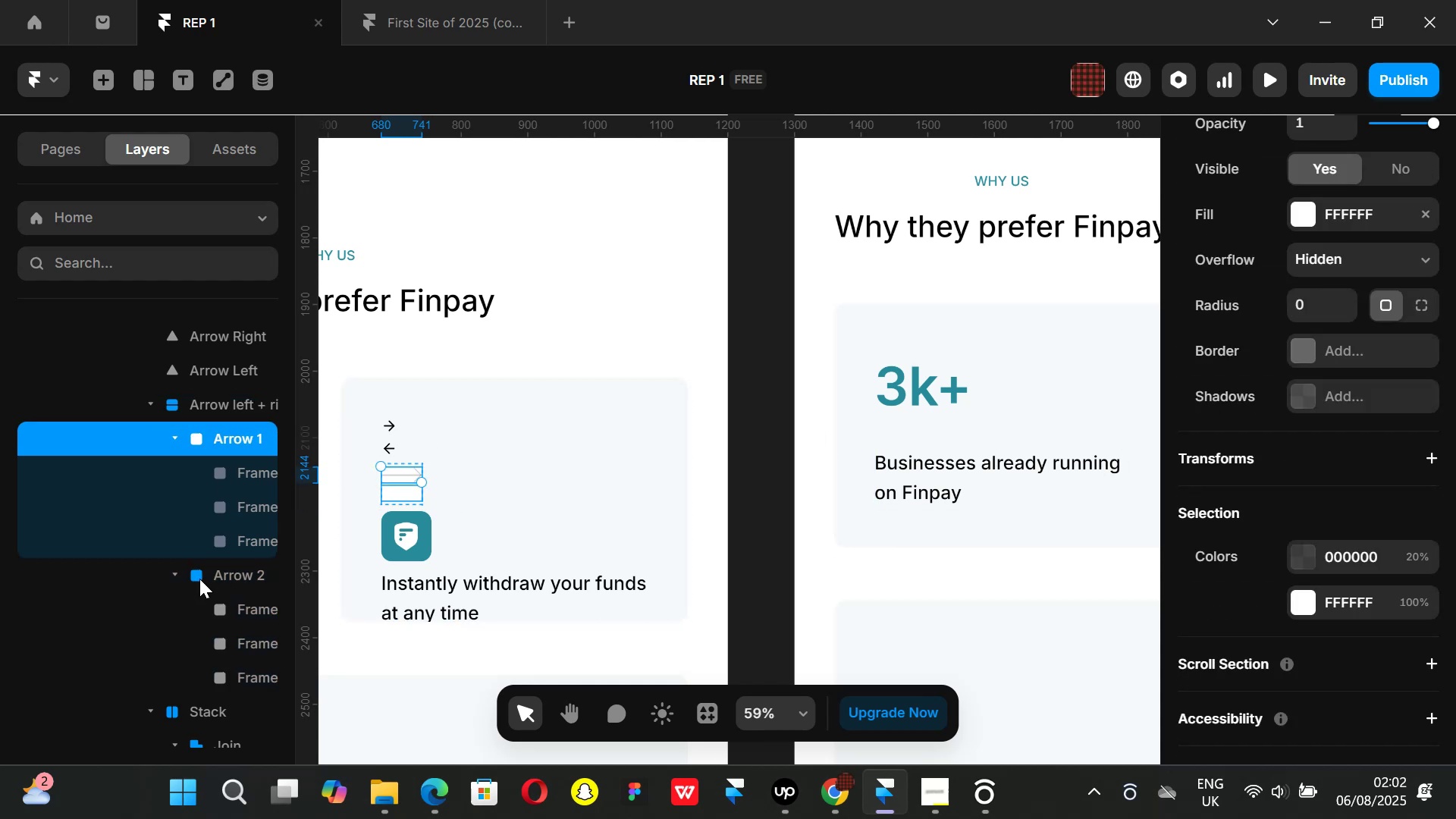 
left_click([215, 578])
 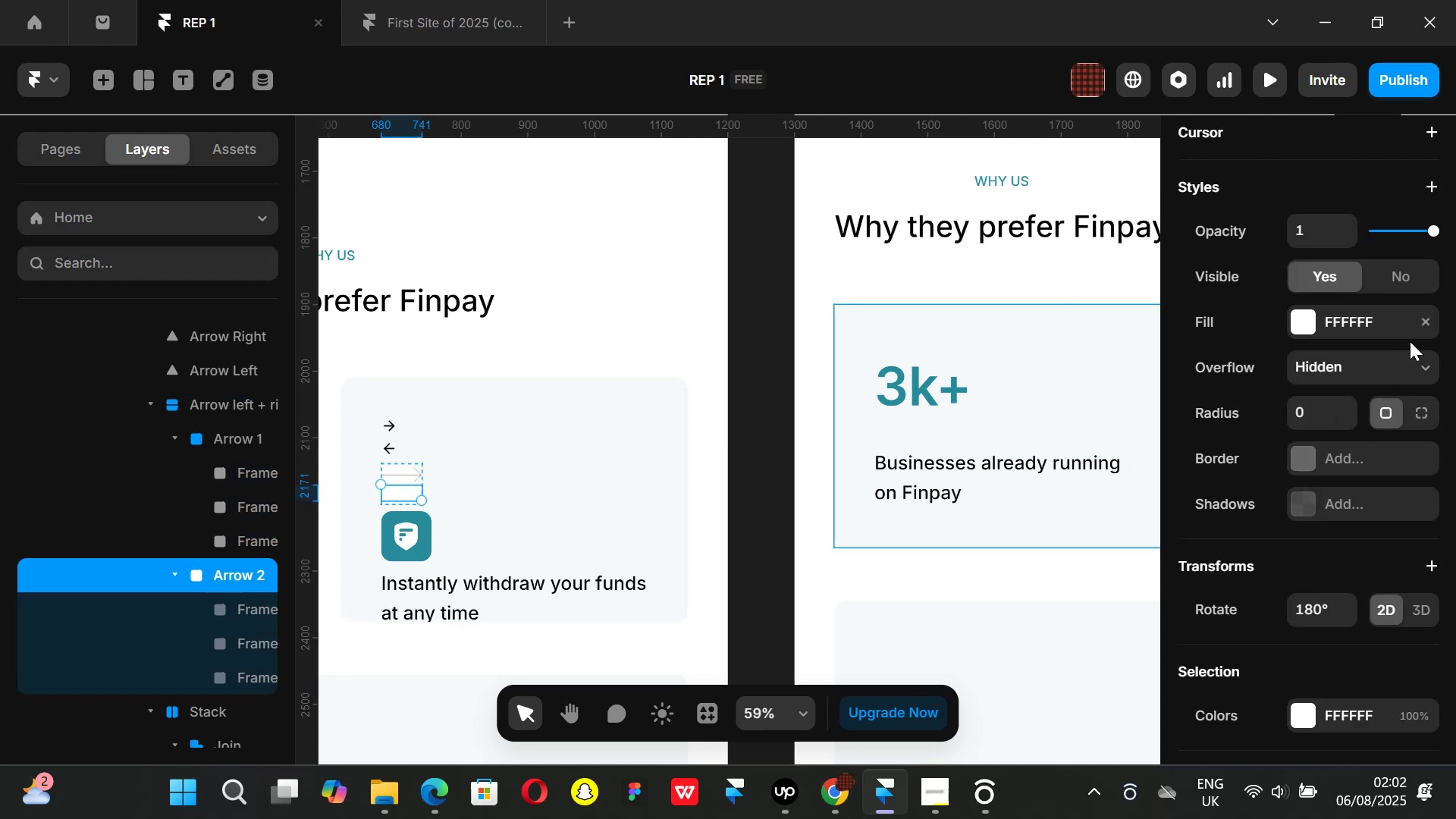 
left_click([1425, 322])
 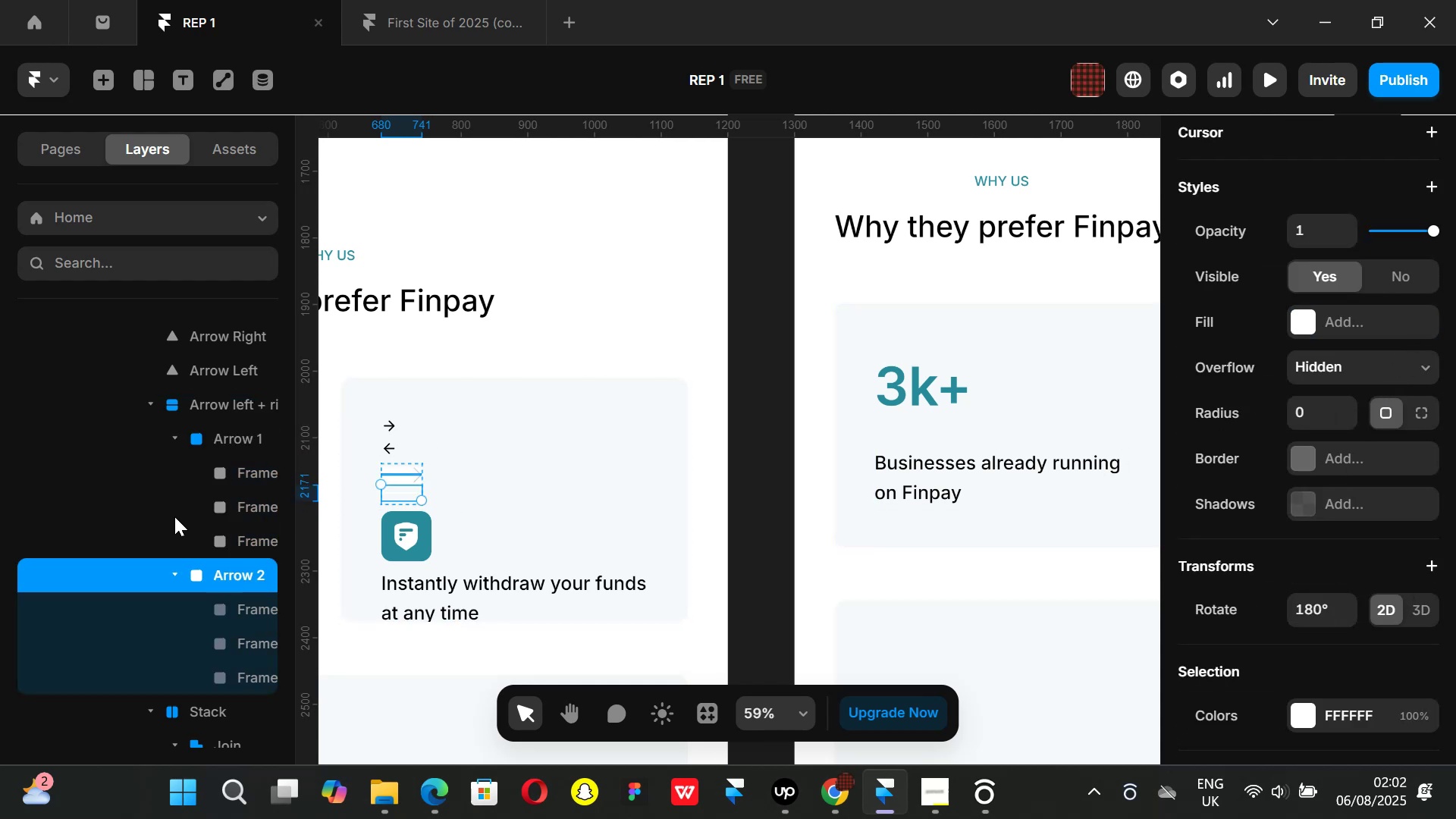 
left_click([227, 428])
 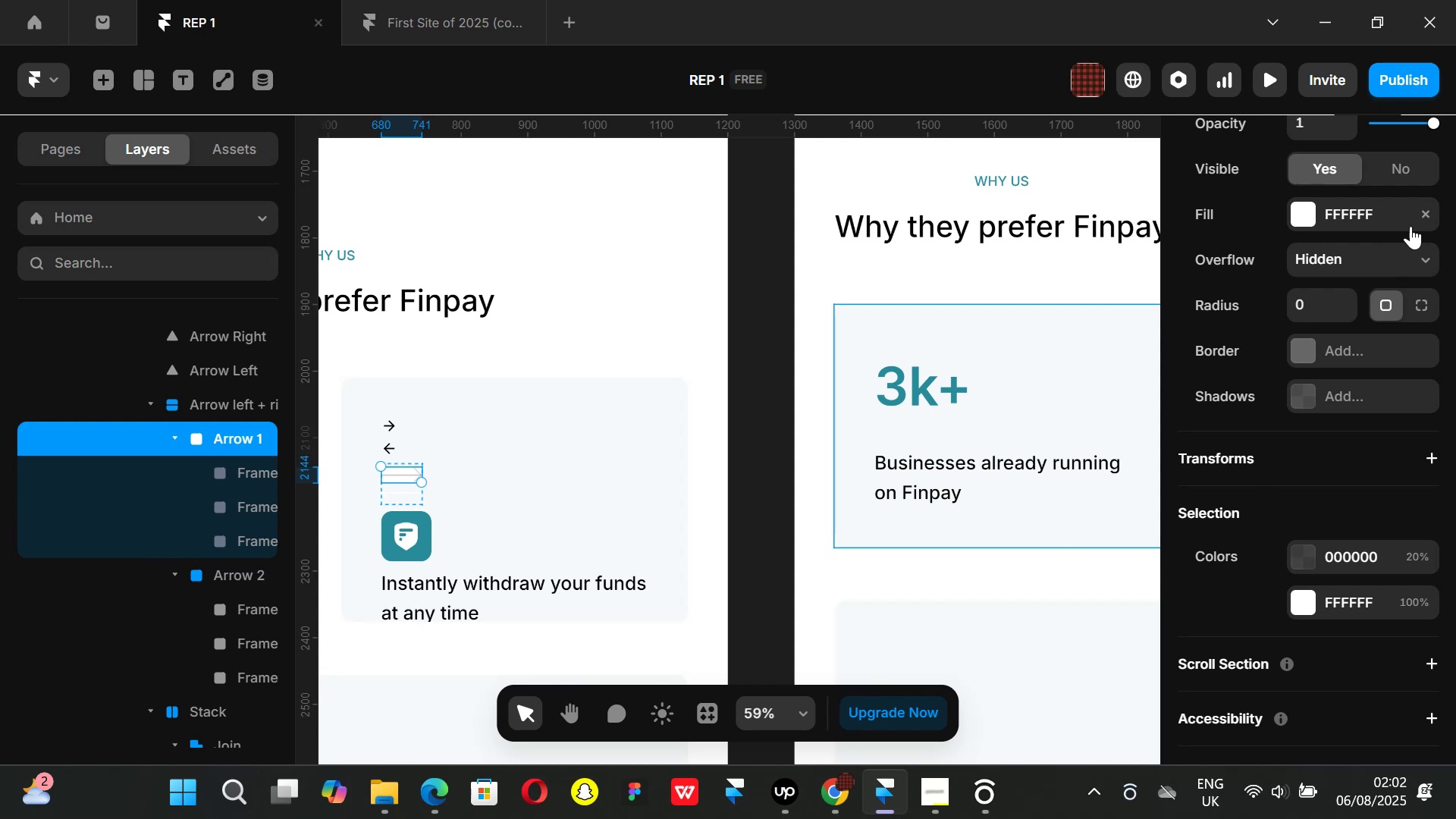 
left_click([1425, 215])
 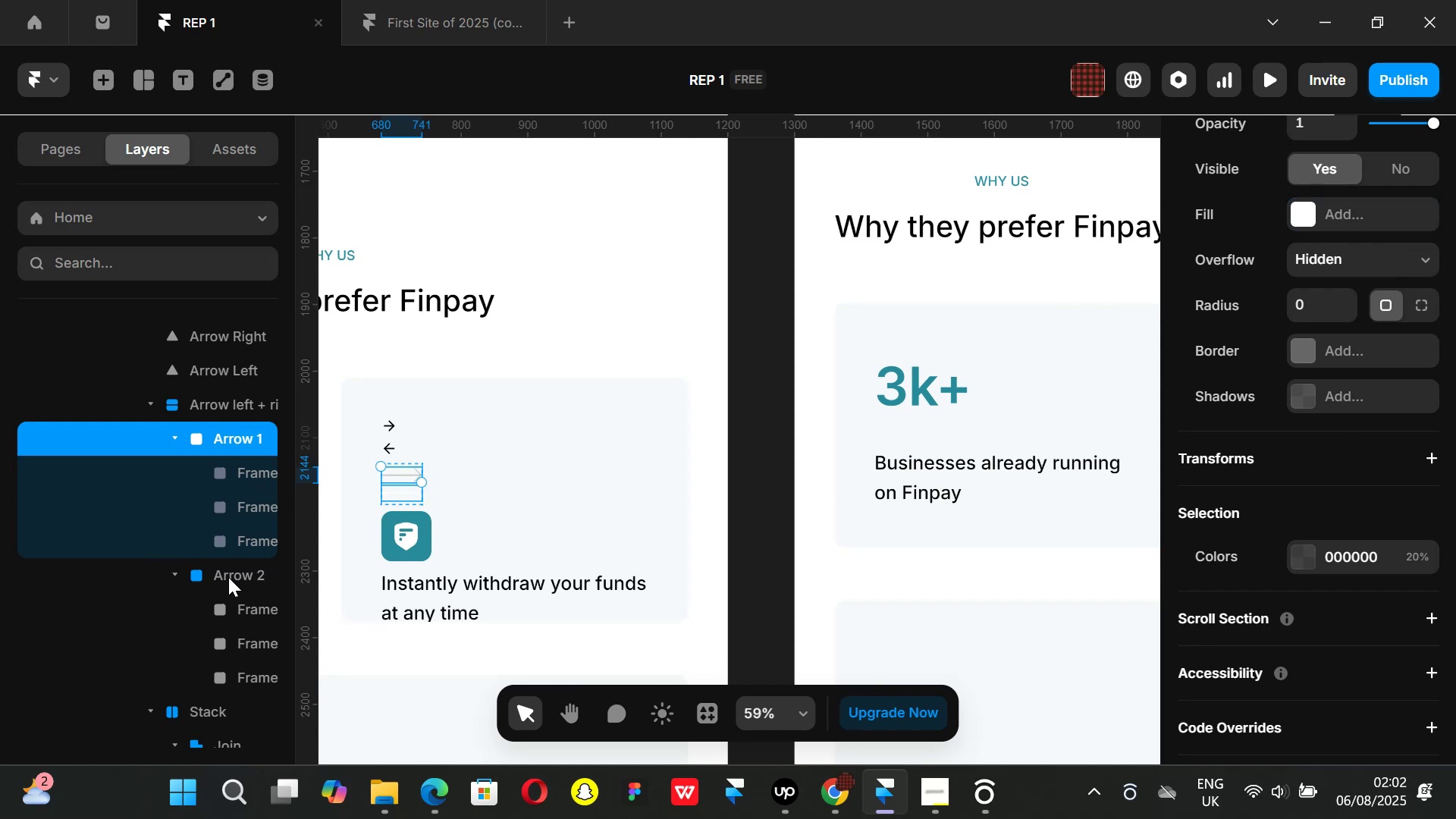 
double_click([245, 616])
 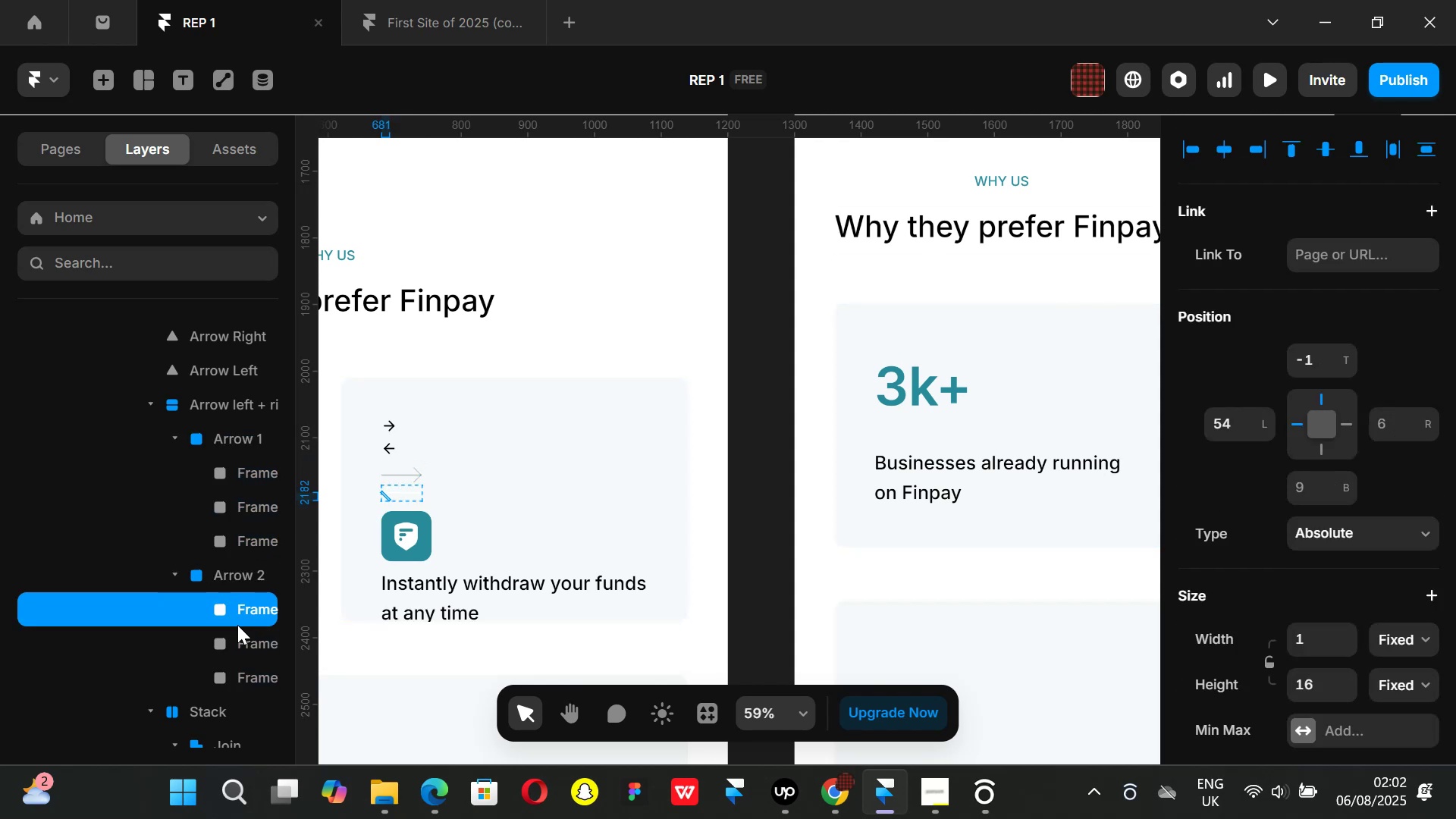 
hold_key(key=ShiftLeft, duration=1.02)
left_click([233, 645])
 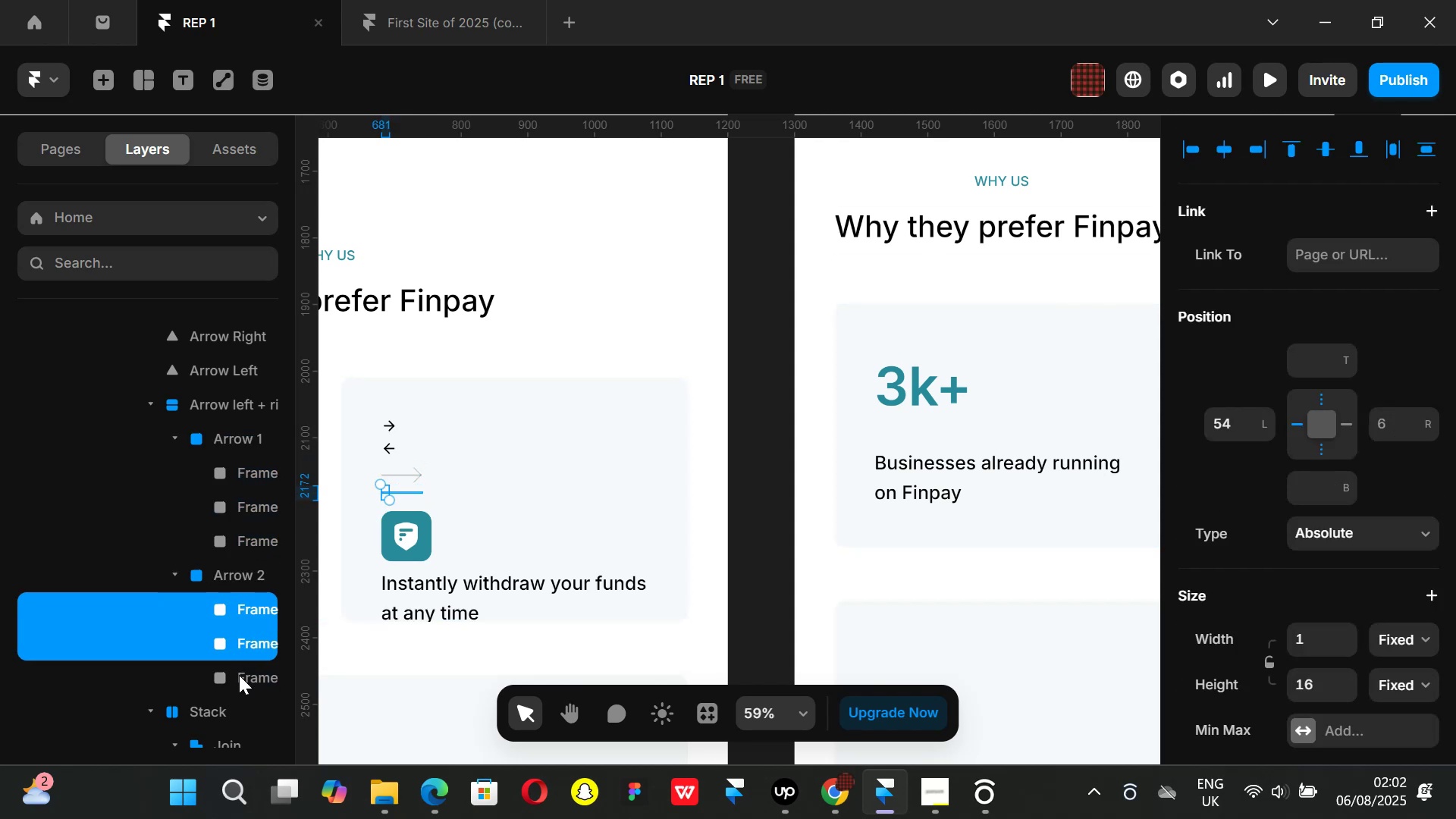 
double_click([239, 675])
 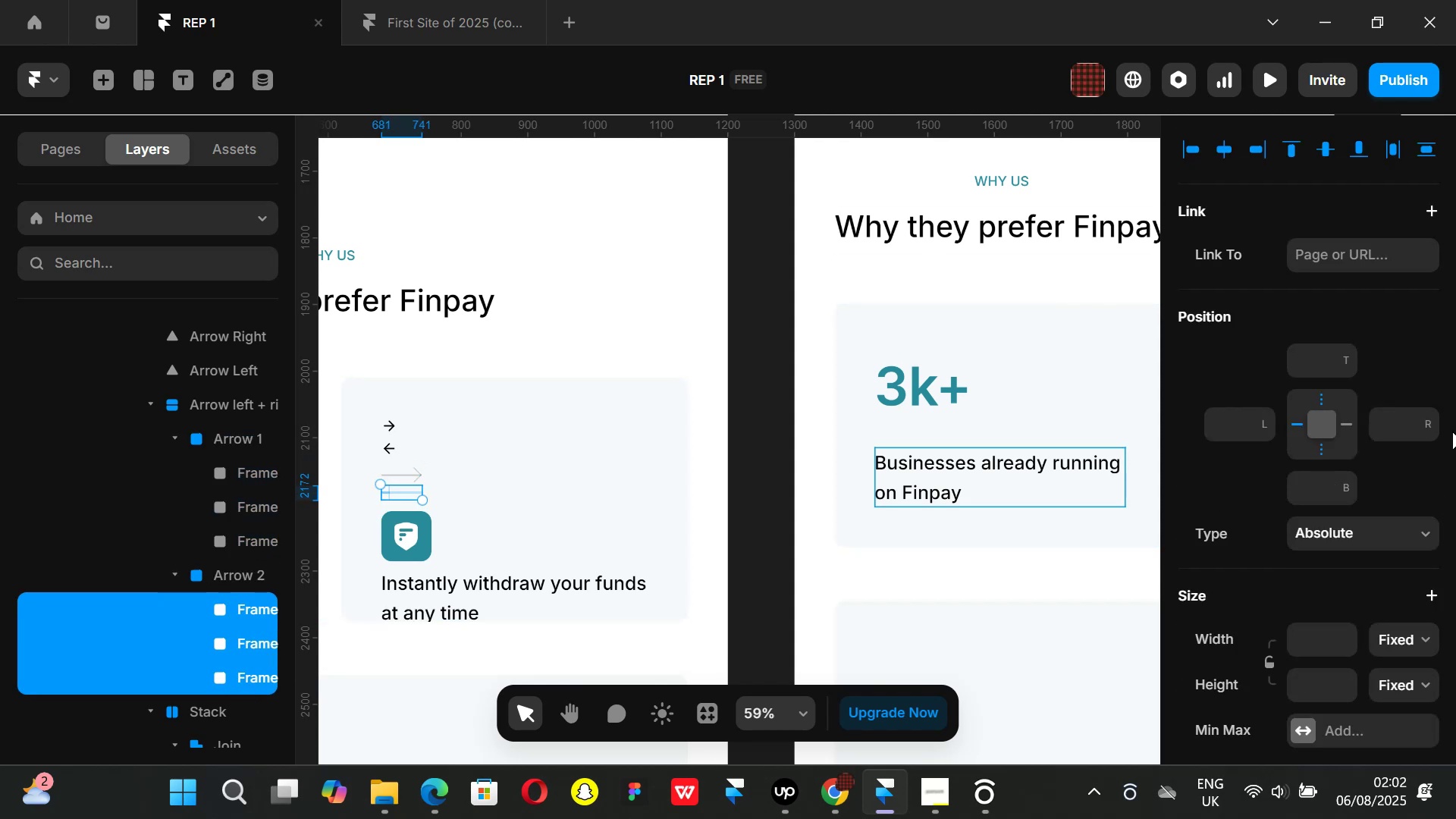 
scroll: coordinate [1323, 372], scroll_direction: down, amount: 5.0
 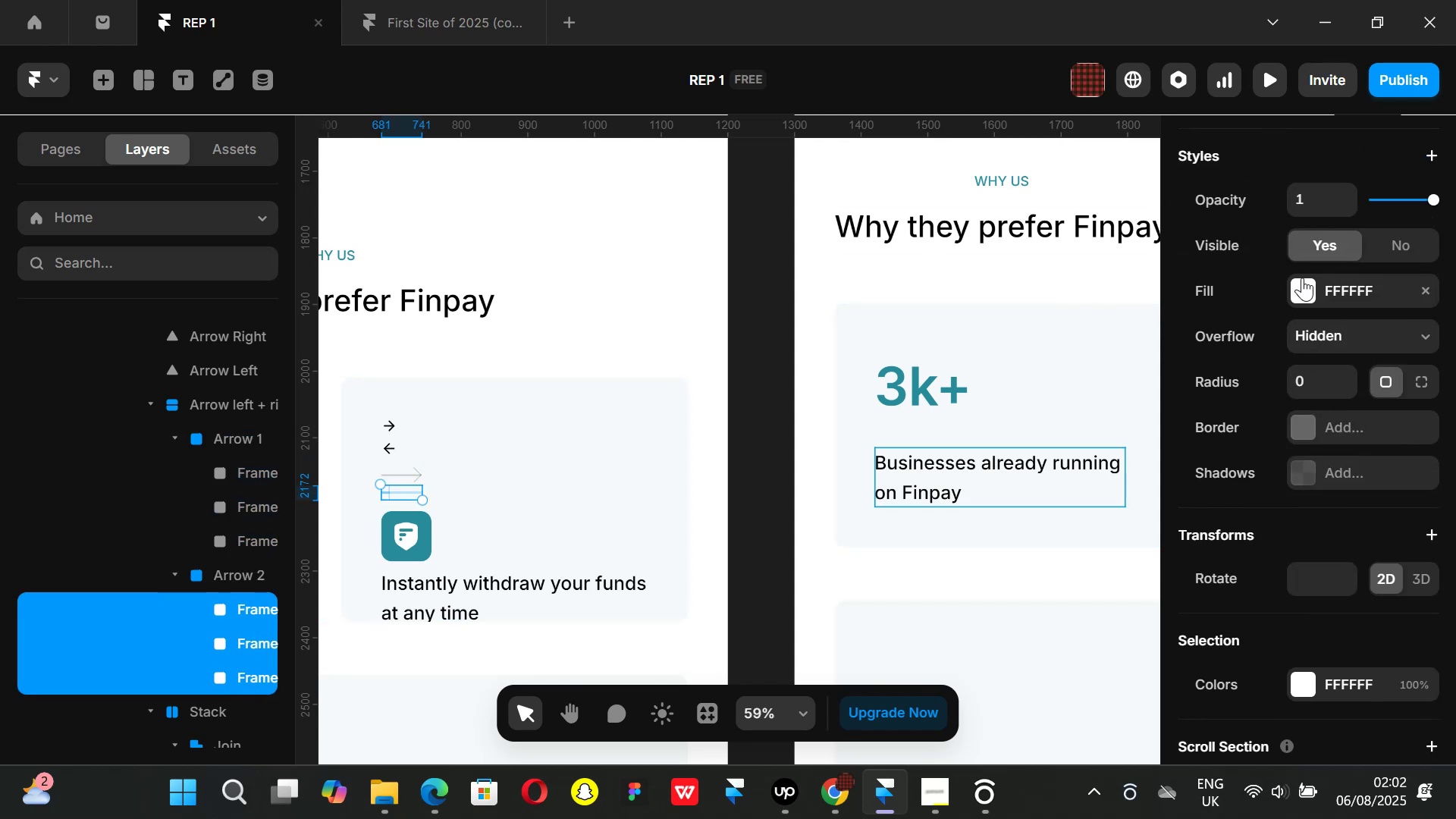 
left_click([1302, 278])
 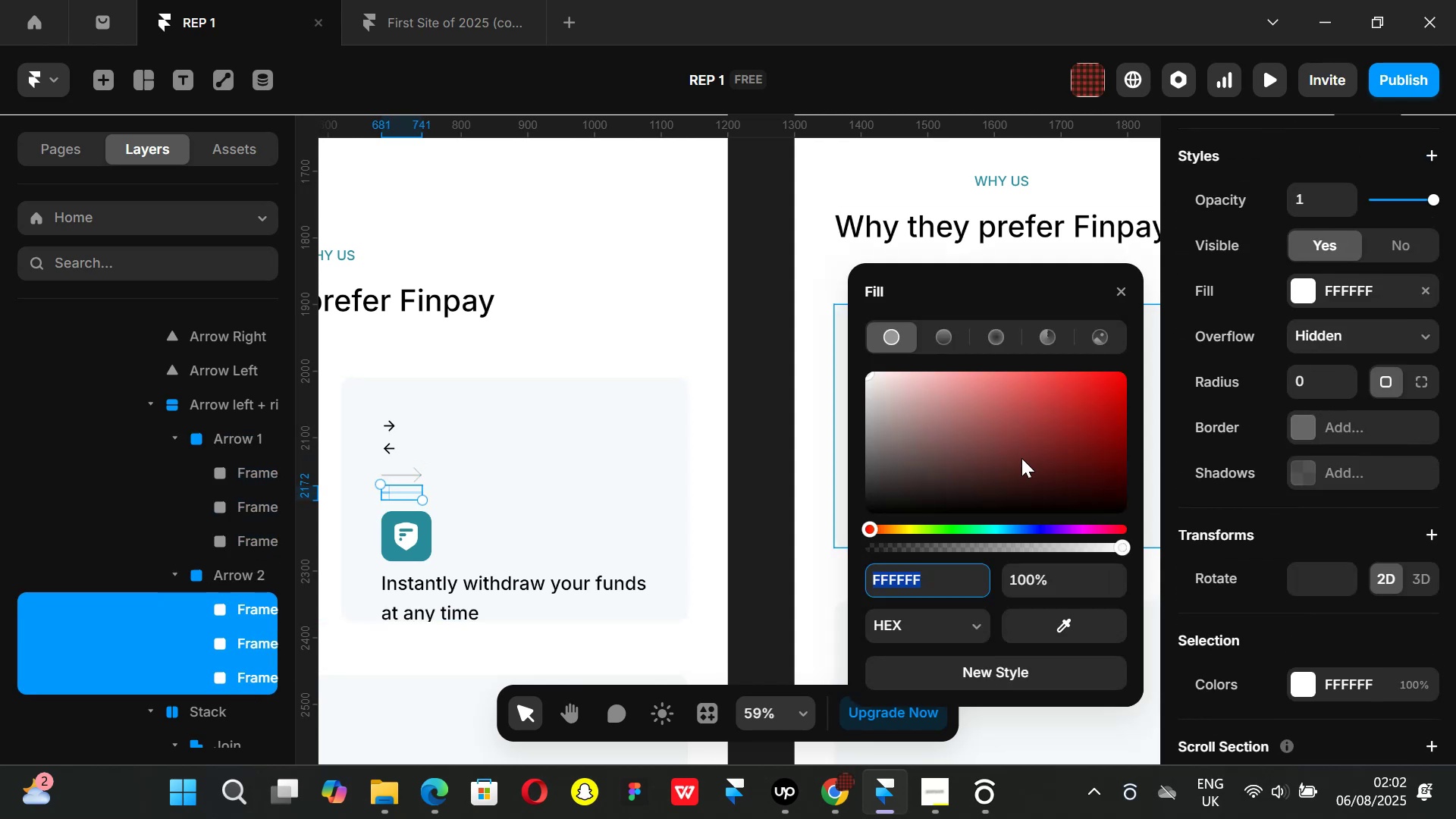 
left_click_drag(start_coordinate=[986, 450], to_coordinate=[819, 563])
 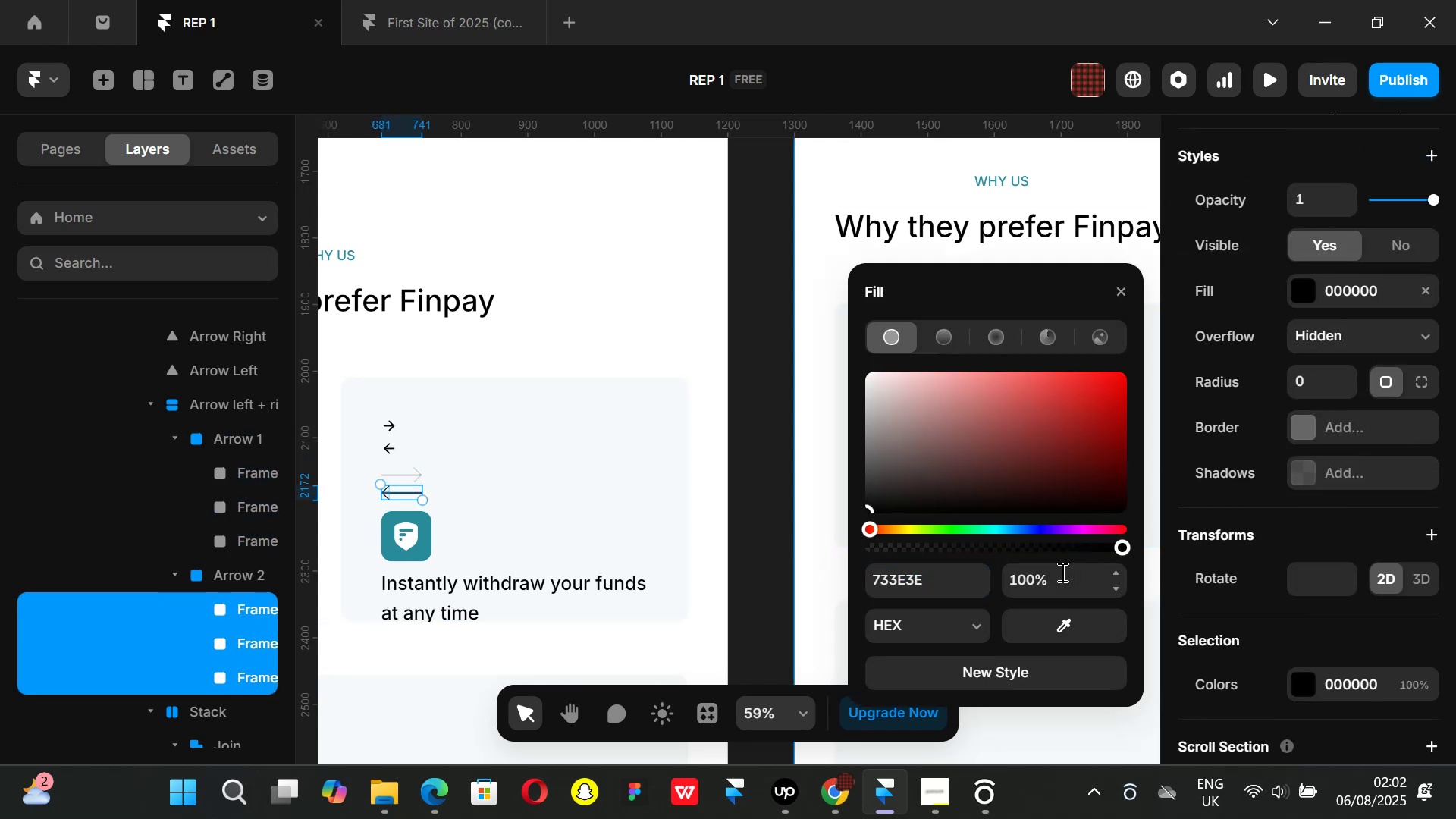 
left_click([1061, 572])
 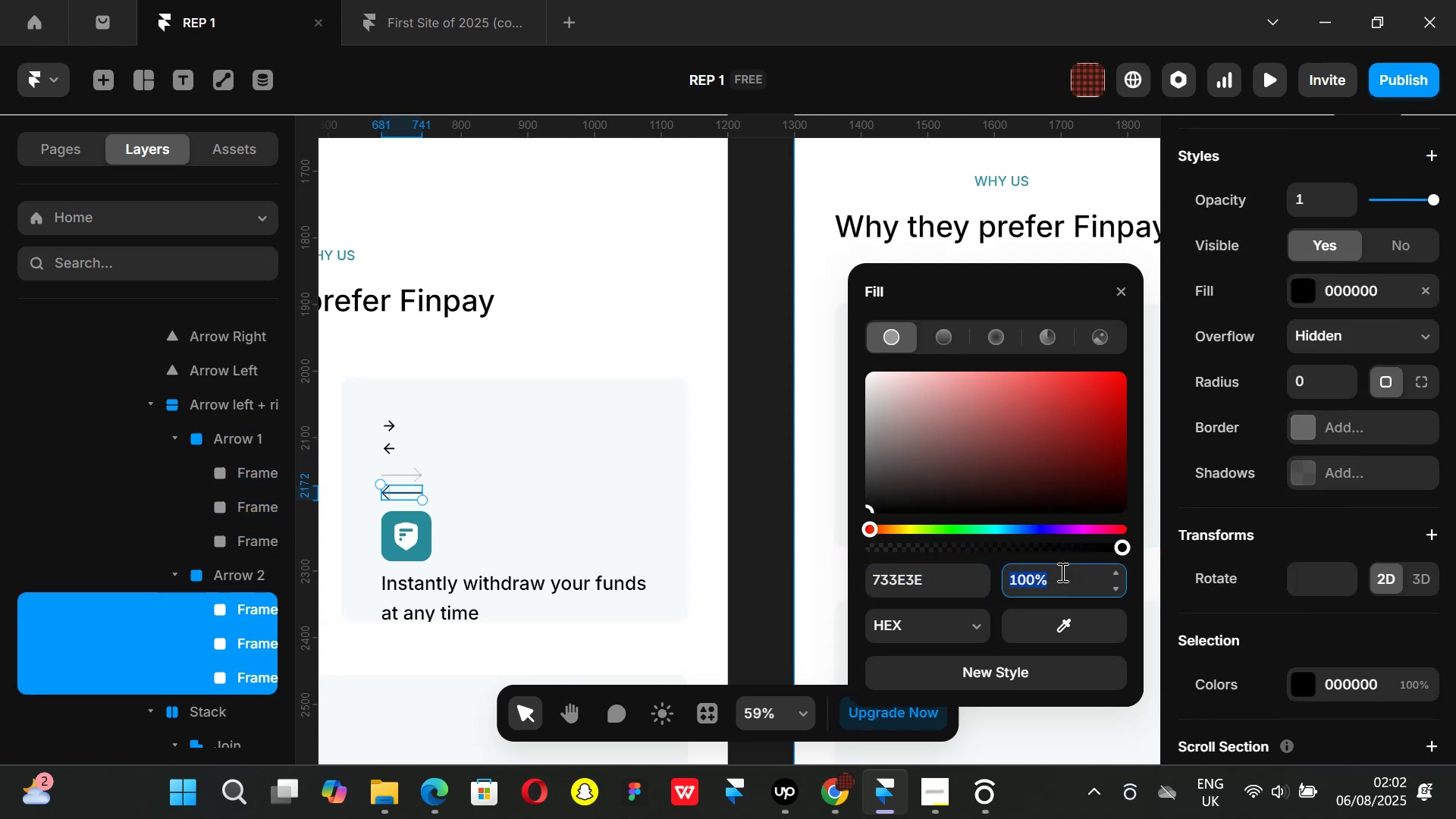 
type(20)
 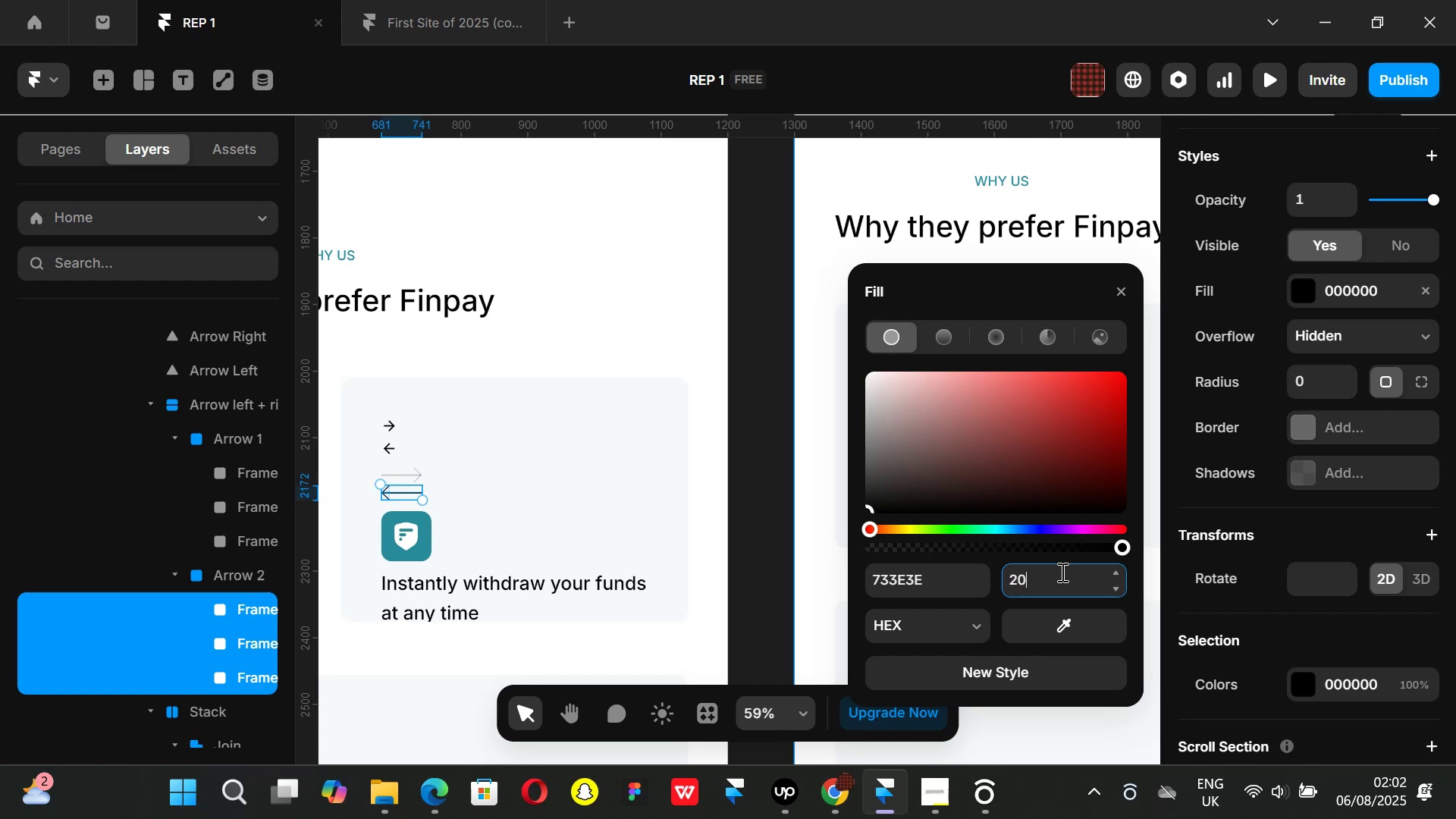 
key(Enter)
 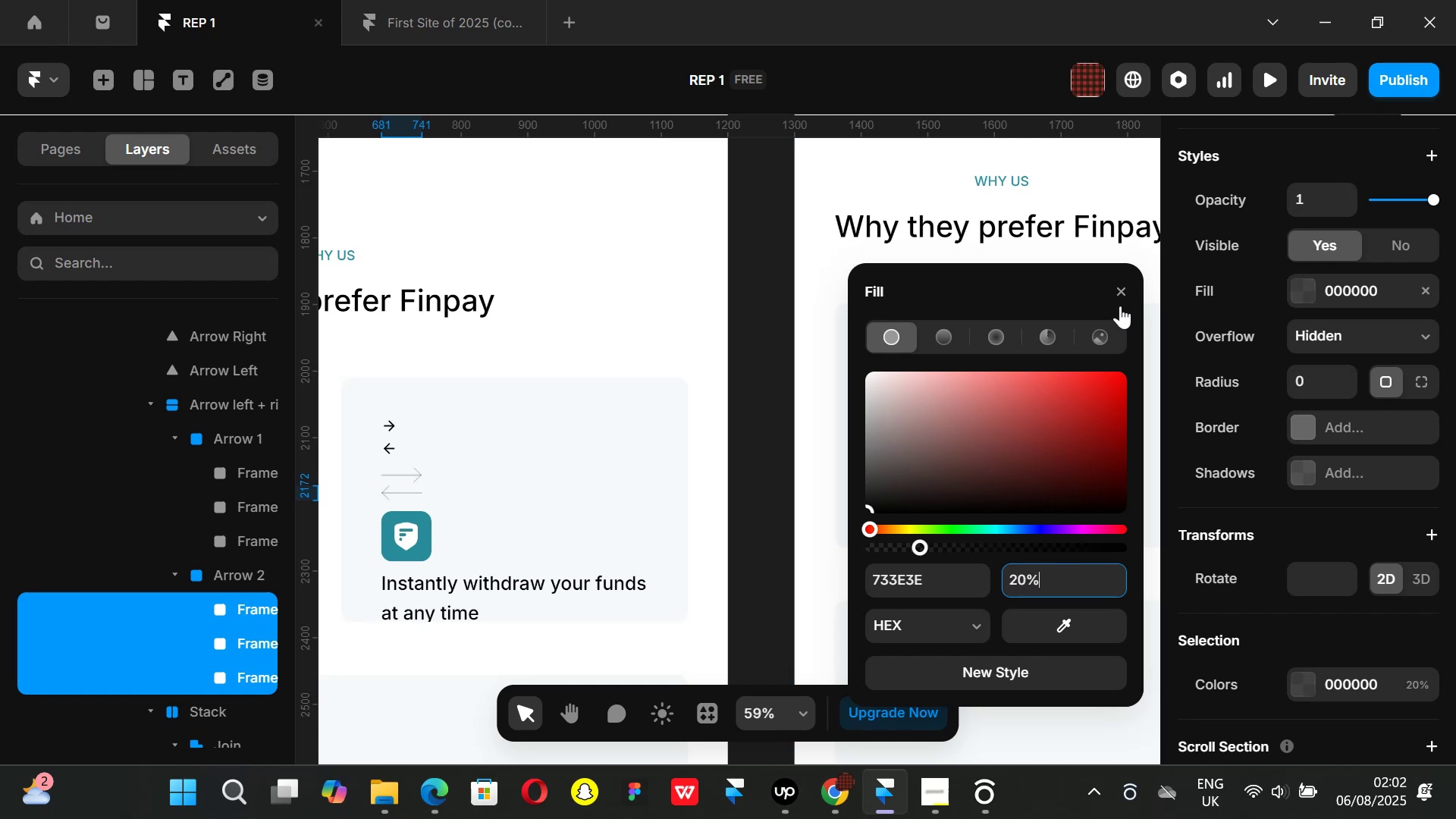 
left_click([1121, 287])
 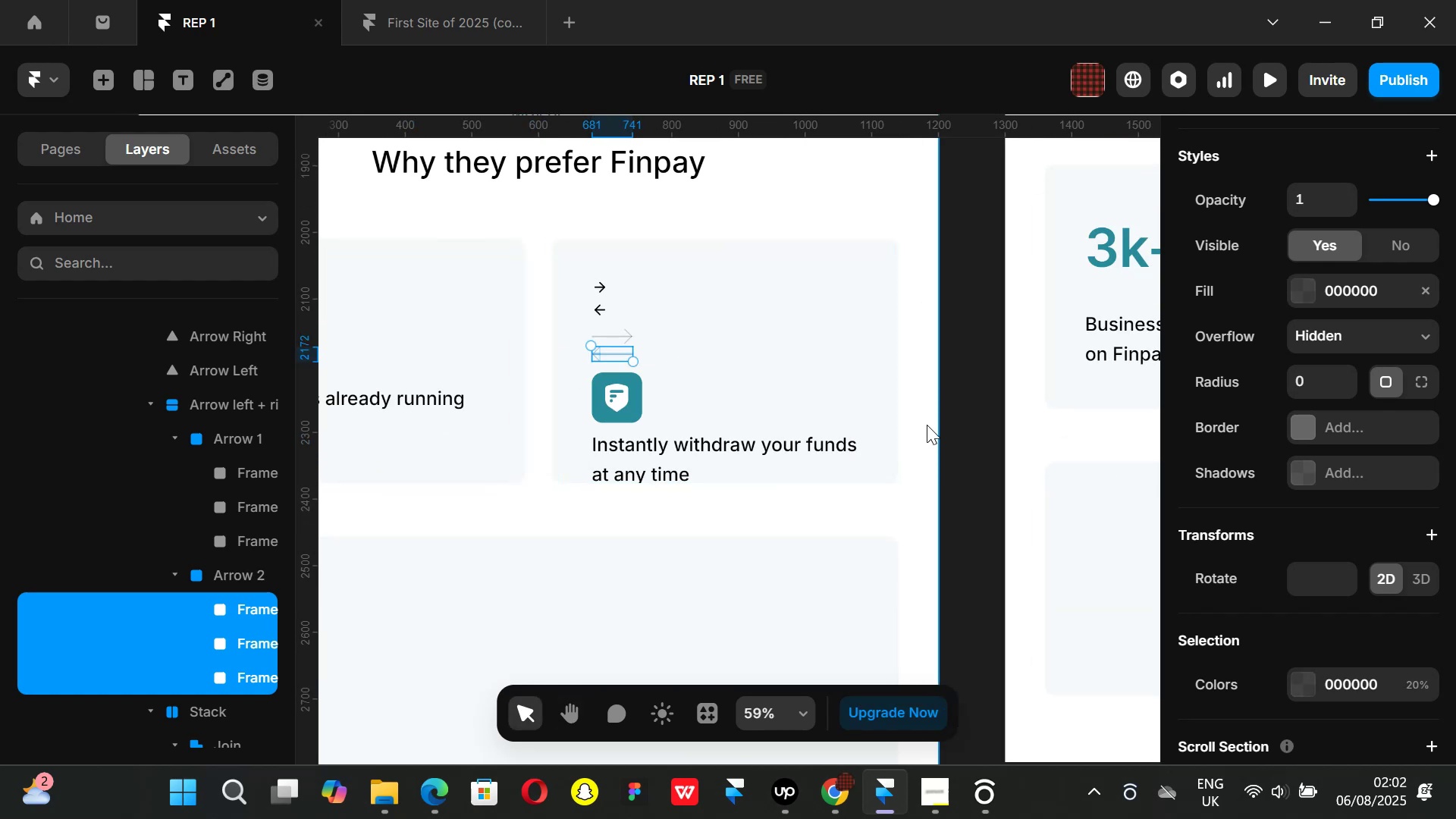 
left_click([943, 421])
 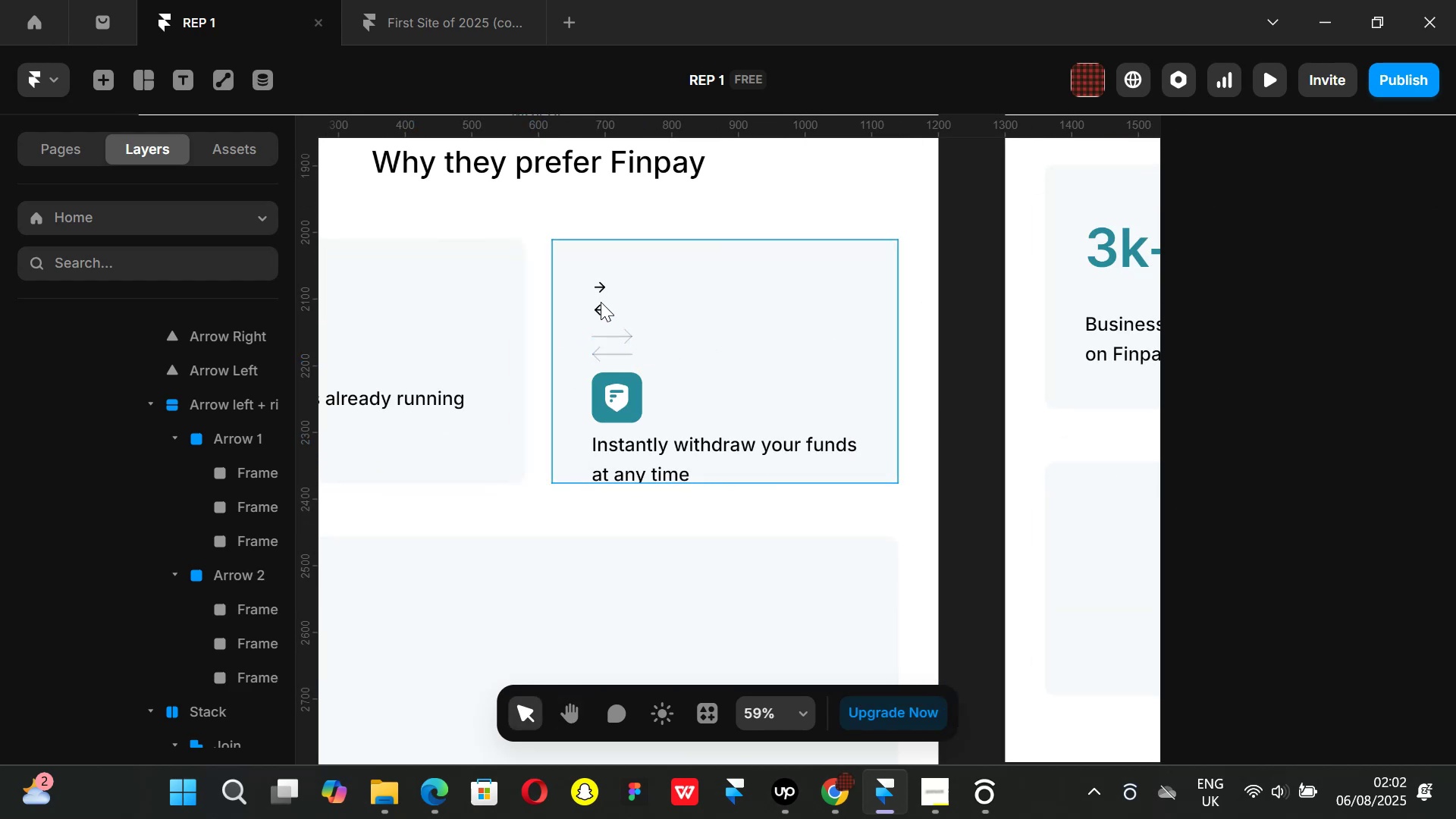 
left_click([599, 303])
 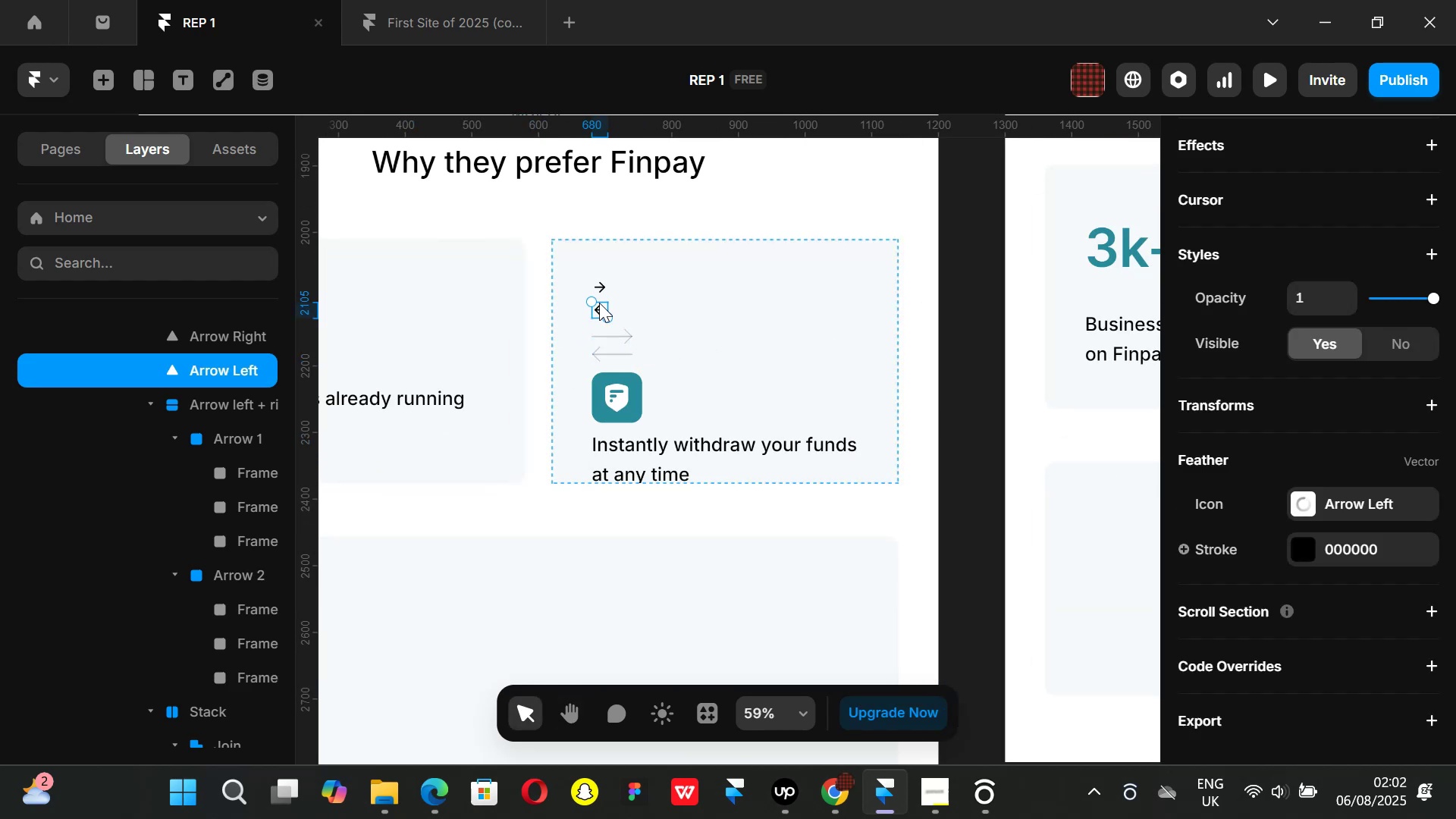 
hold_key(key=ShiftLeft, duration=0.86)
left_click([598, 287])
 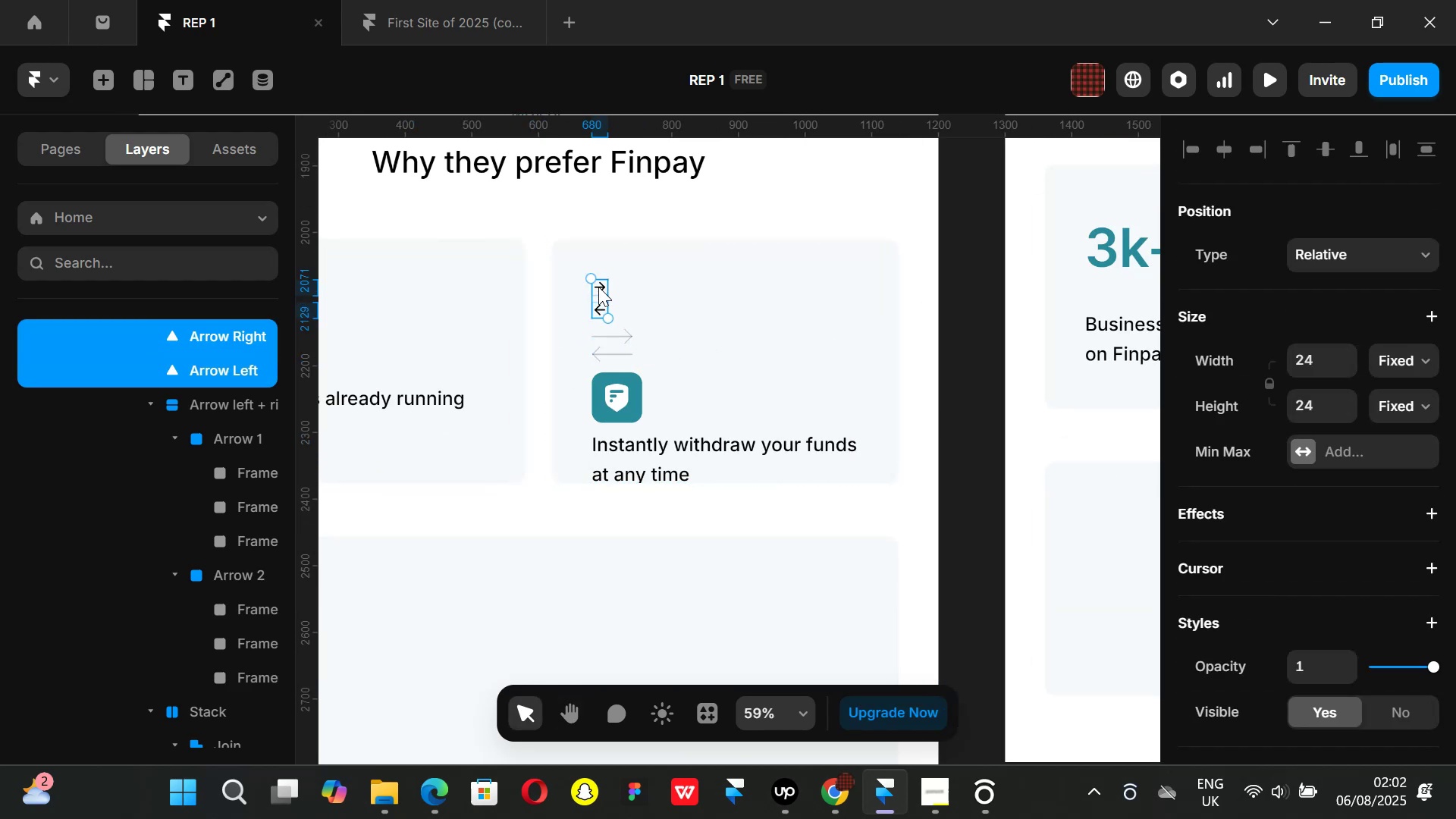 
key(Backspace)
 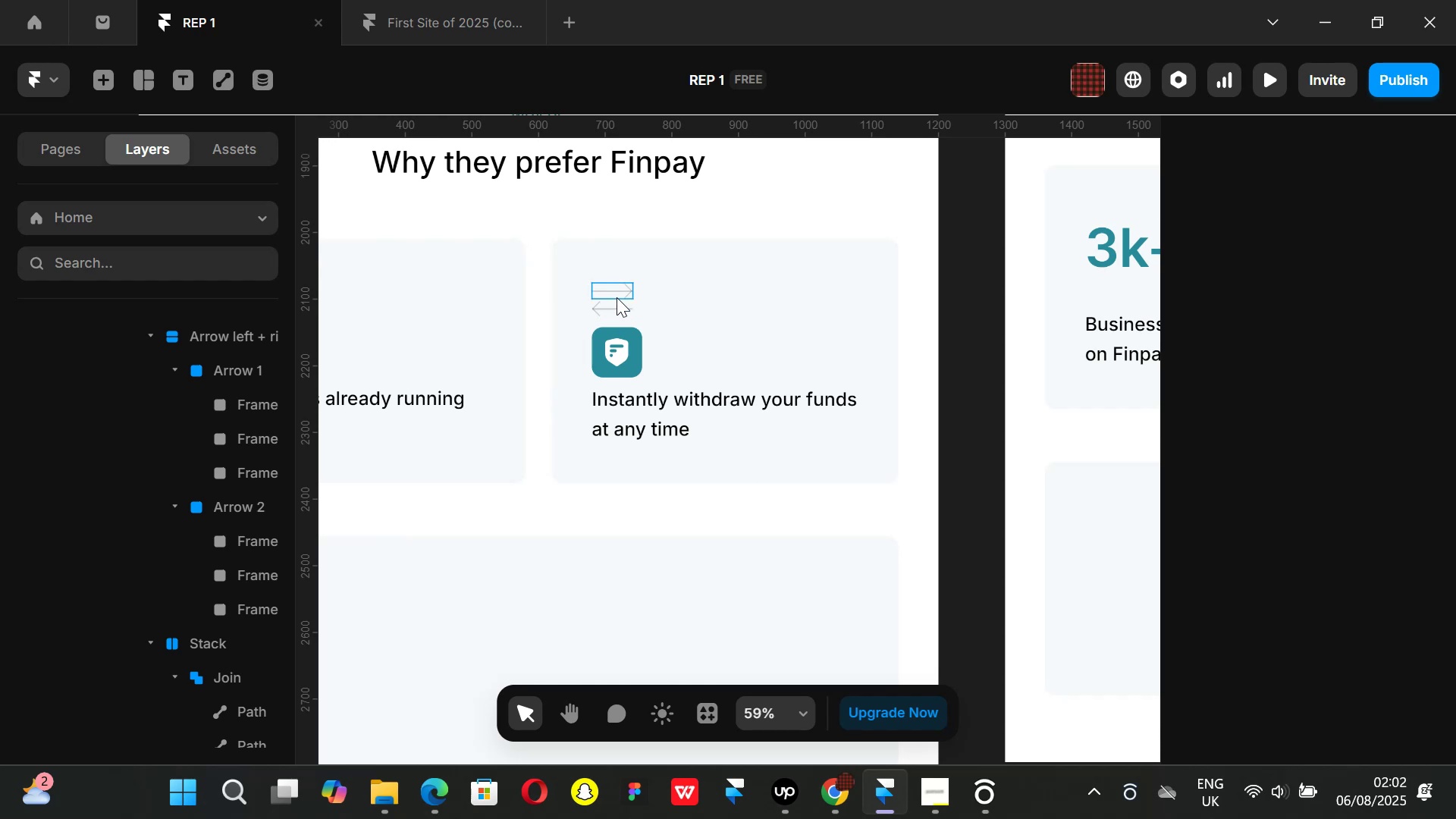 
left_click([617, 300])
 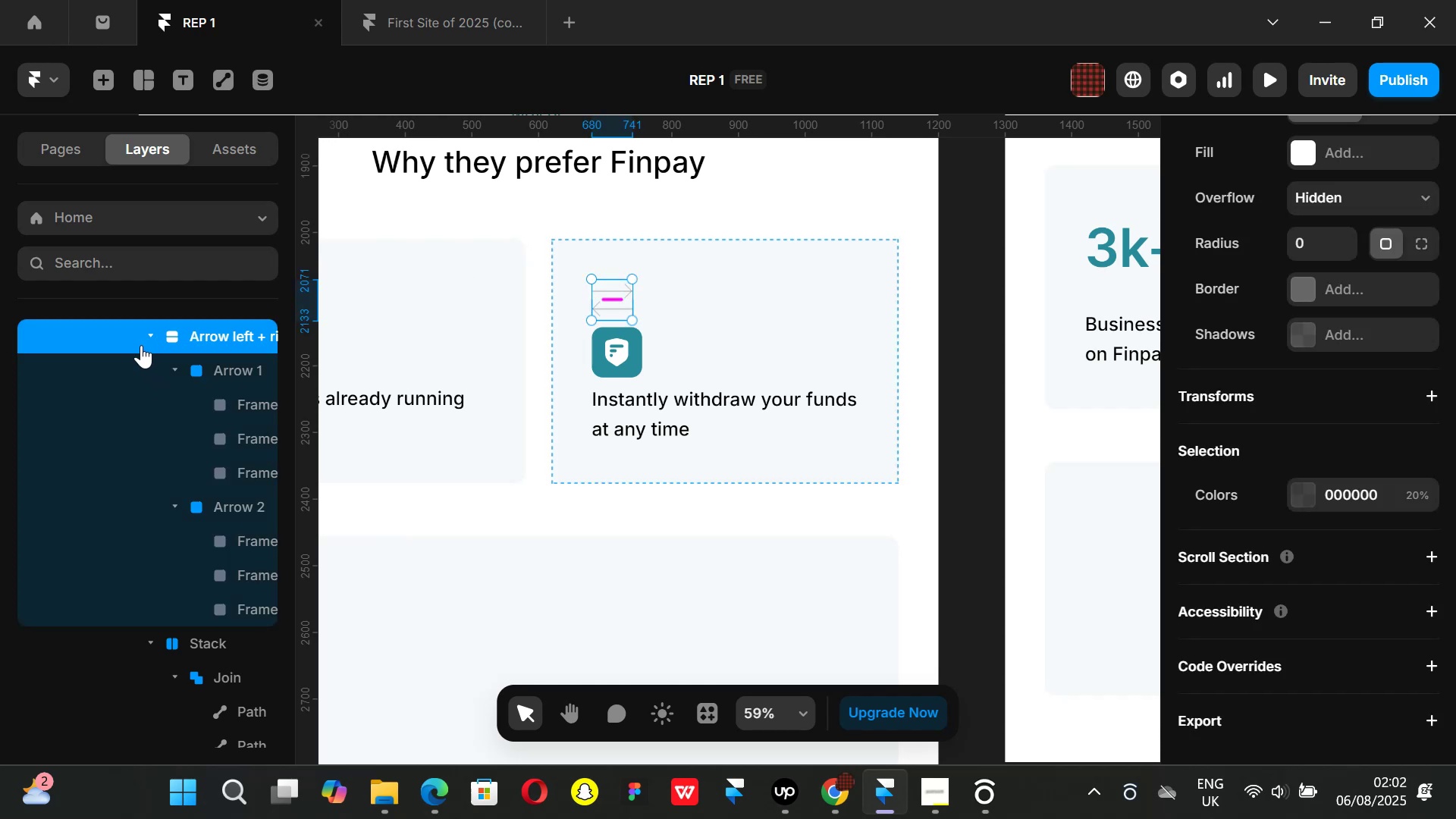 
left_click([152, 335])
 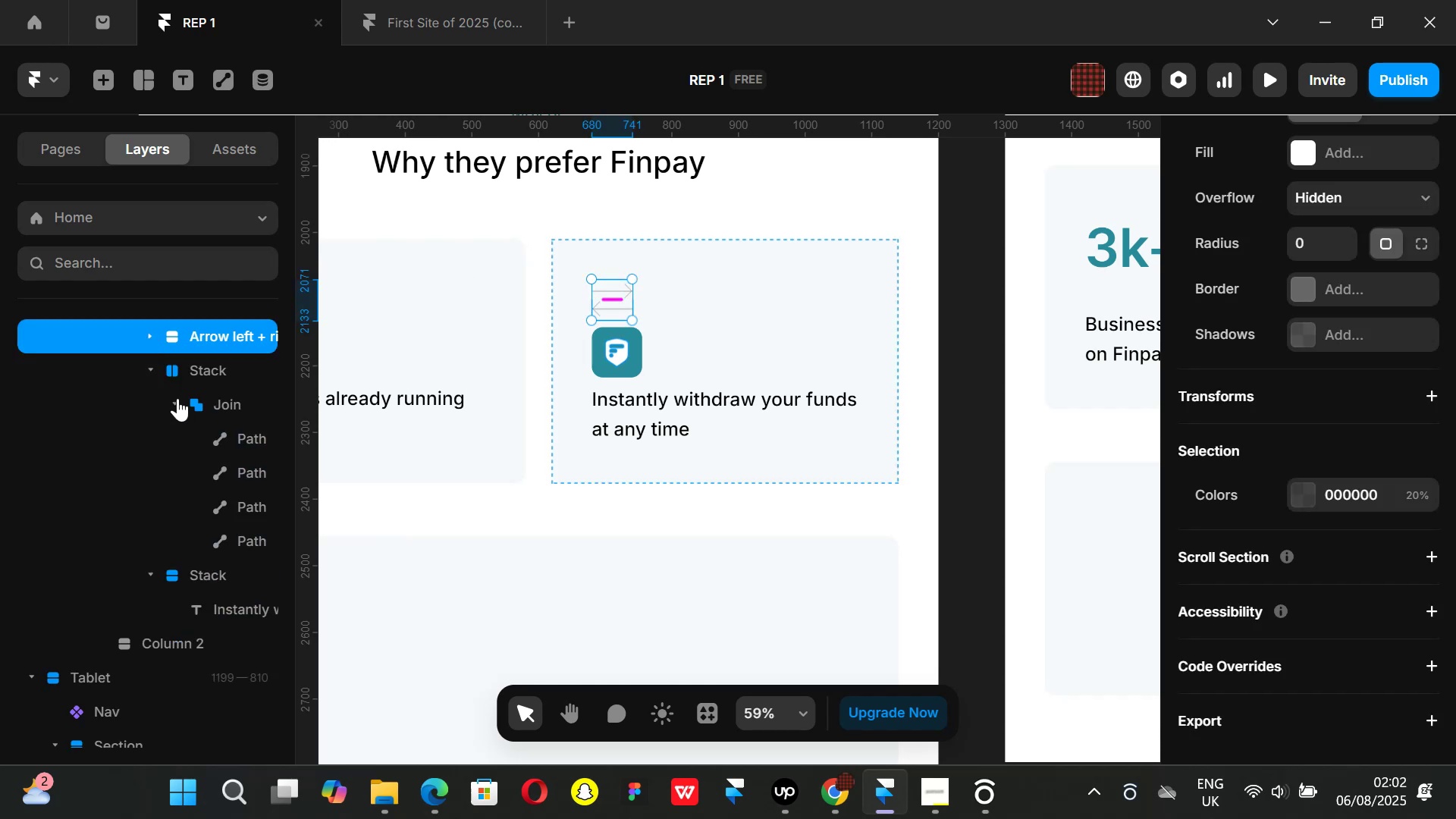 
scroll: coordinate [177, 413], scroll_direction: up, amount: 1.0
 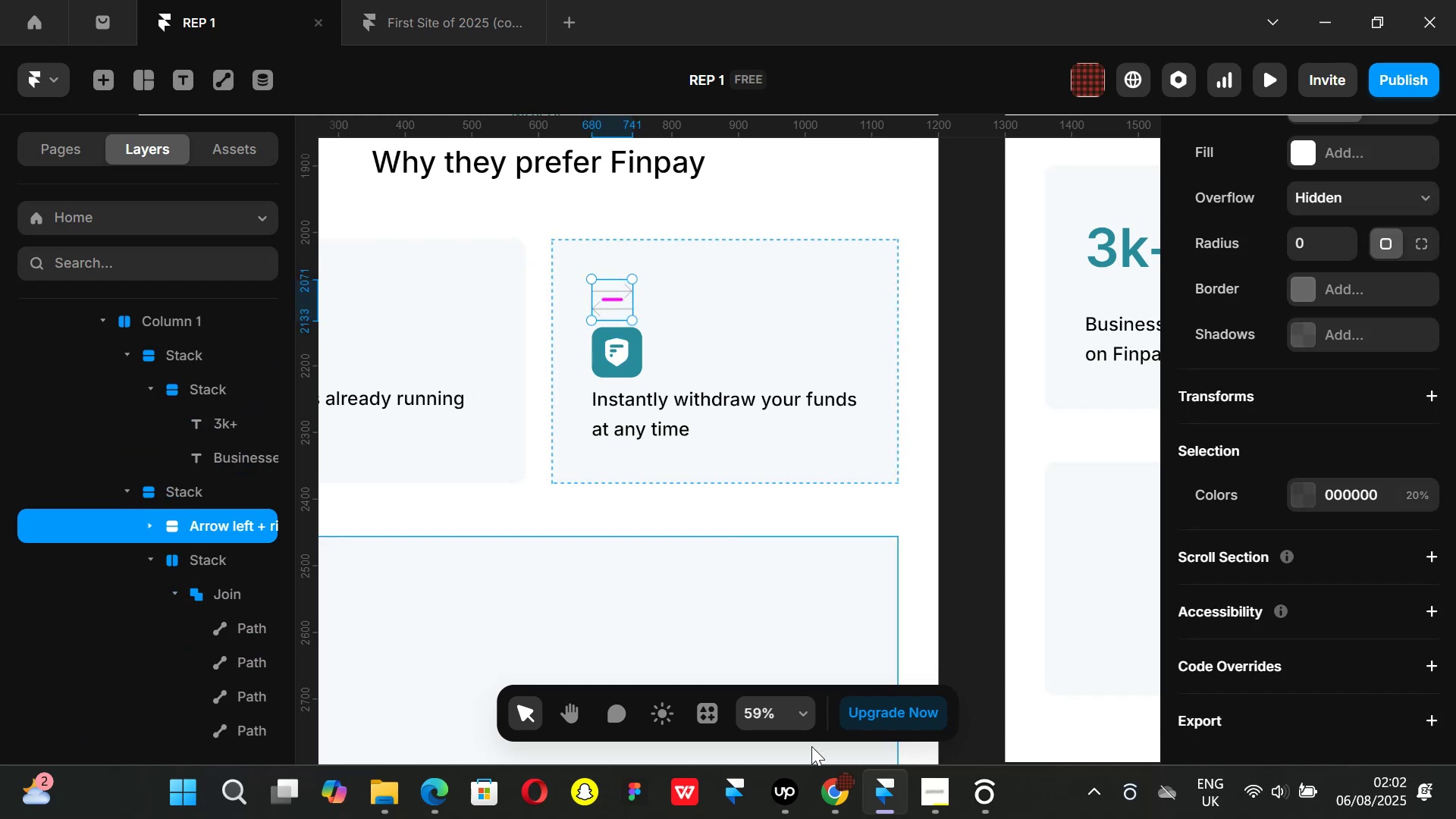 
left_click([843, 814])
 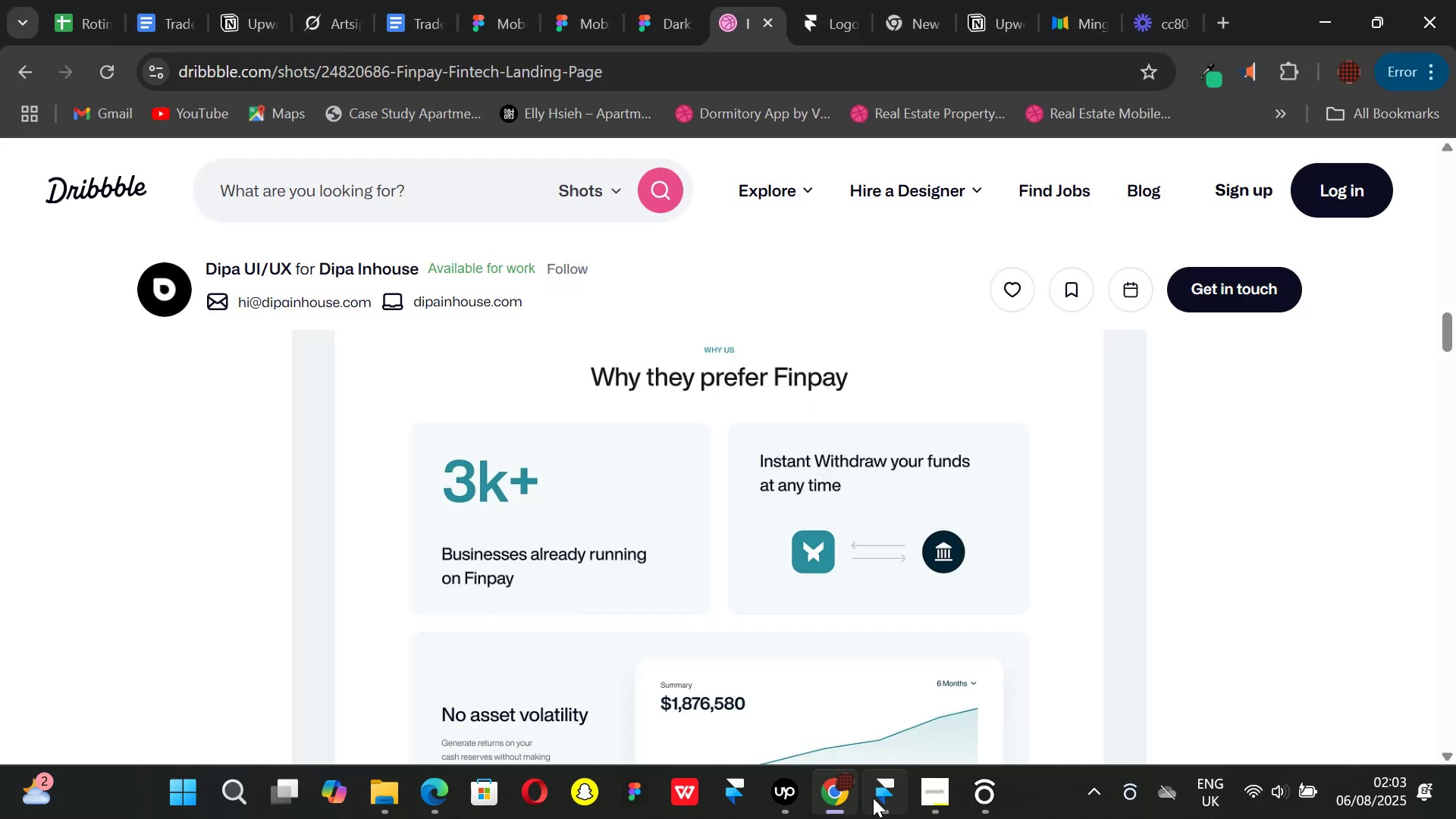 
mouse_move([880, 808])
 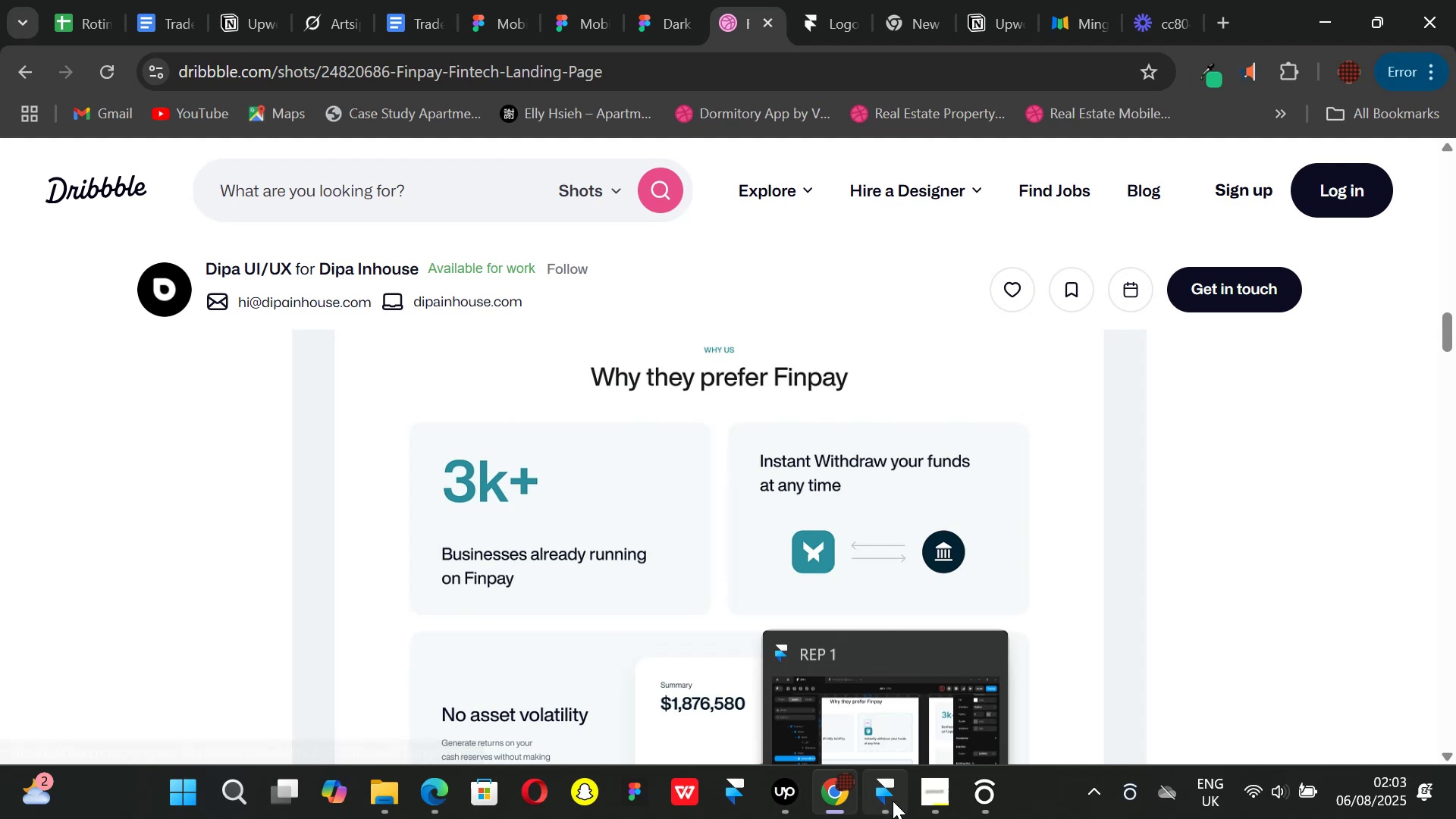 
left_click([893, 801])
 